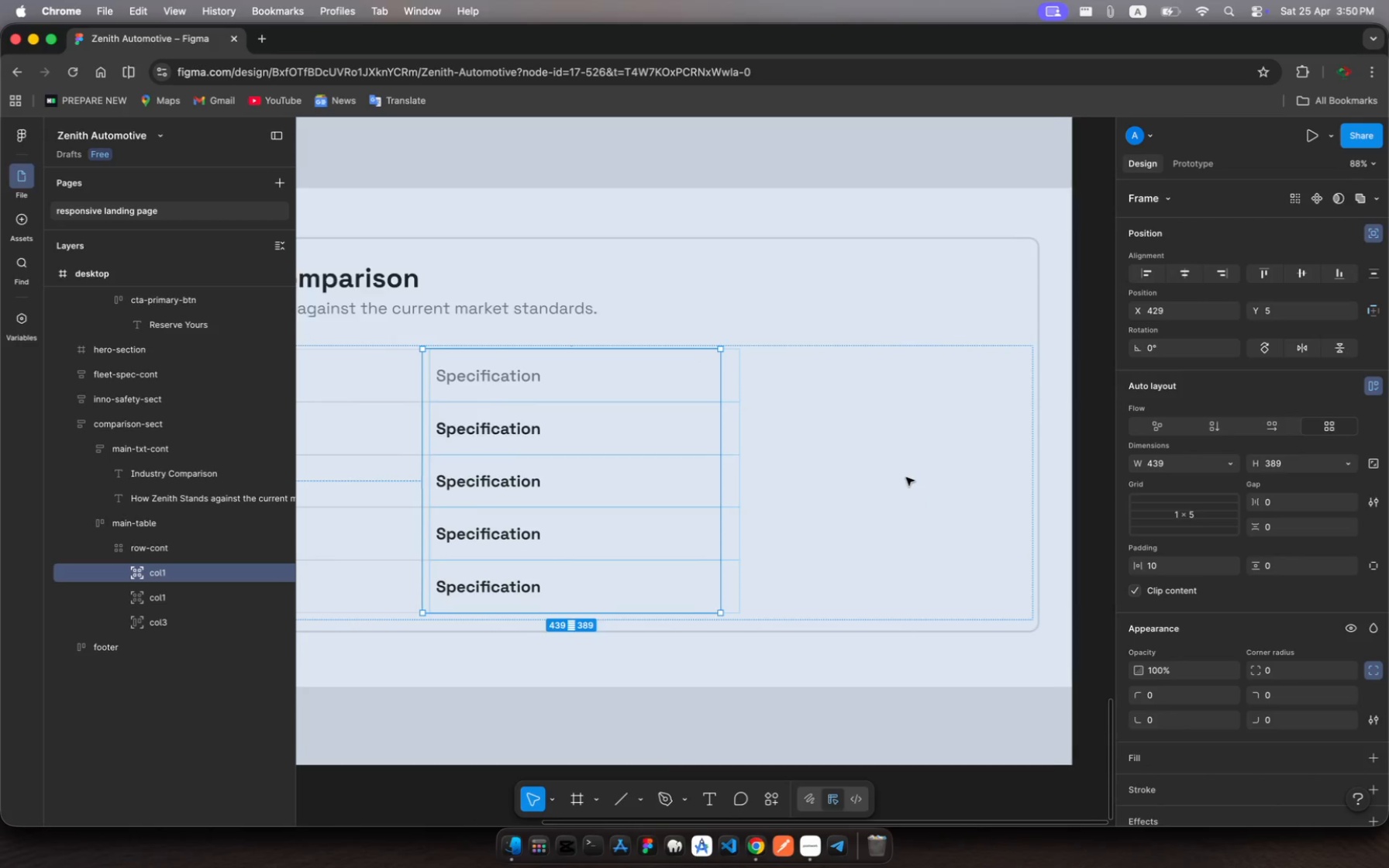 
scroll: coordinate [906, 477], scroll_direction: up, amount: 17.0
 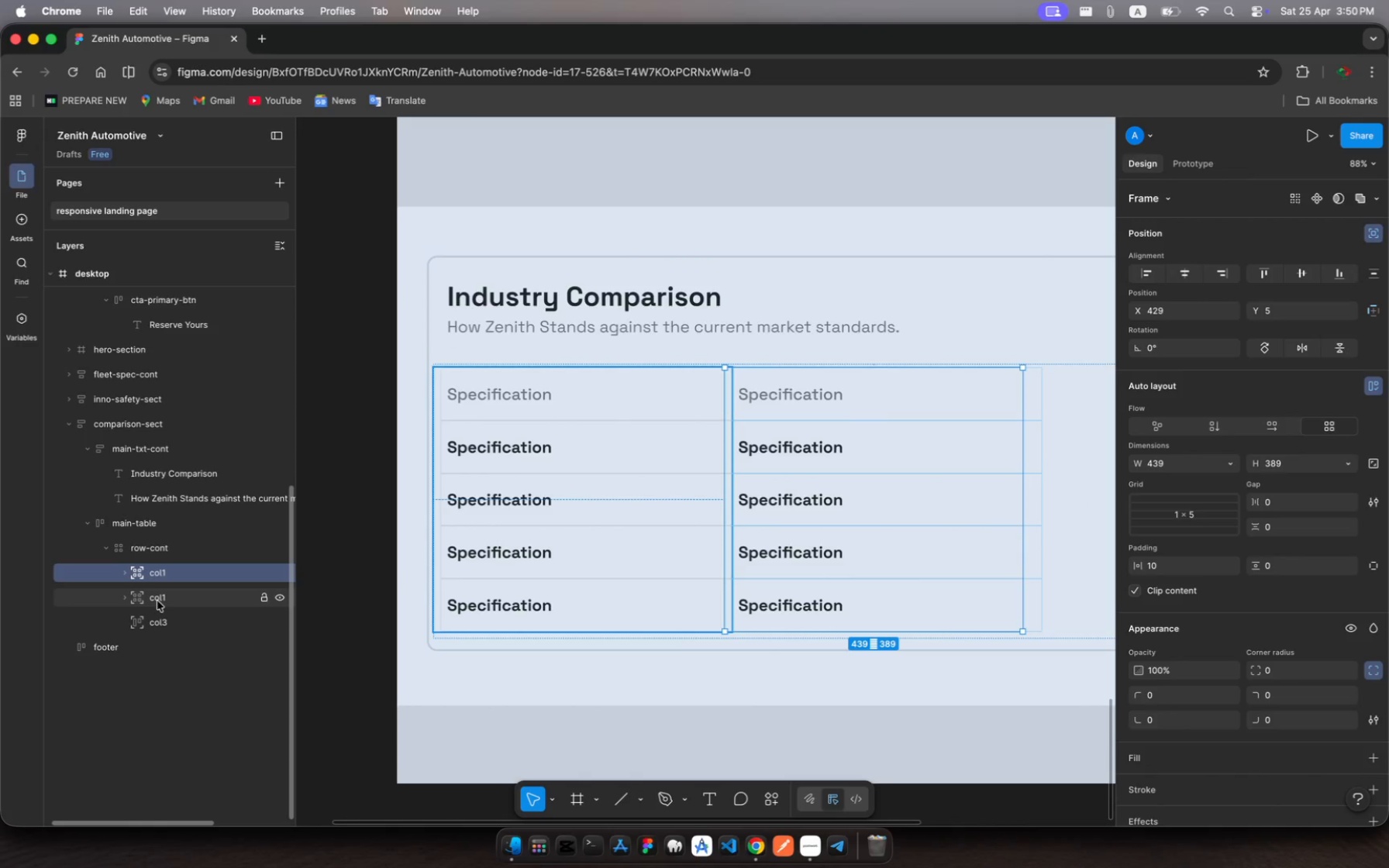 
left_click([157, 601])
 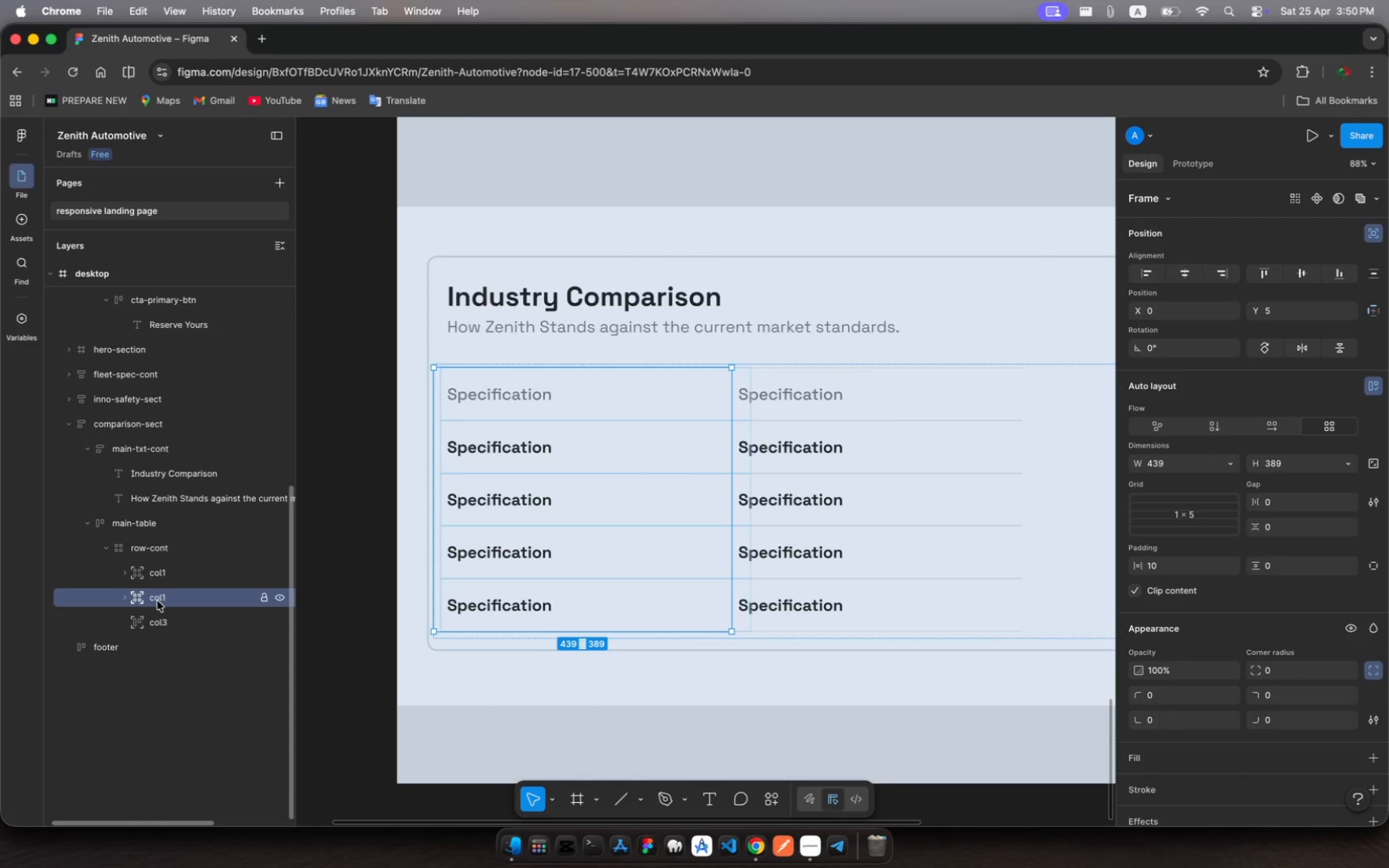 
left_click_drag(start_coordinate=[157, 601], to_coordinate=[159, 567])
 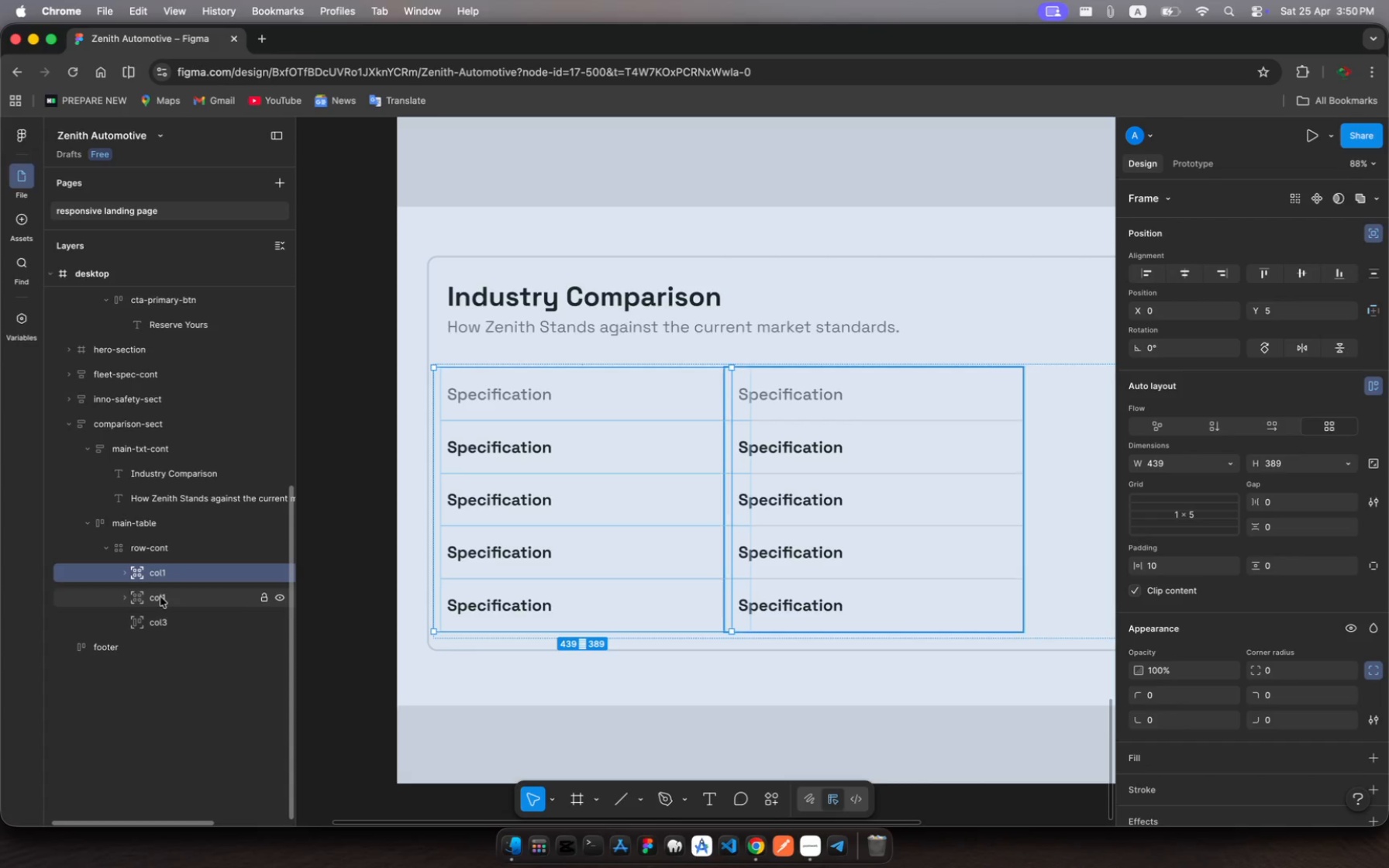 
left_click([160, 597])
 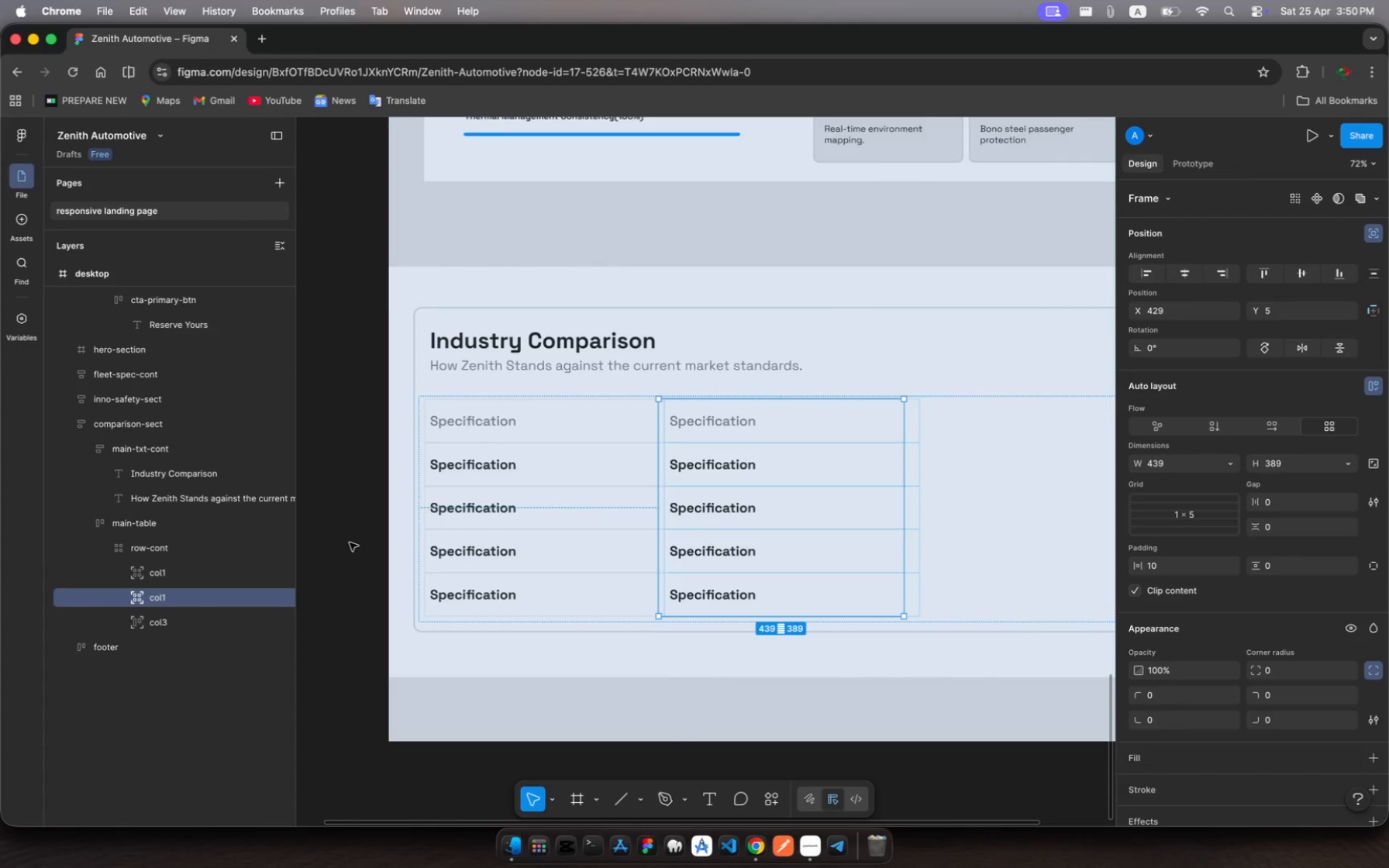 
left_click([464, 656])
 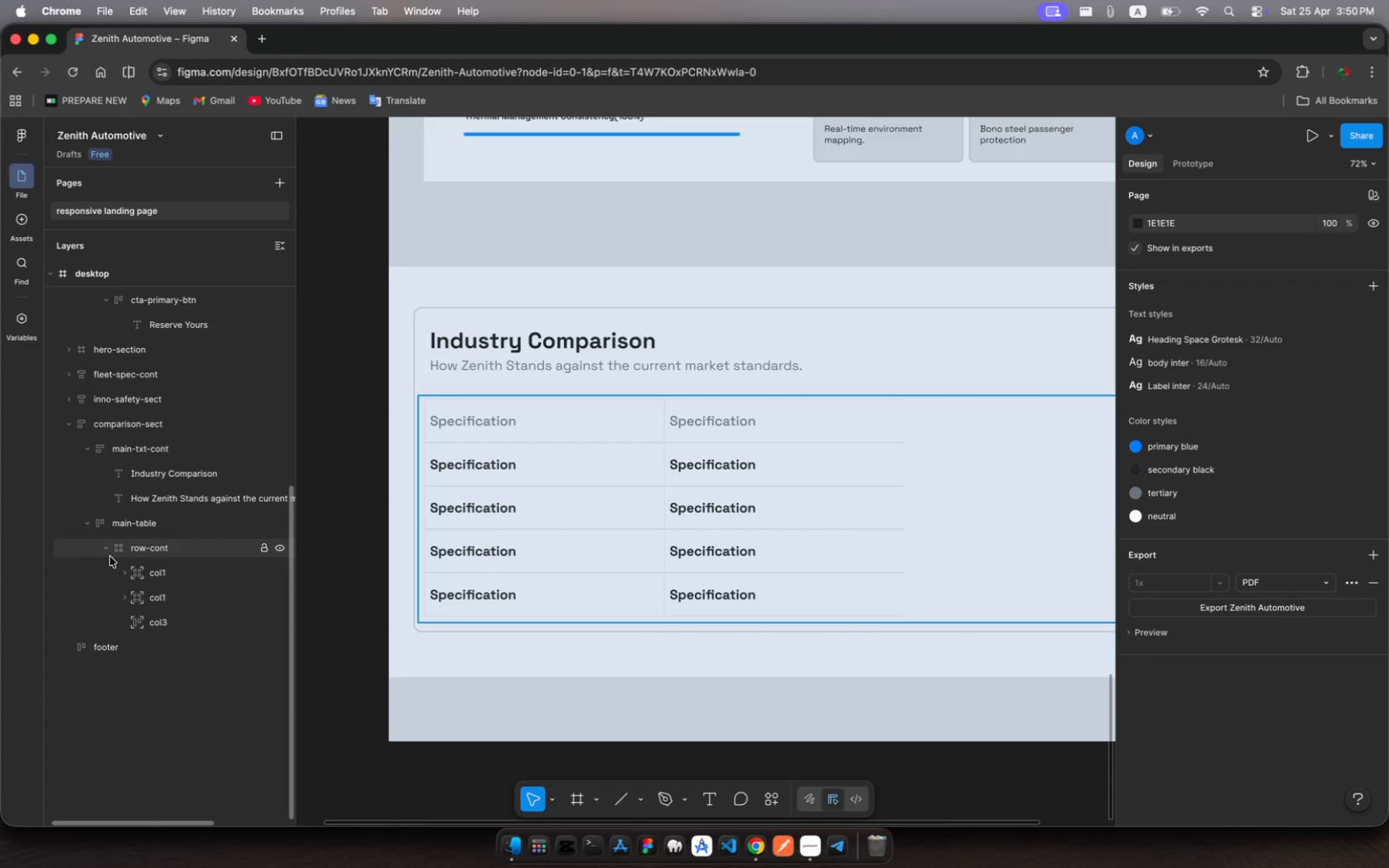 
left_click([163, 618])
 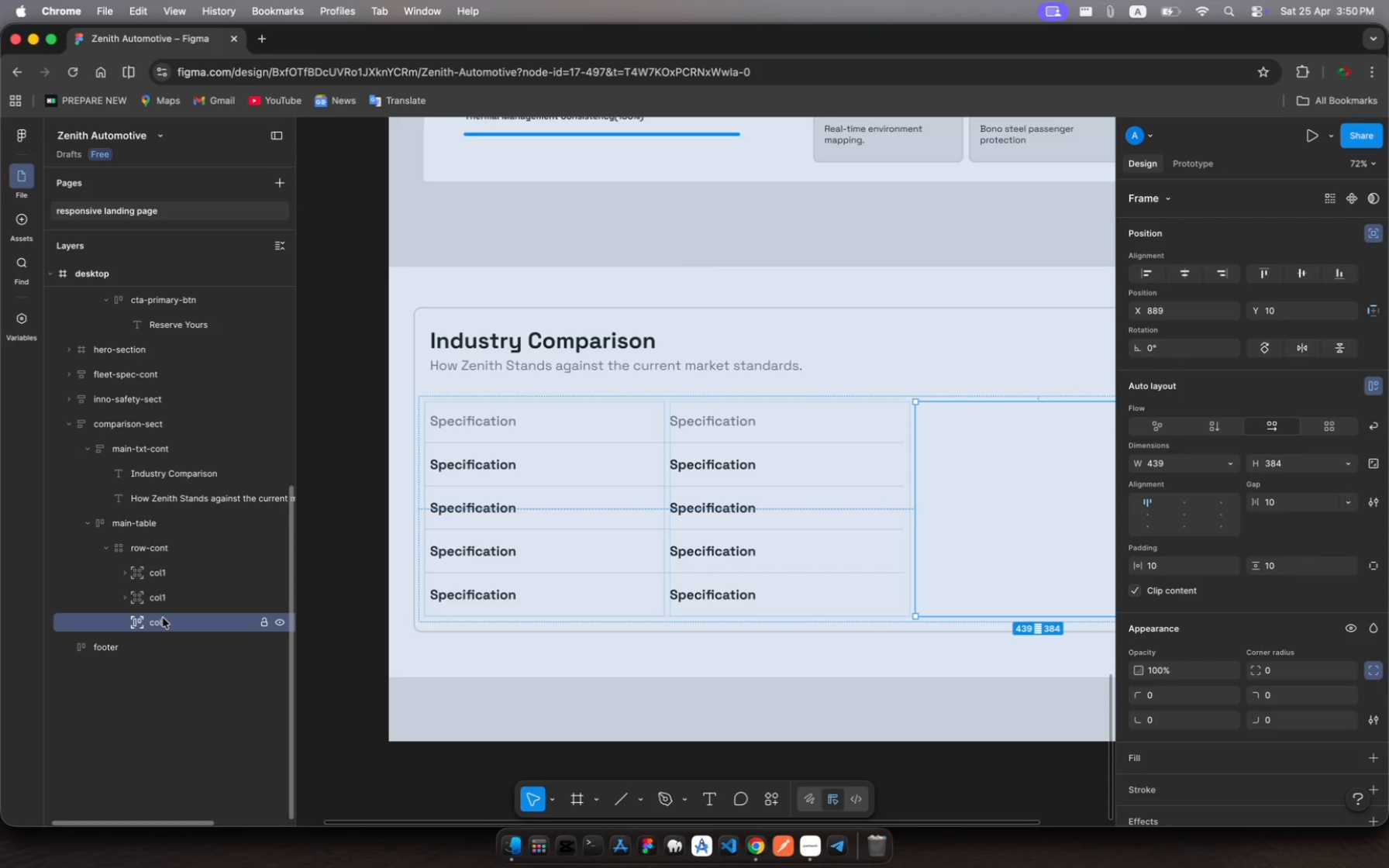 
key(Backspace)
 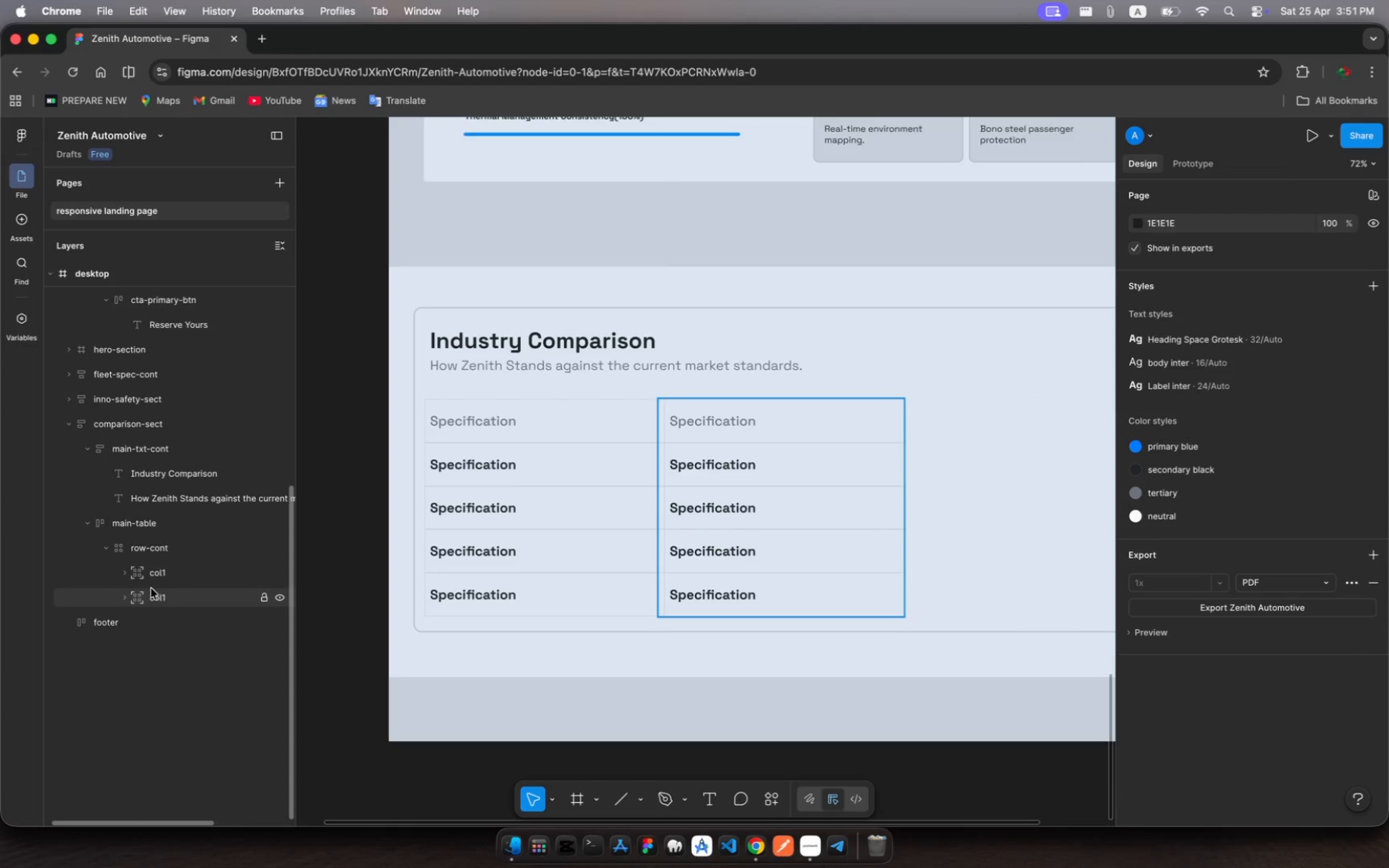 
left_click([154, 594])
 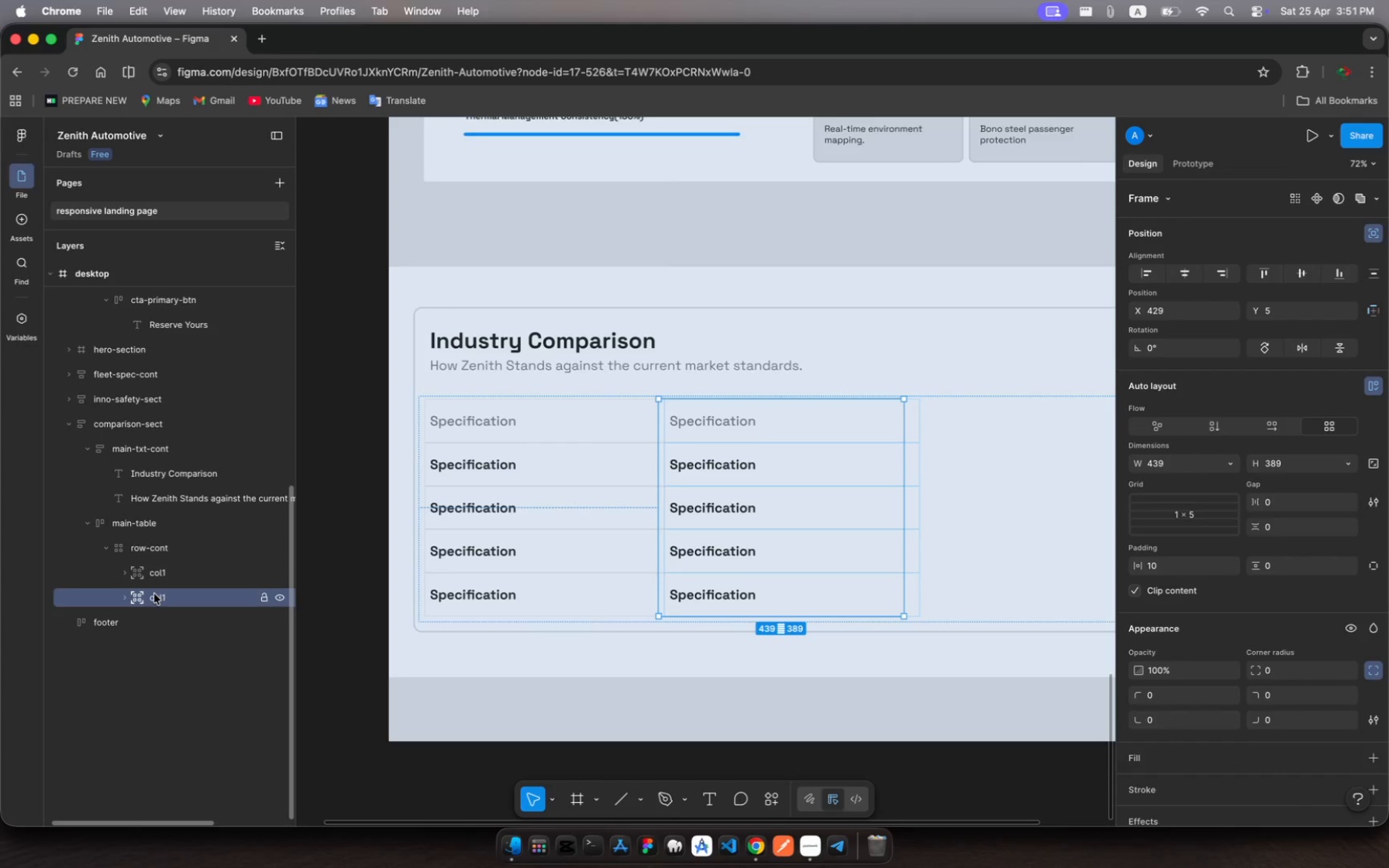 
key(Meta+C)
 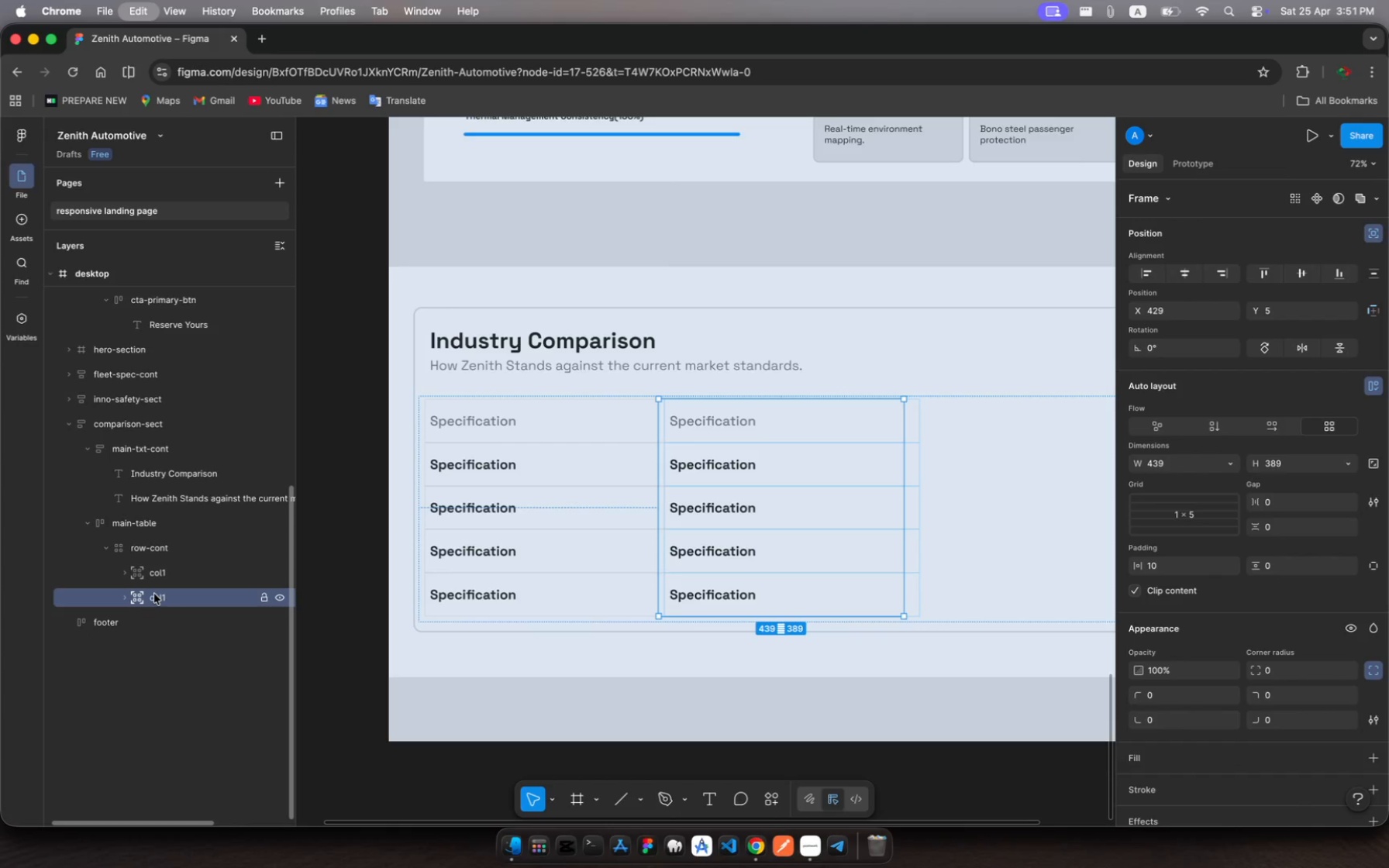 
key(Meta+V)
 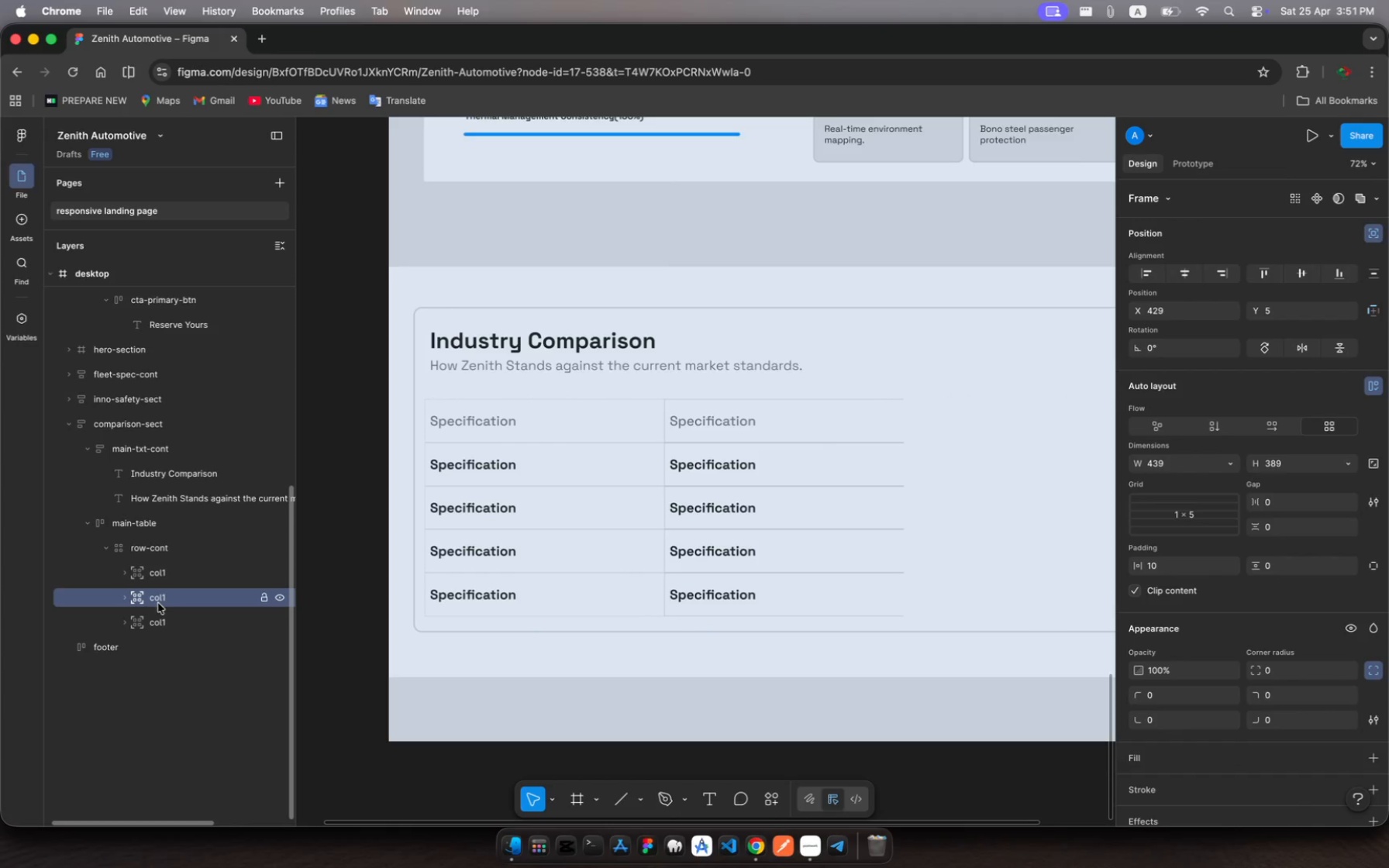 
left_click_drag(start_coordinate=[158, 601], to_coordinate=[167, 634])
 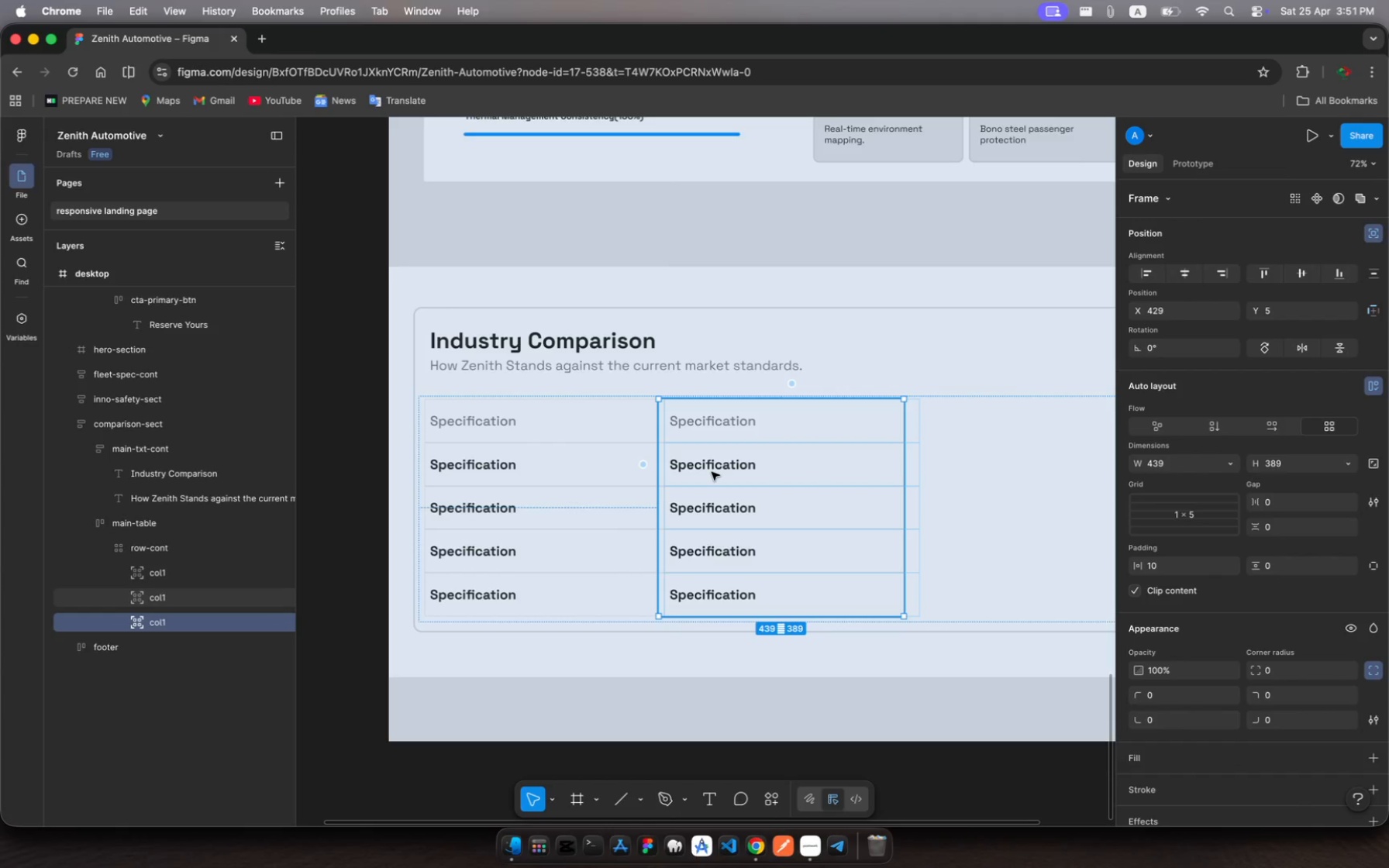 
left_click_drag(start_coordinate=[712, 472], to_coordinate=[950, 473])
 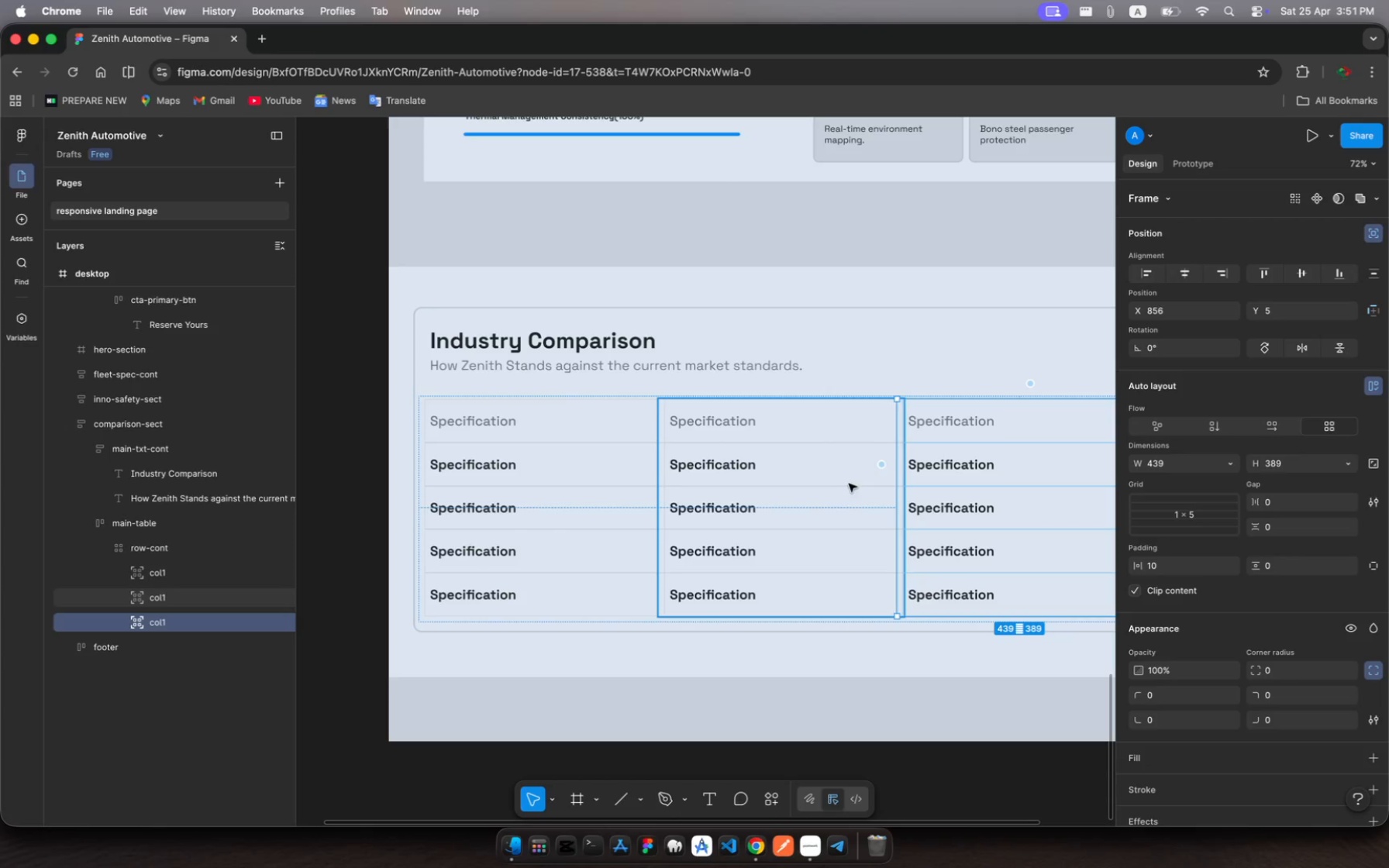 
key(Escape)
 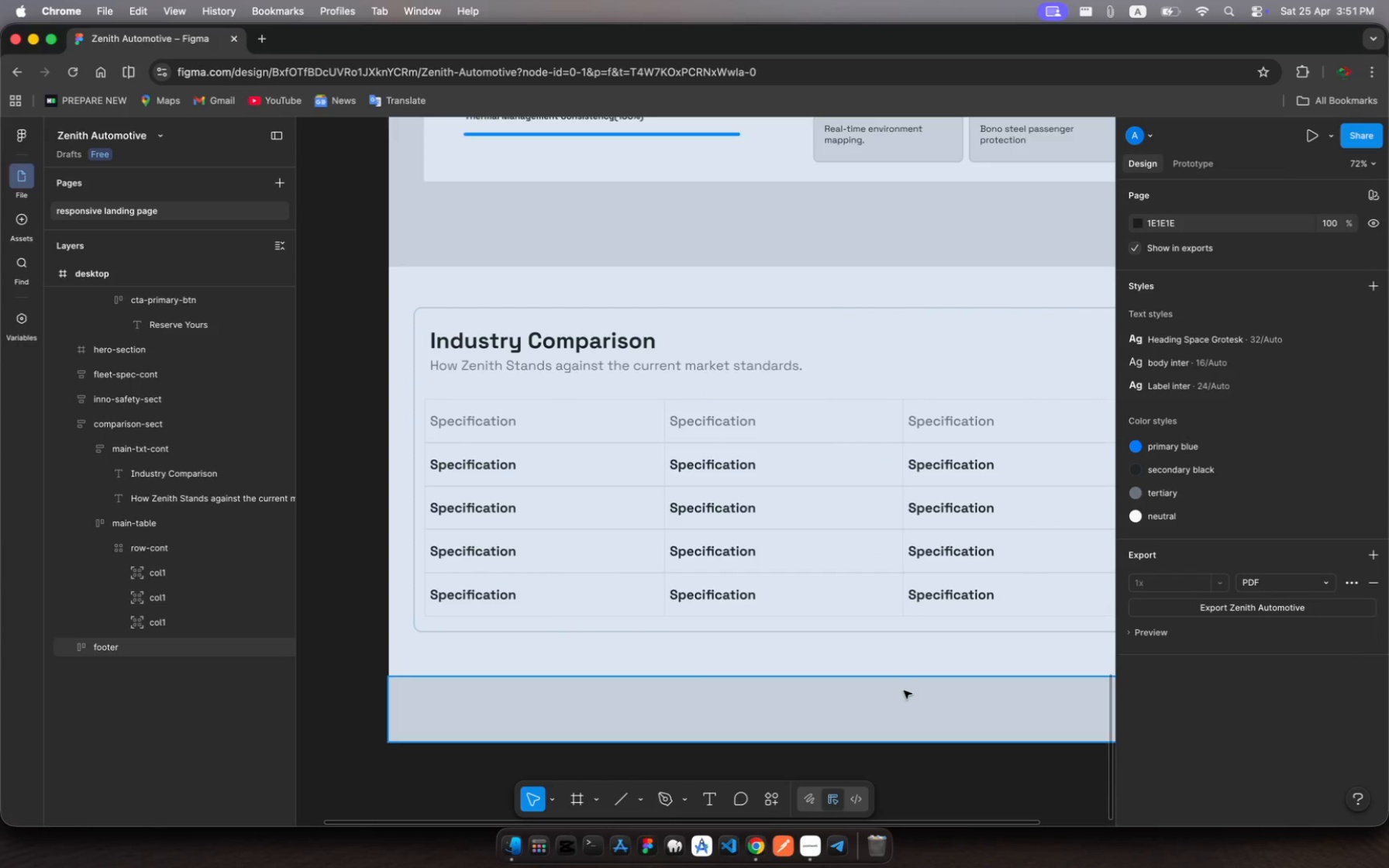 
scroll: coordinate [904, 691], scroll_direction: down, amount: 16.0
 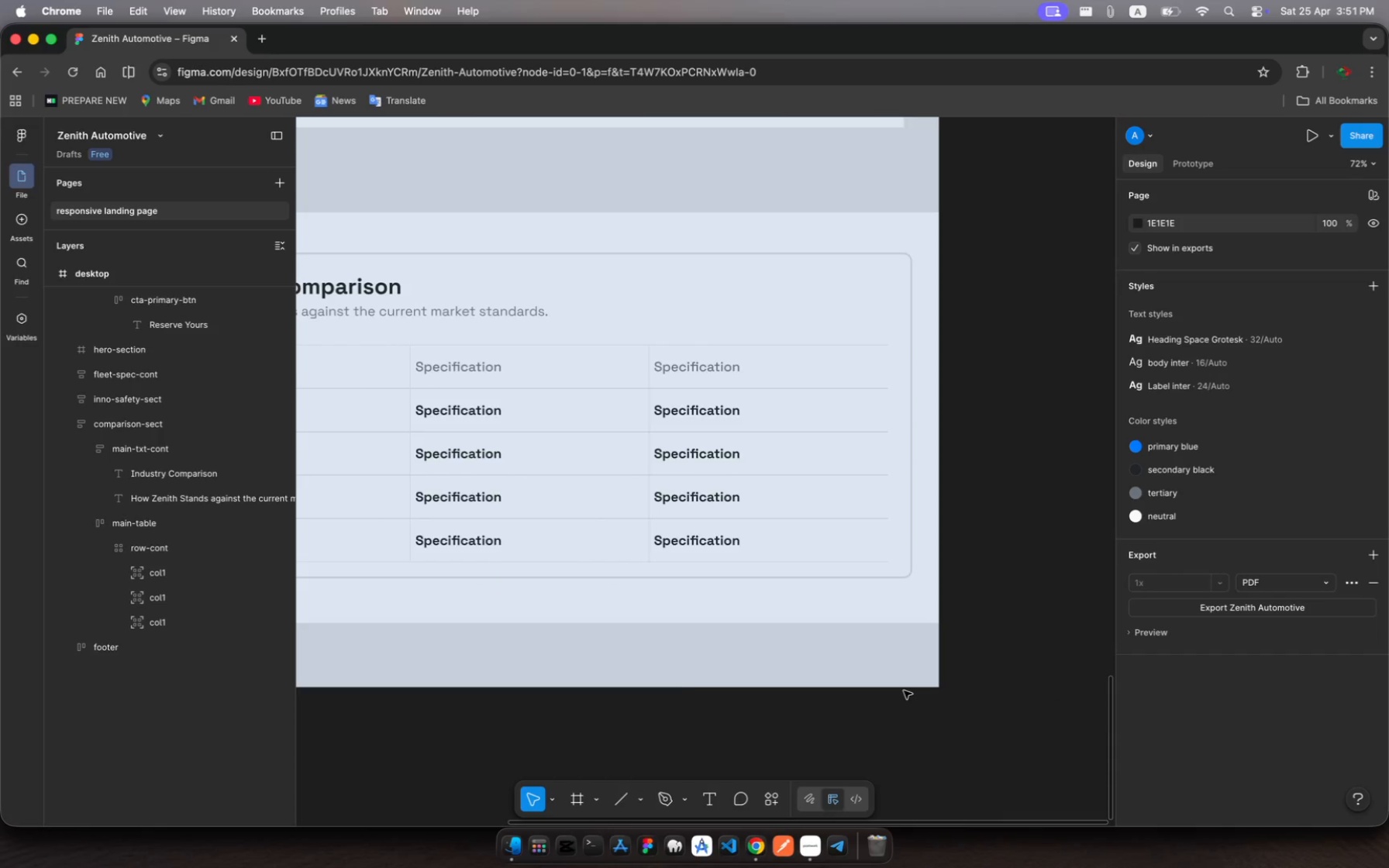 
scroll: coordinate [904, 691], scroll_direction: up, amount: 9.0
 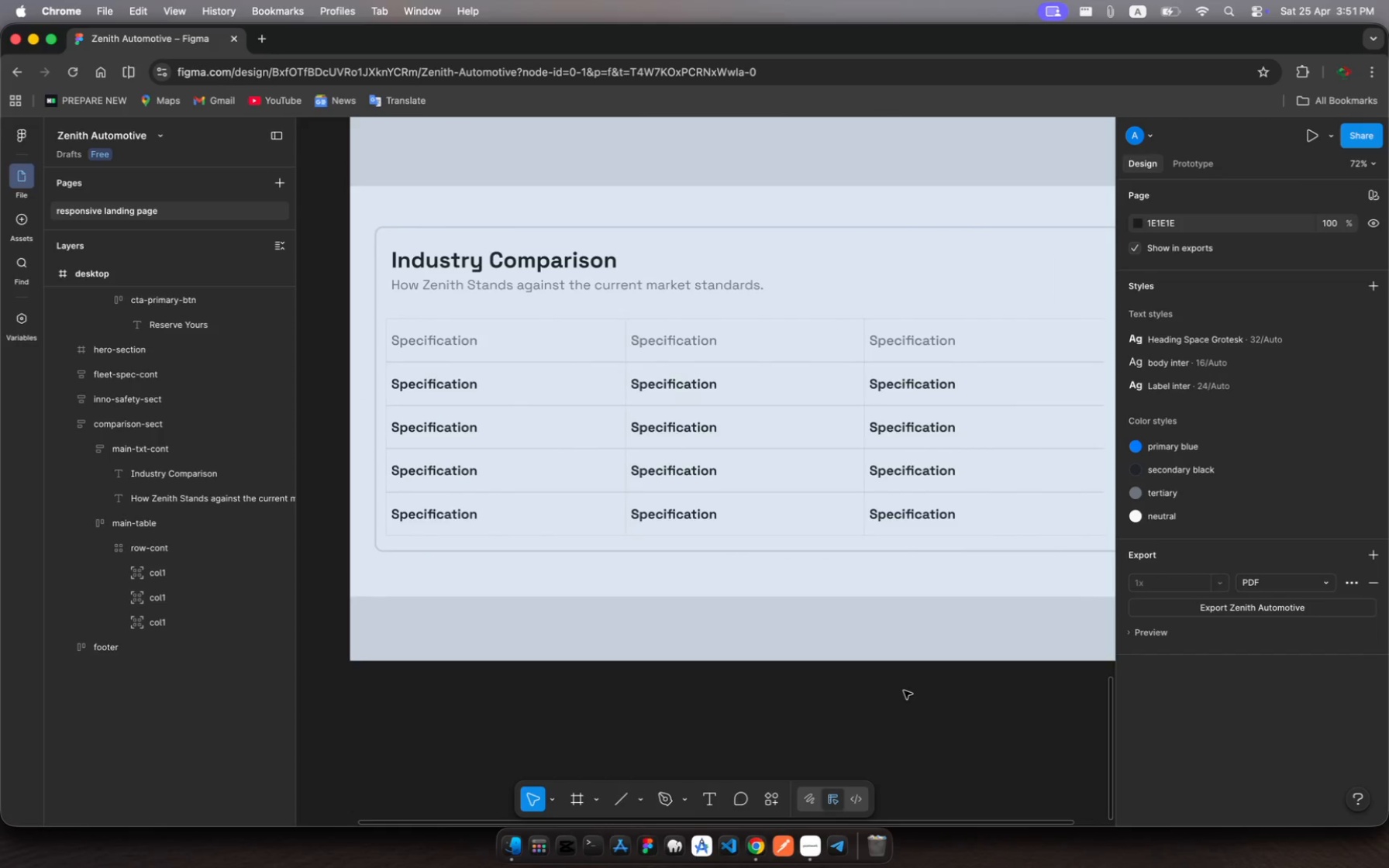 
scroll: coordinate [904, 691], scroll_direction: down, amount: 8.0
 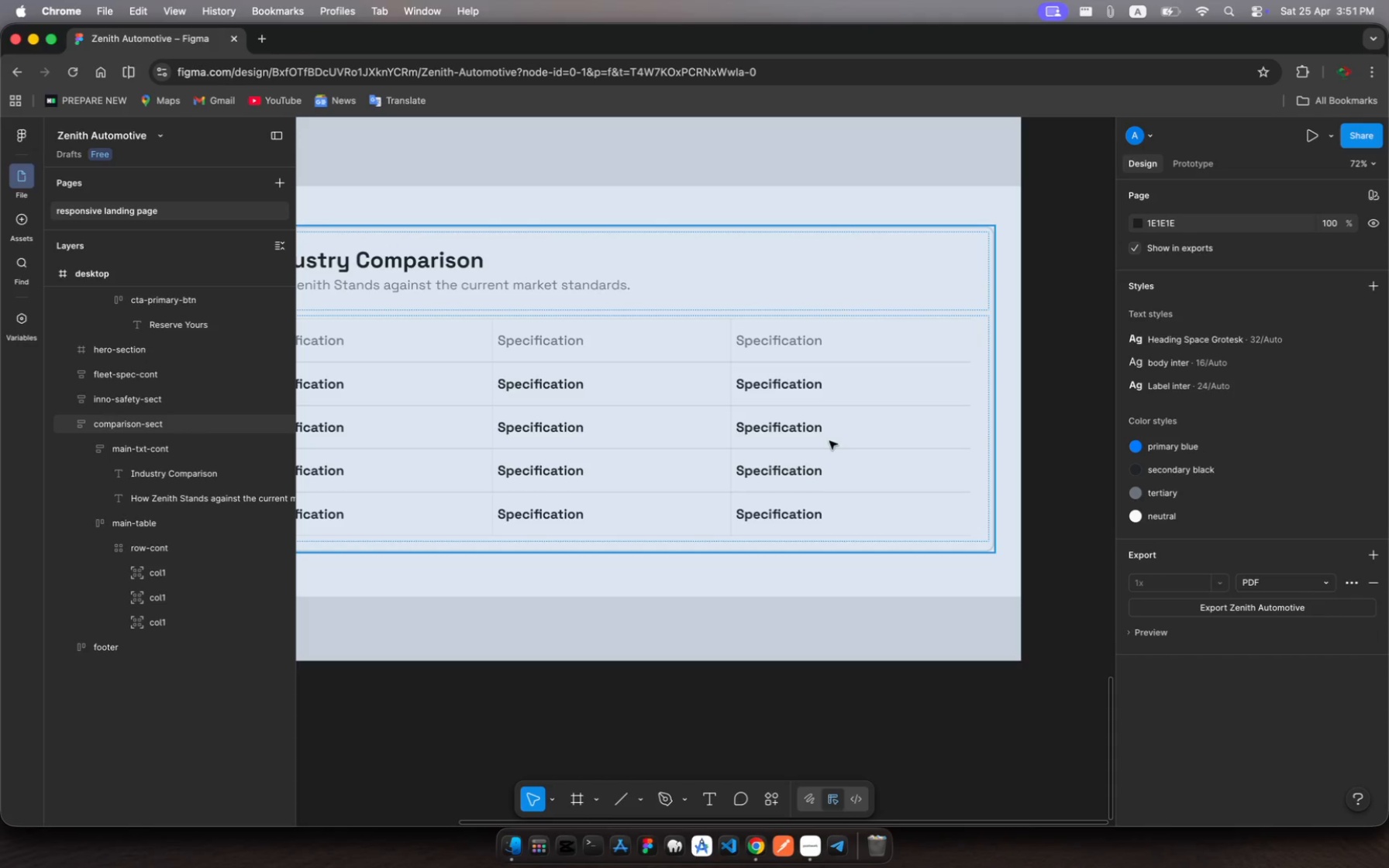 
left_click([810, 391])
 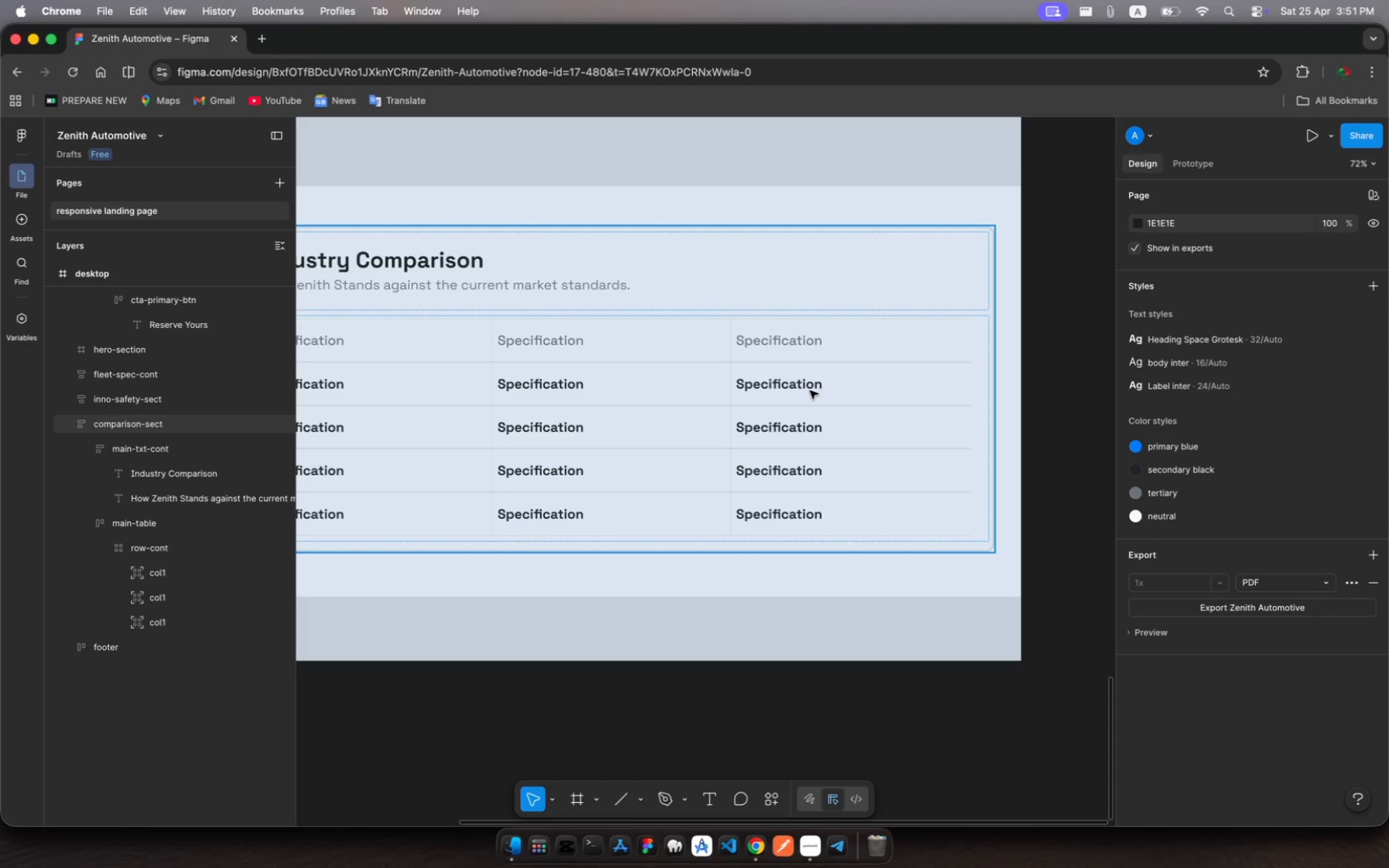 
left_click([810, 391])
 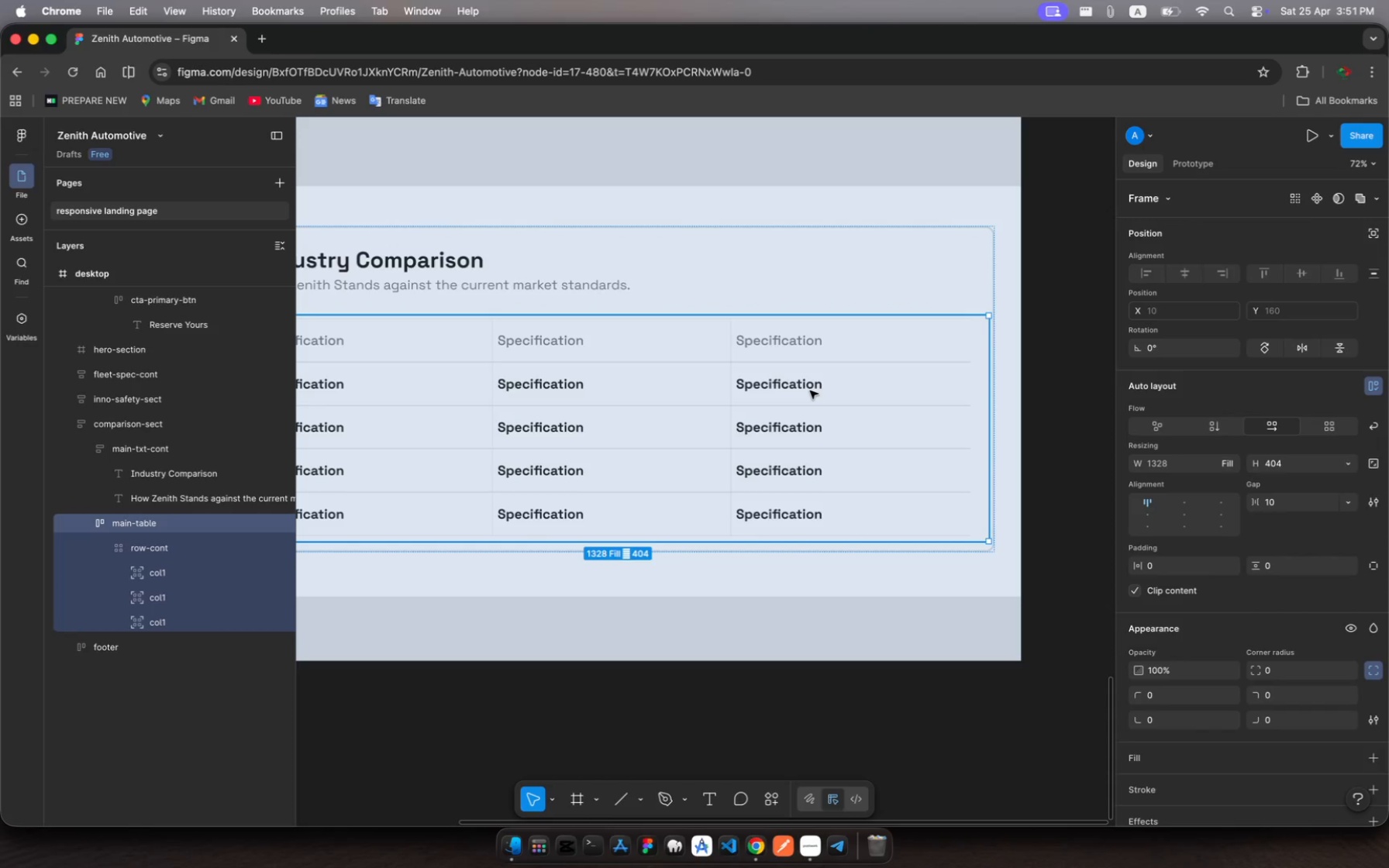 
left_click([810, 391])
 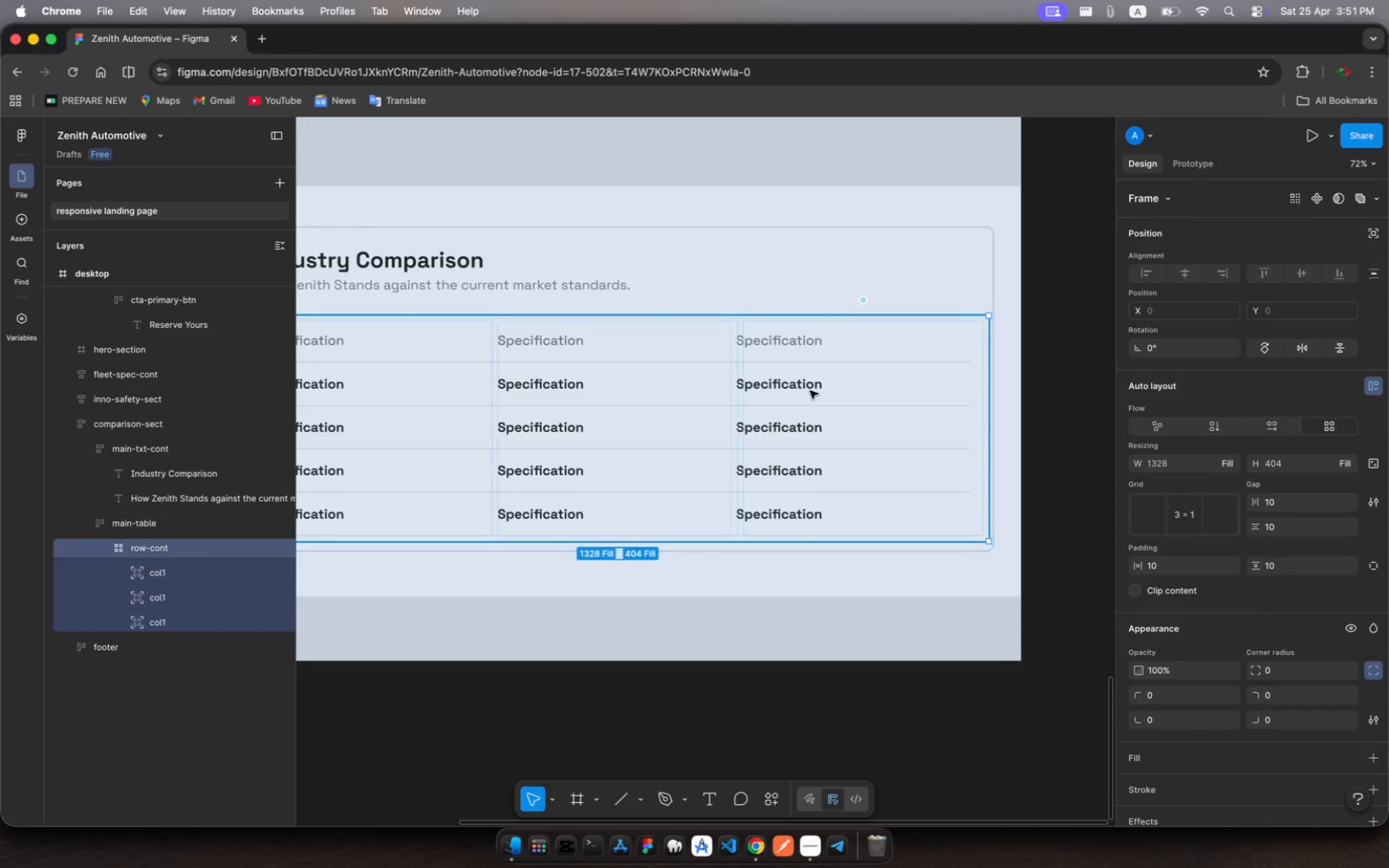 
left_click([810, 391])
 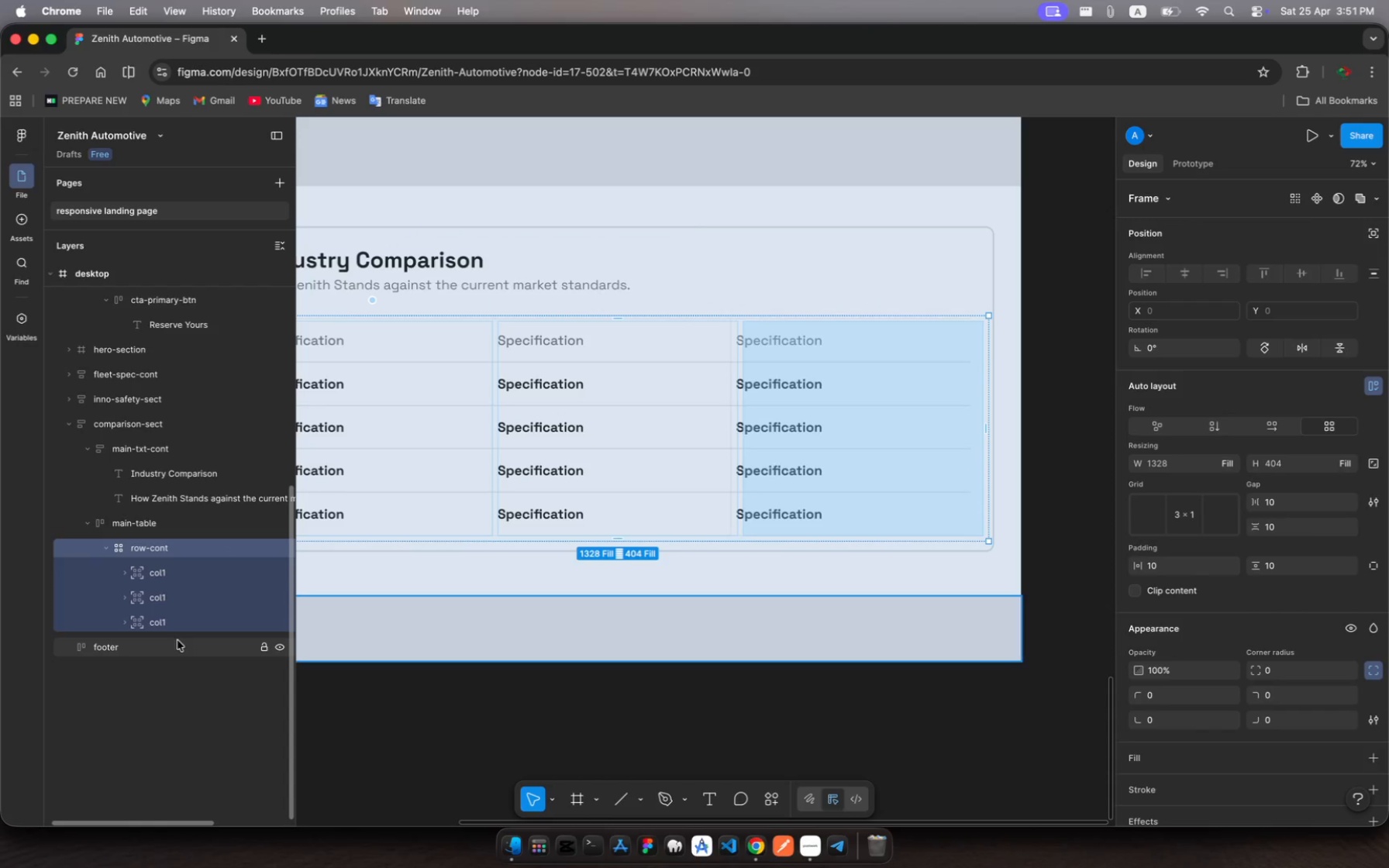 
left_click([163, 619])
 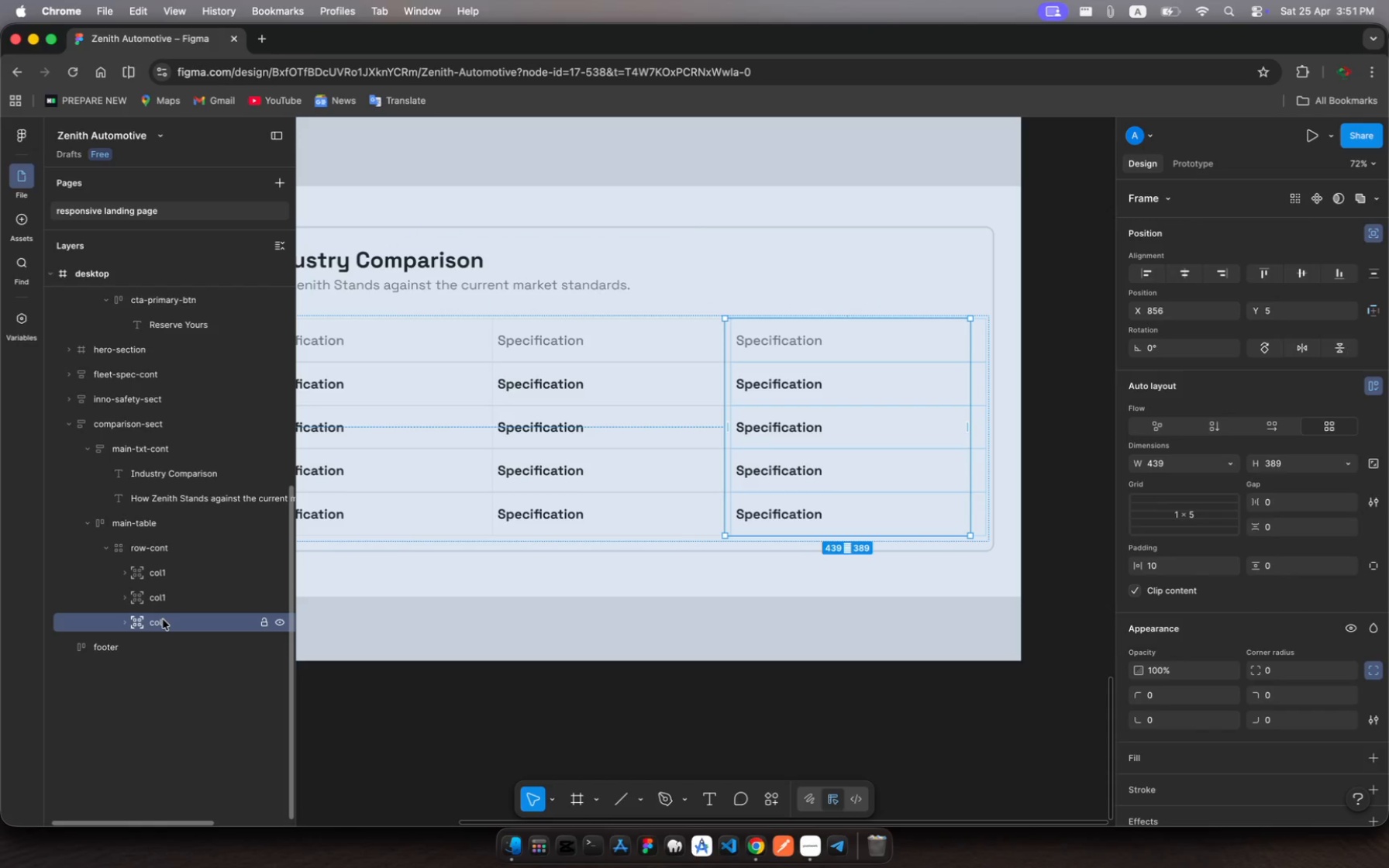 
key(Meta+R)
 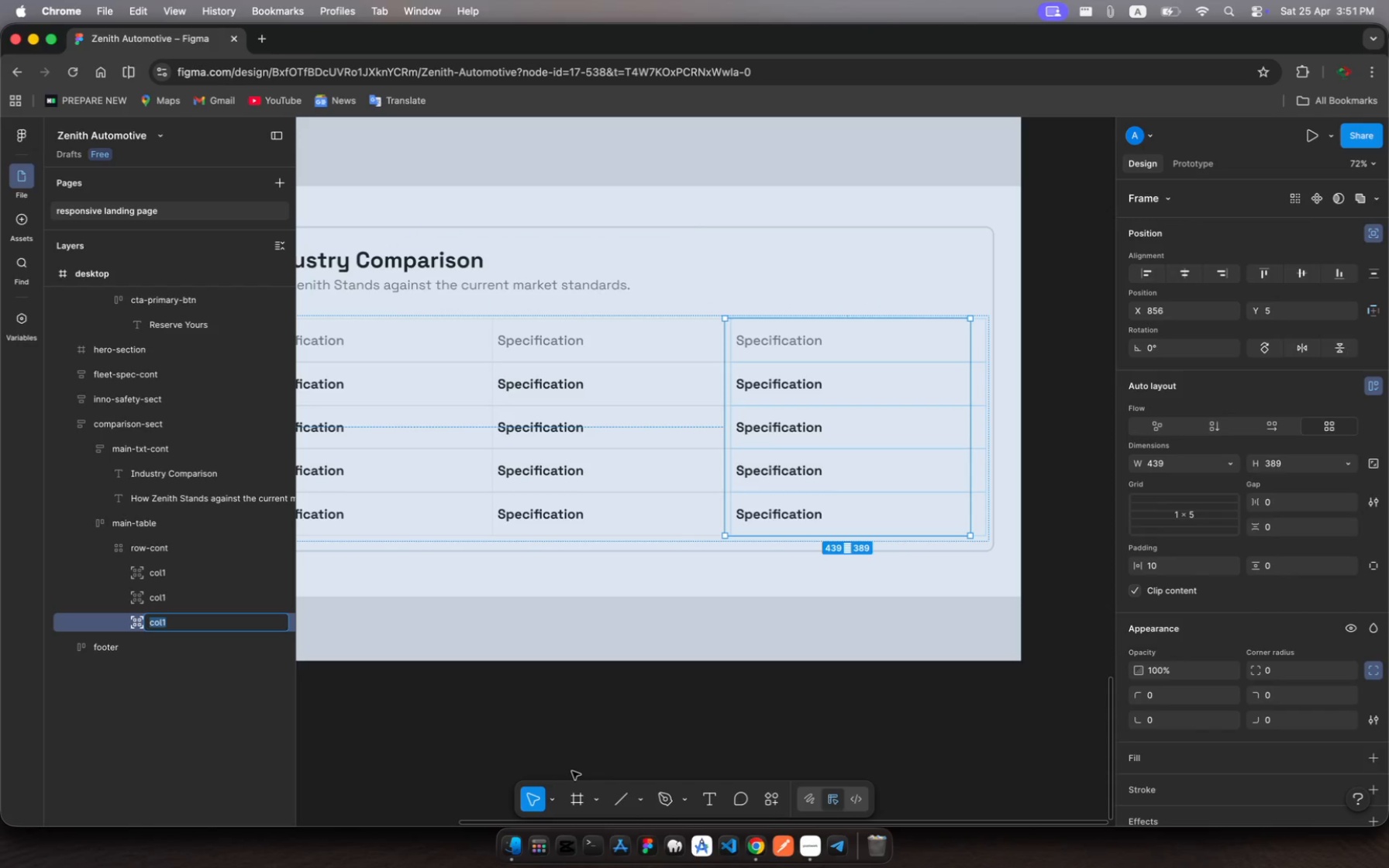 
key(ArrowRight)
 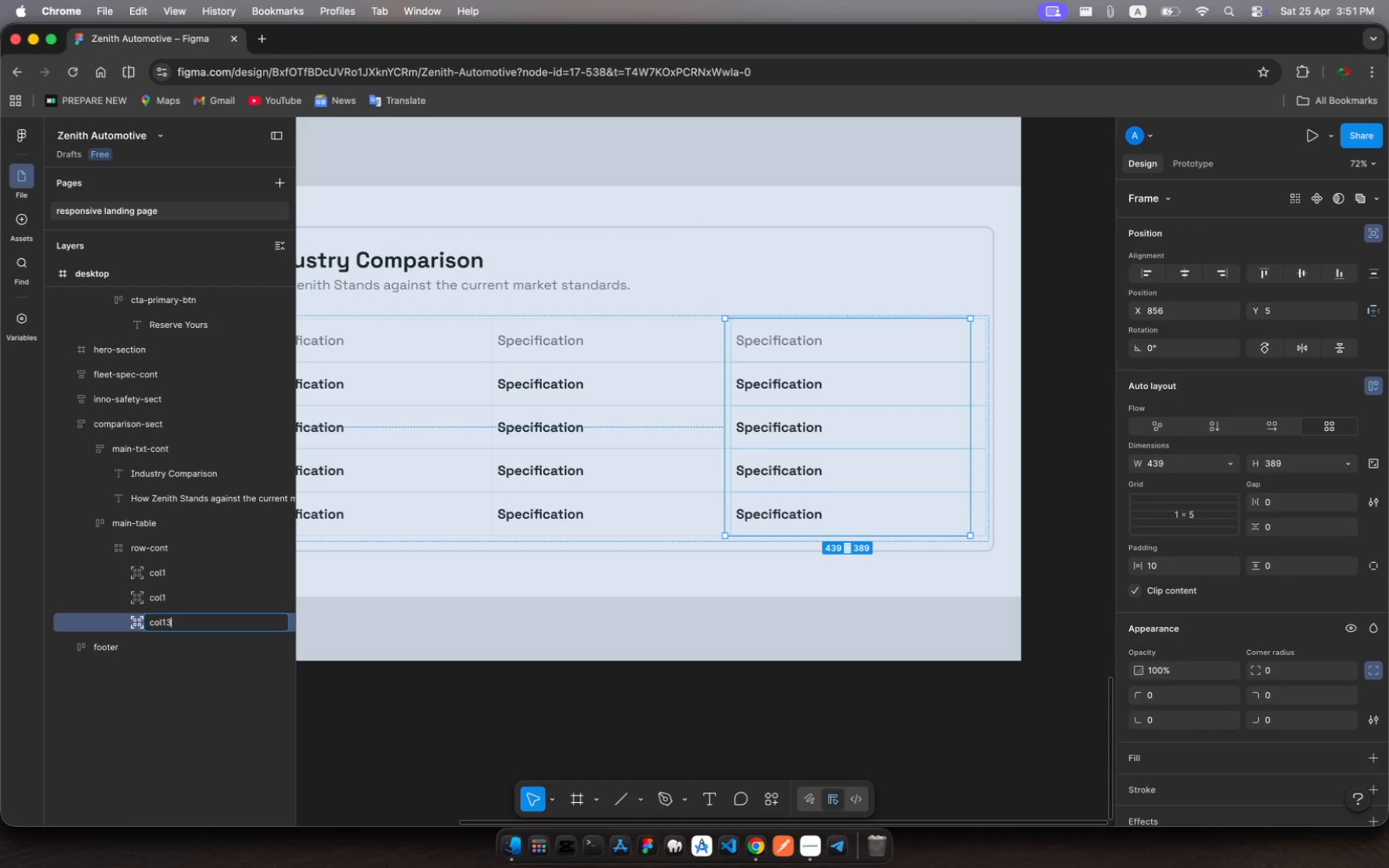 
key(3)
 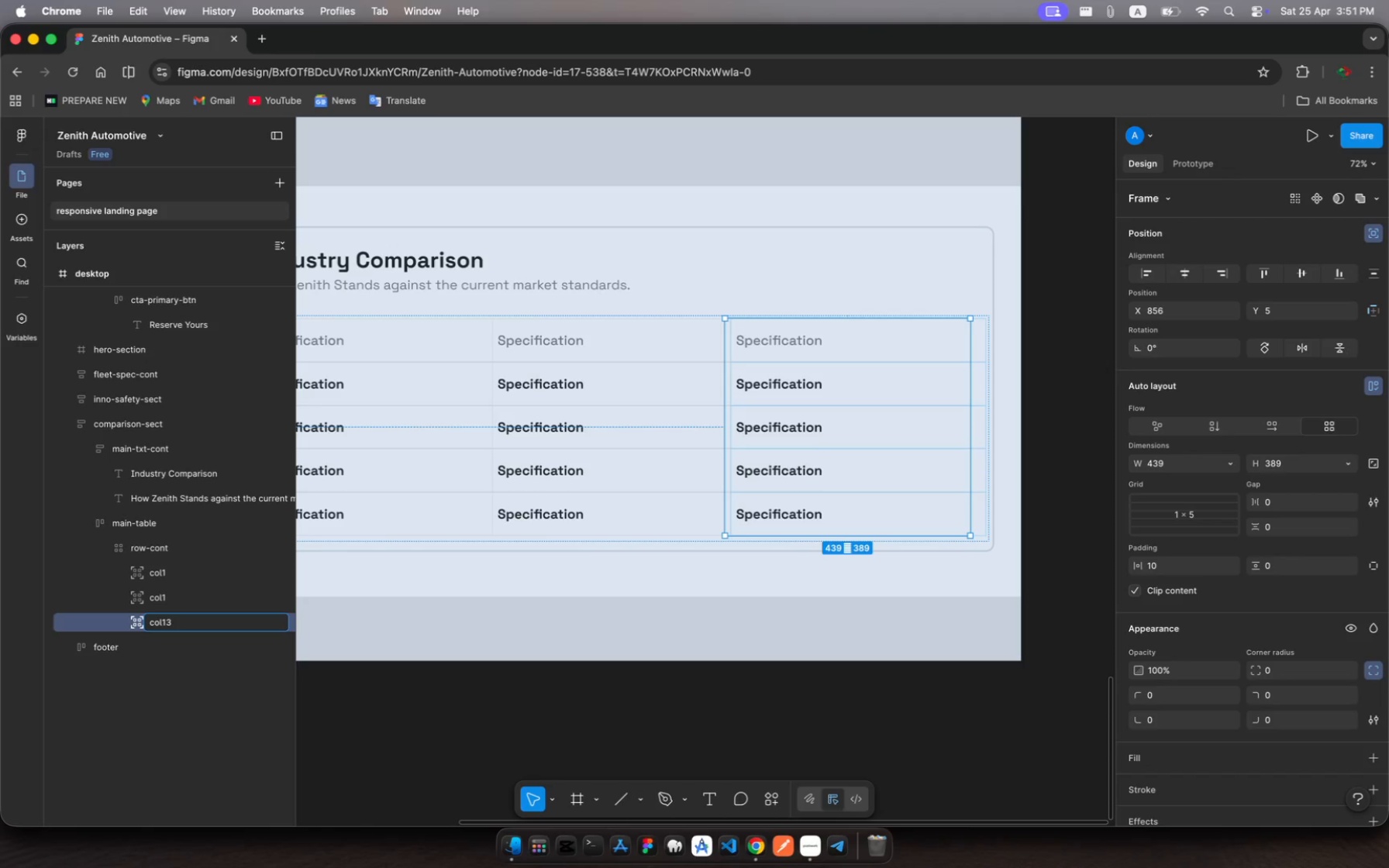 
key(Enter)
 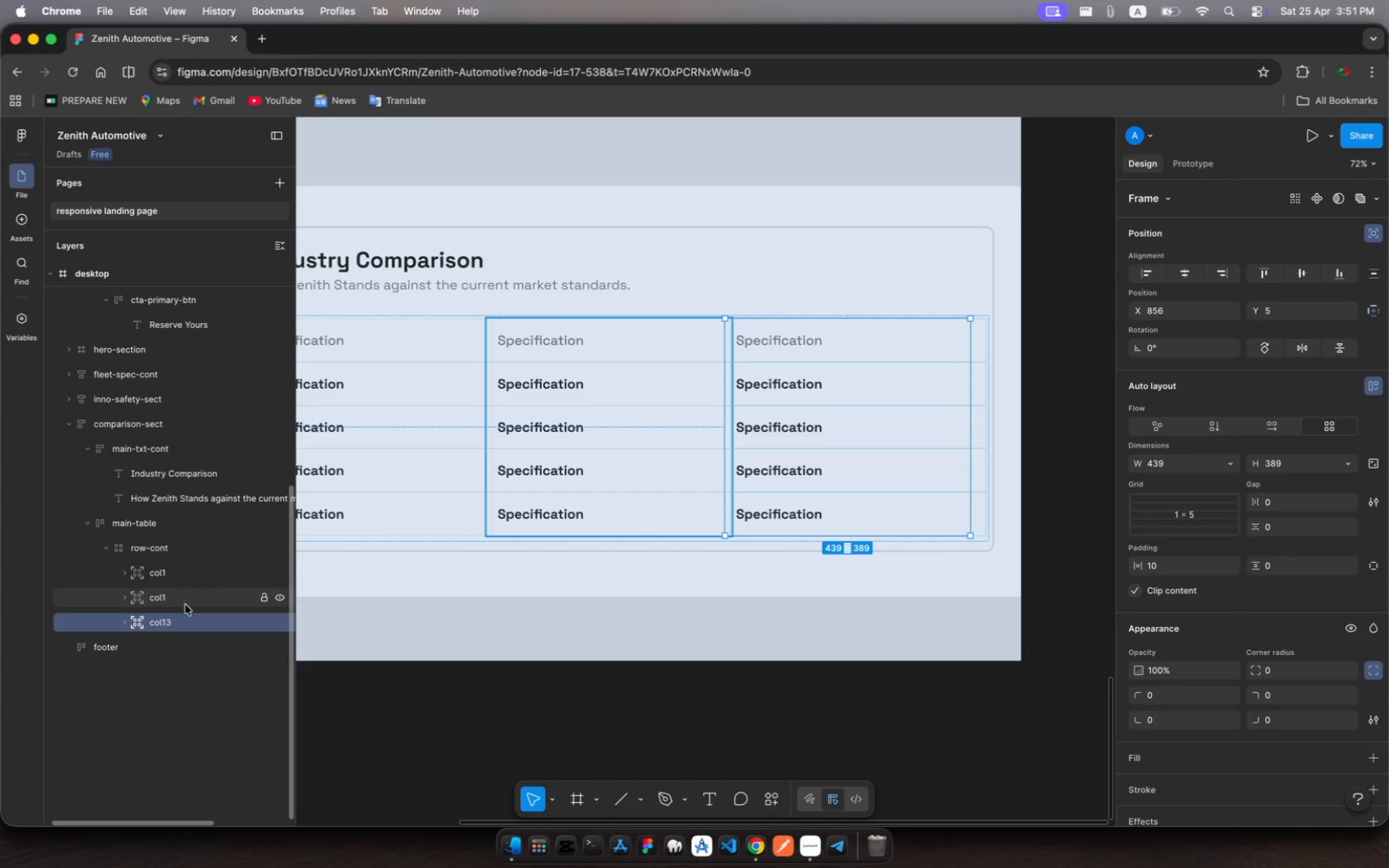 
left_click([178, 621])
 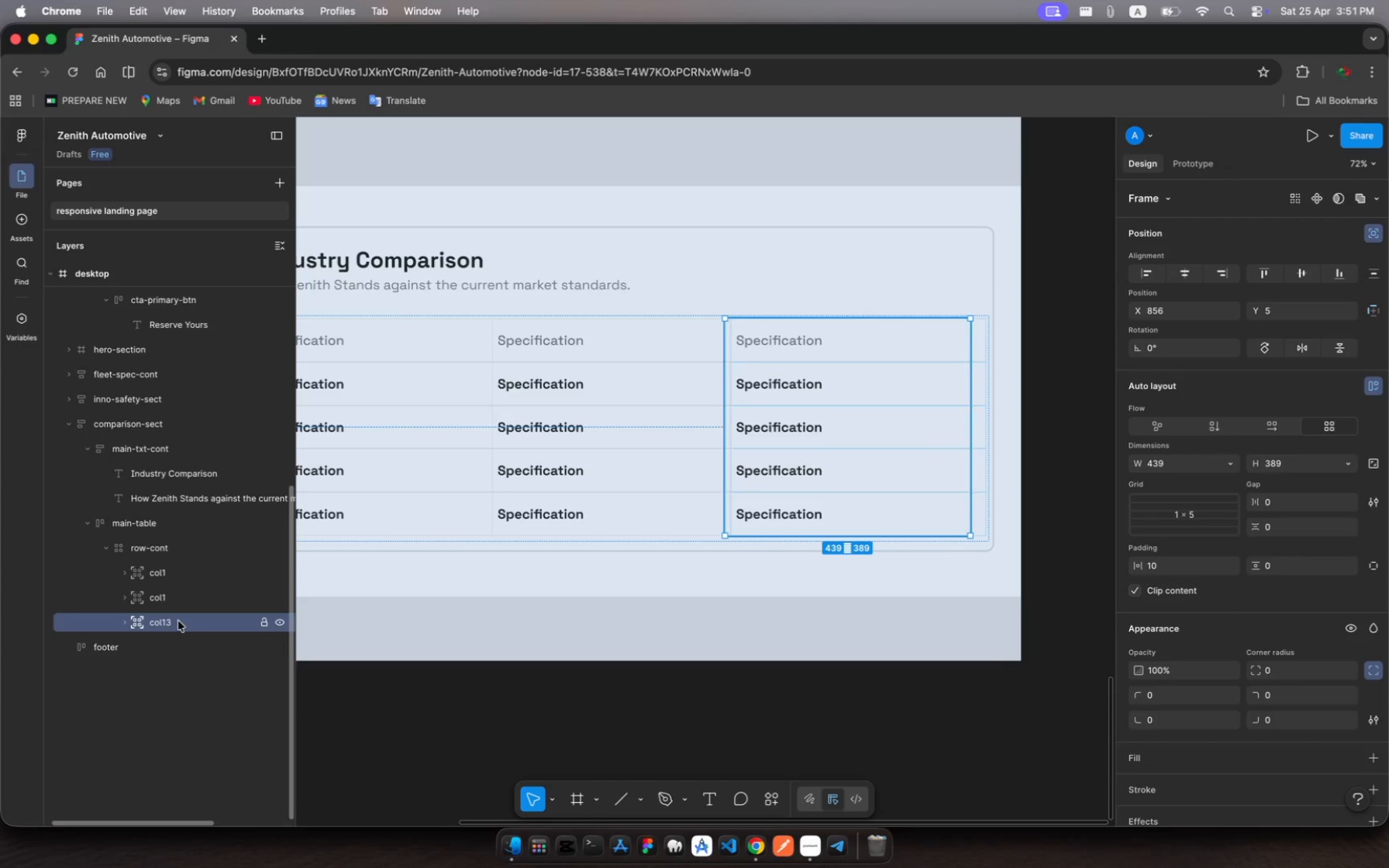 
key(Meta+R)
 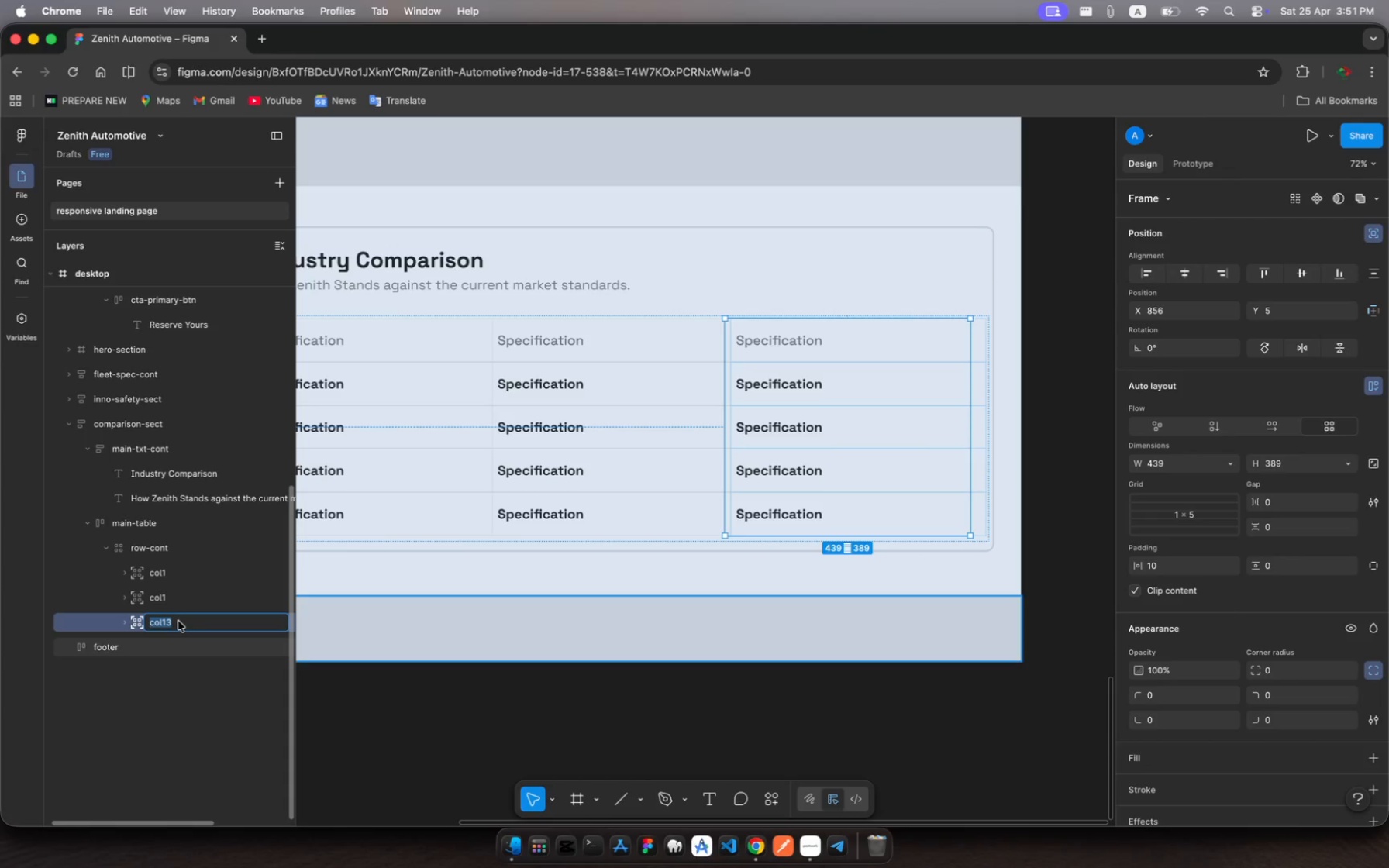 
key(ArrowLeft)
 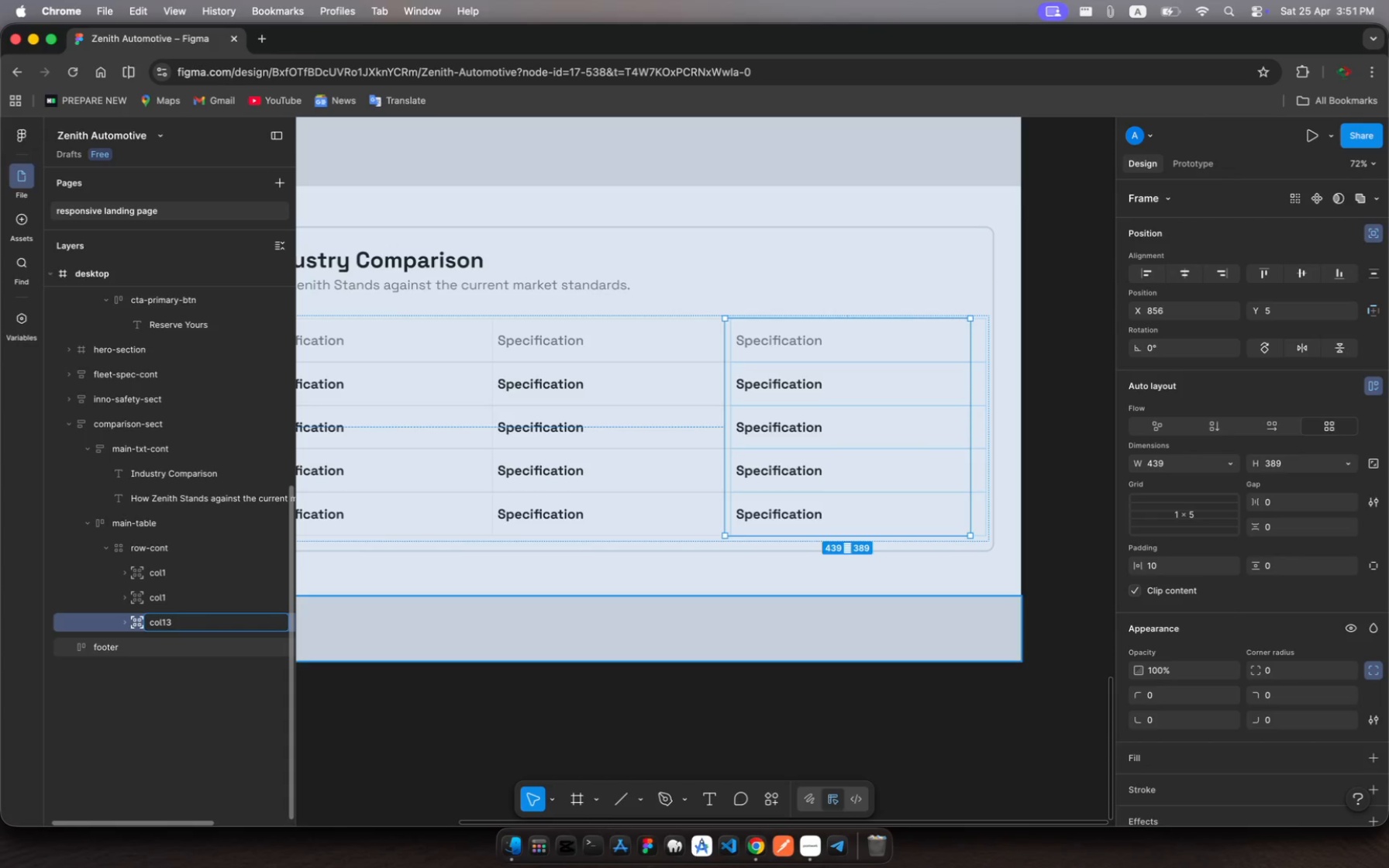 
key(ArrowRight)
 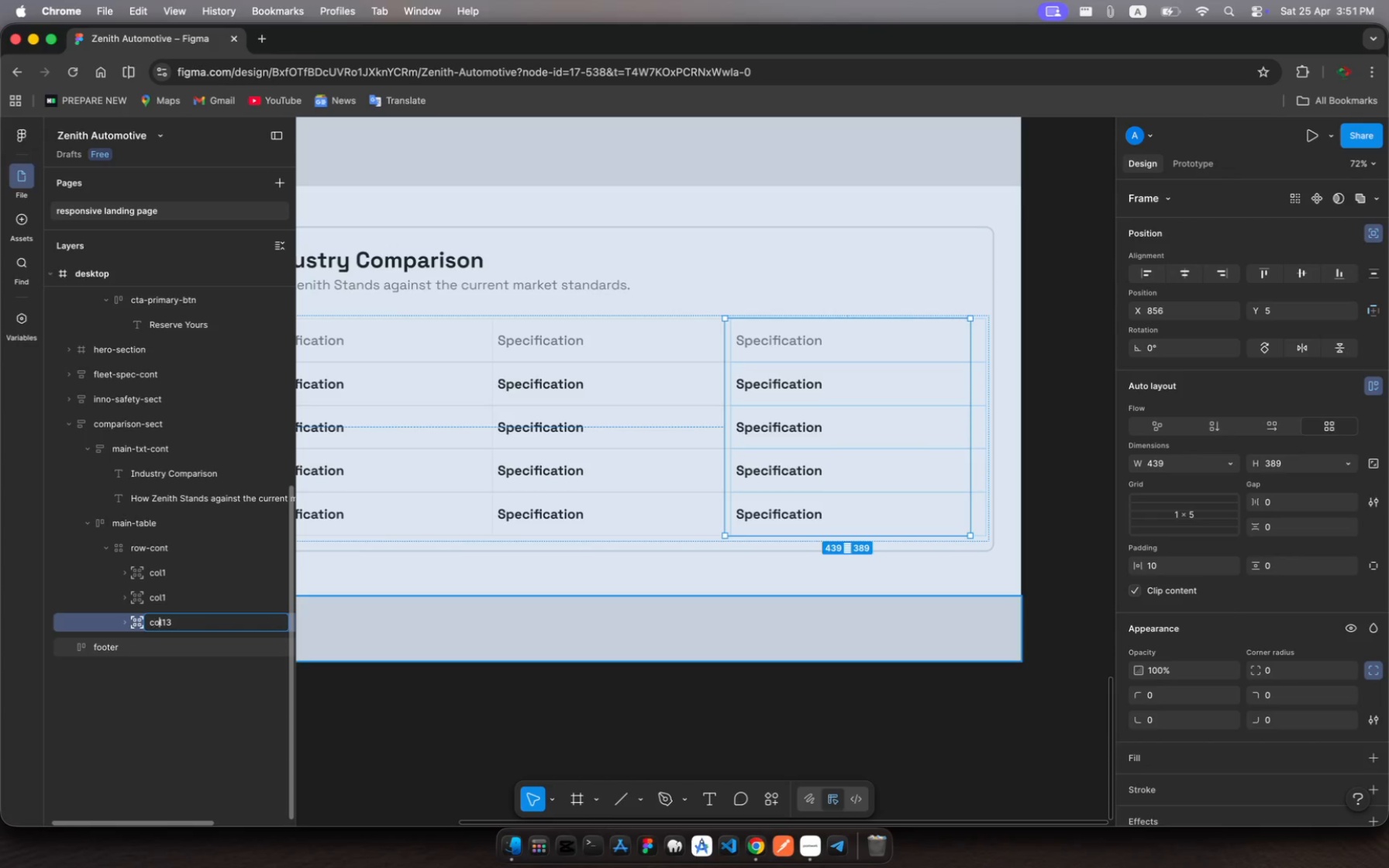 
key(ArrowRight)
 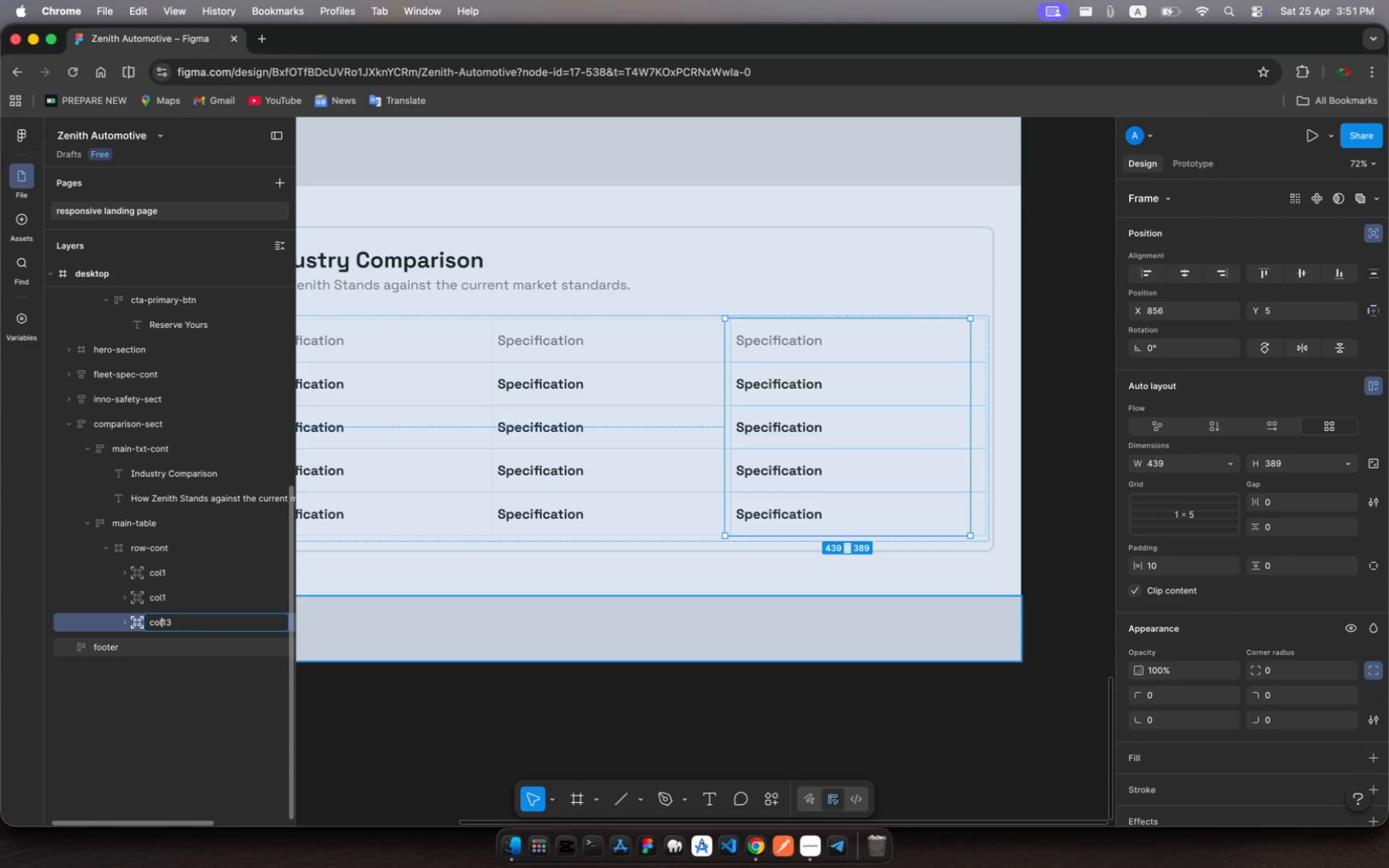 
key(ArrowRight)
 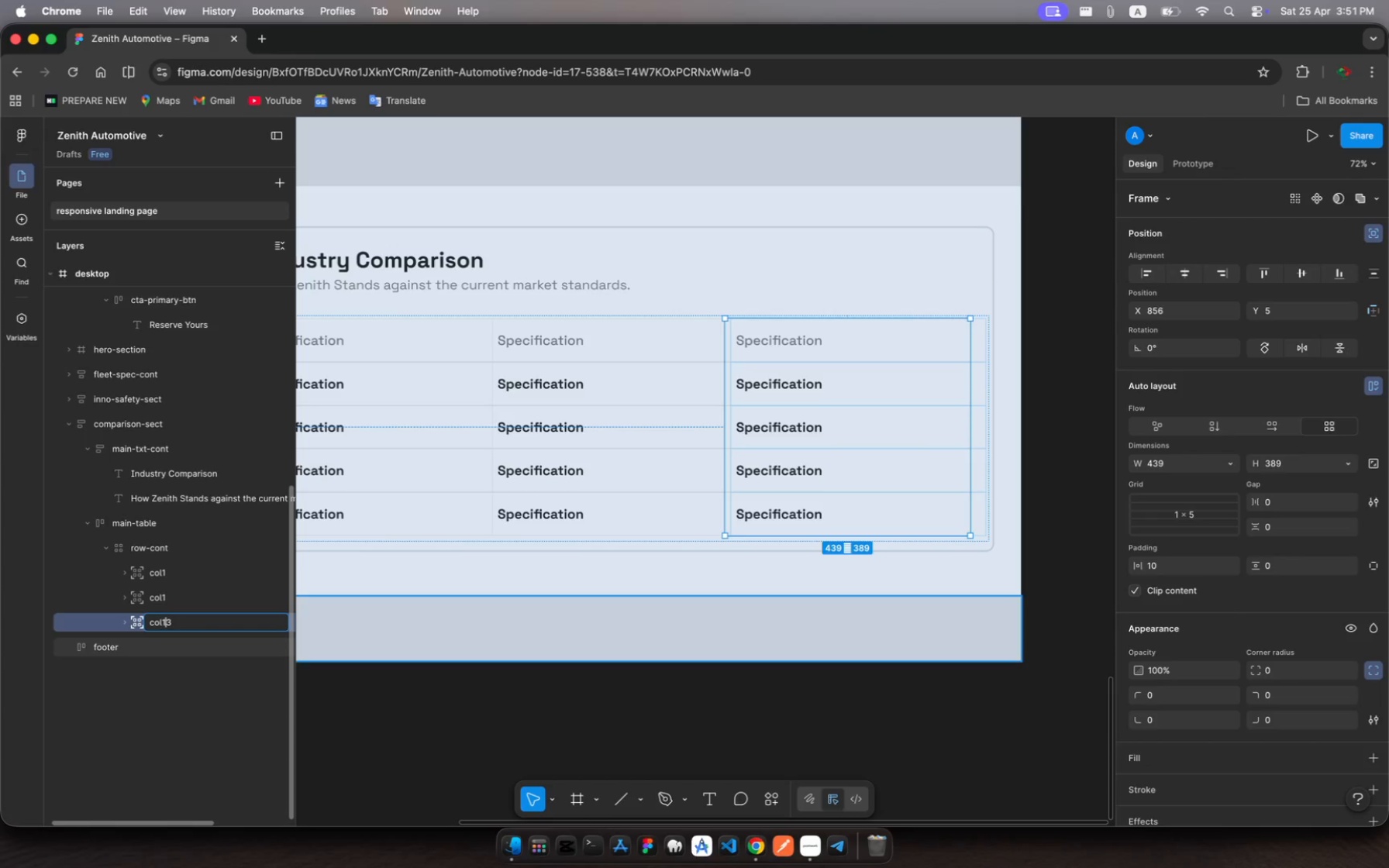 
key(ArrowRight)
 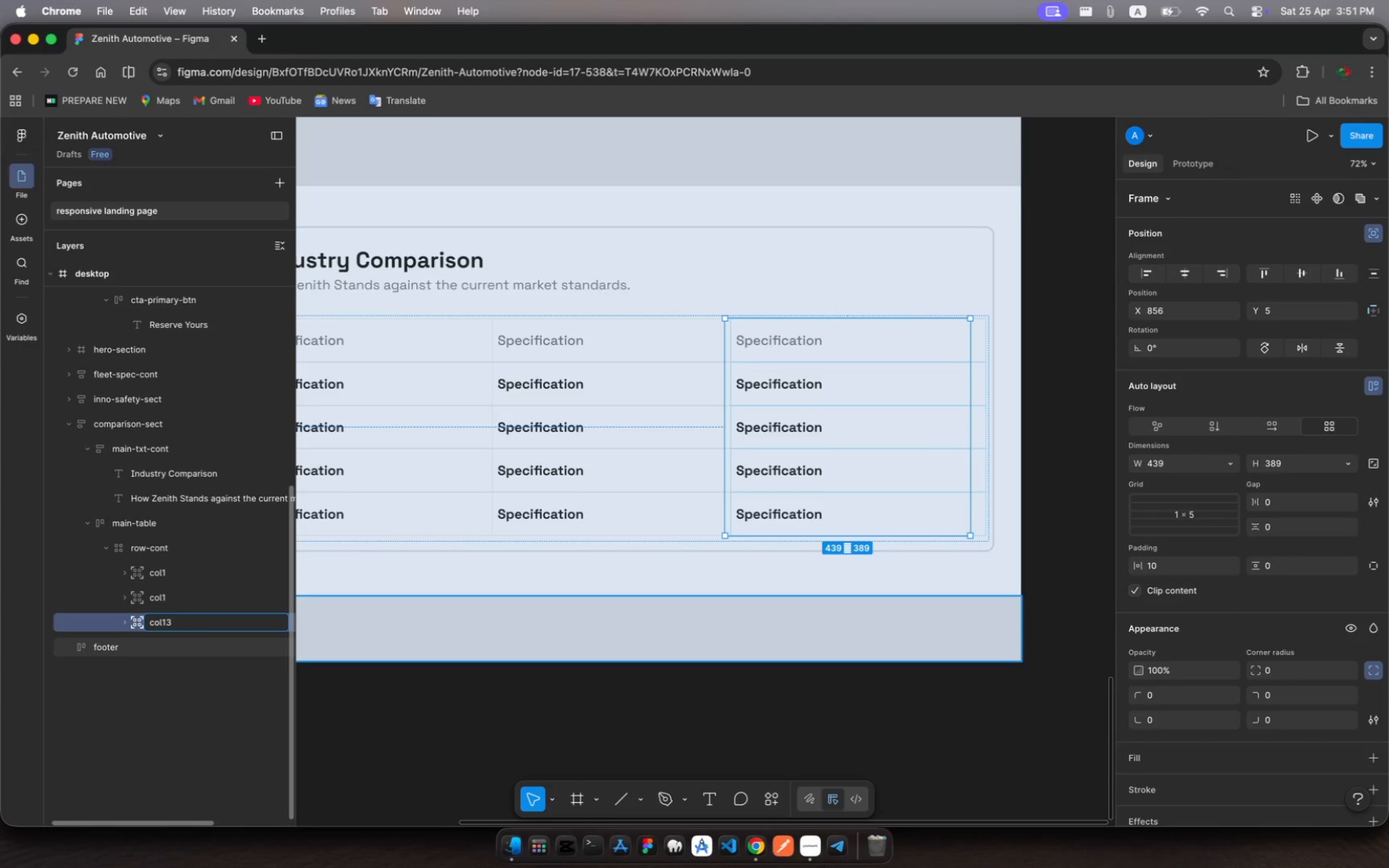 
key(Backspace)
 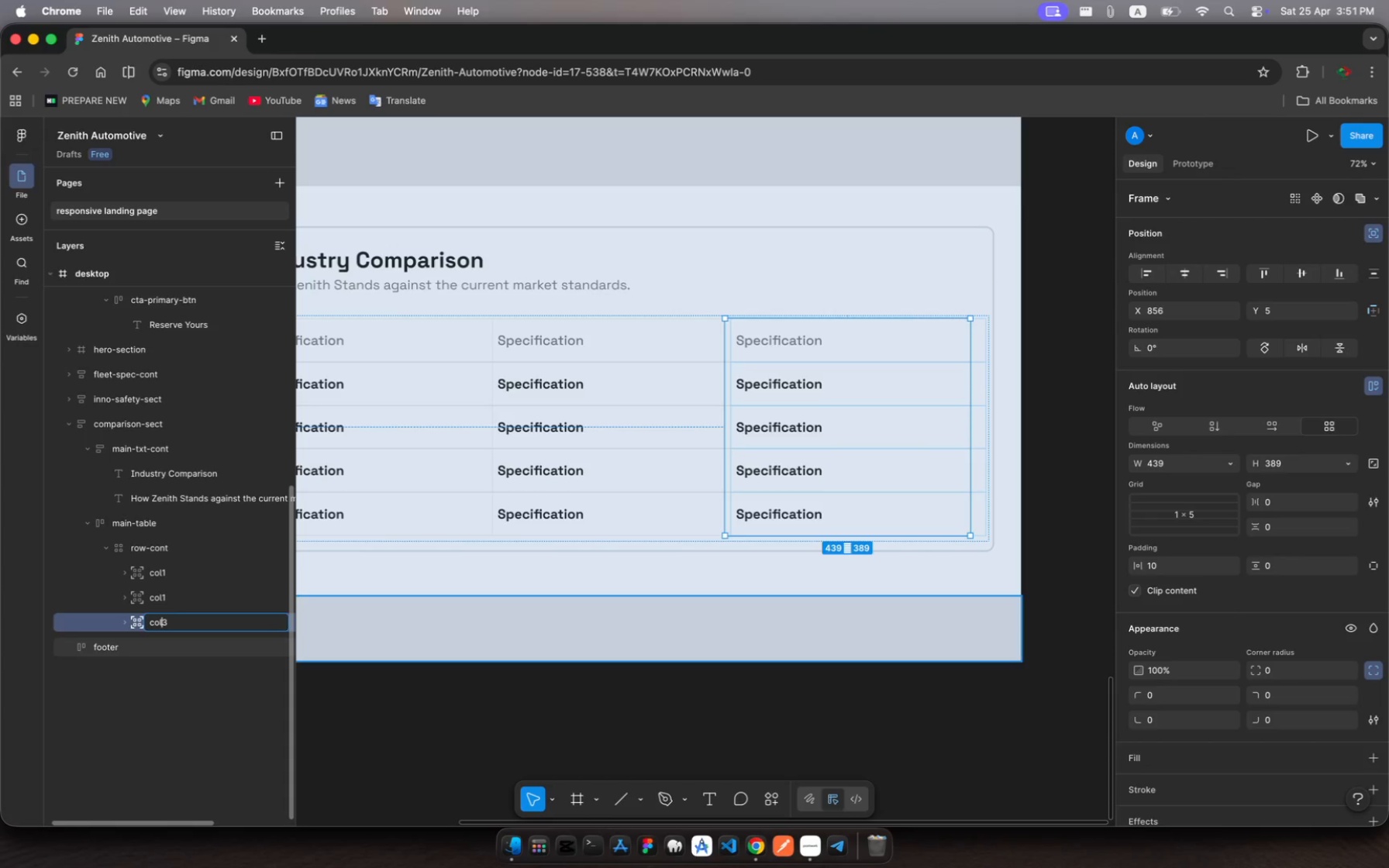 
key(Enter)
 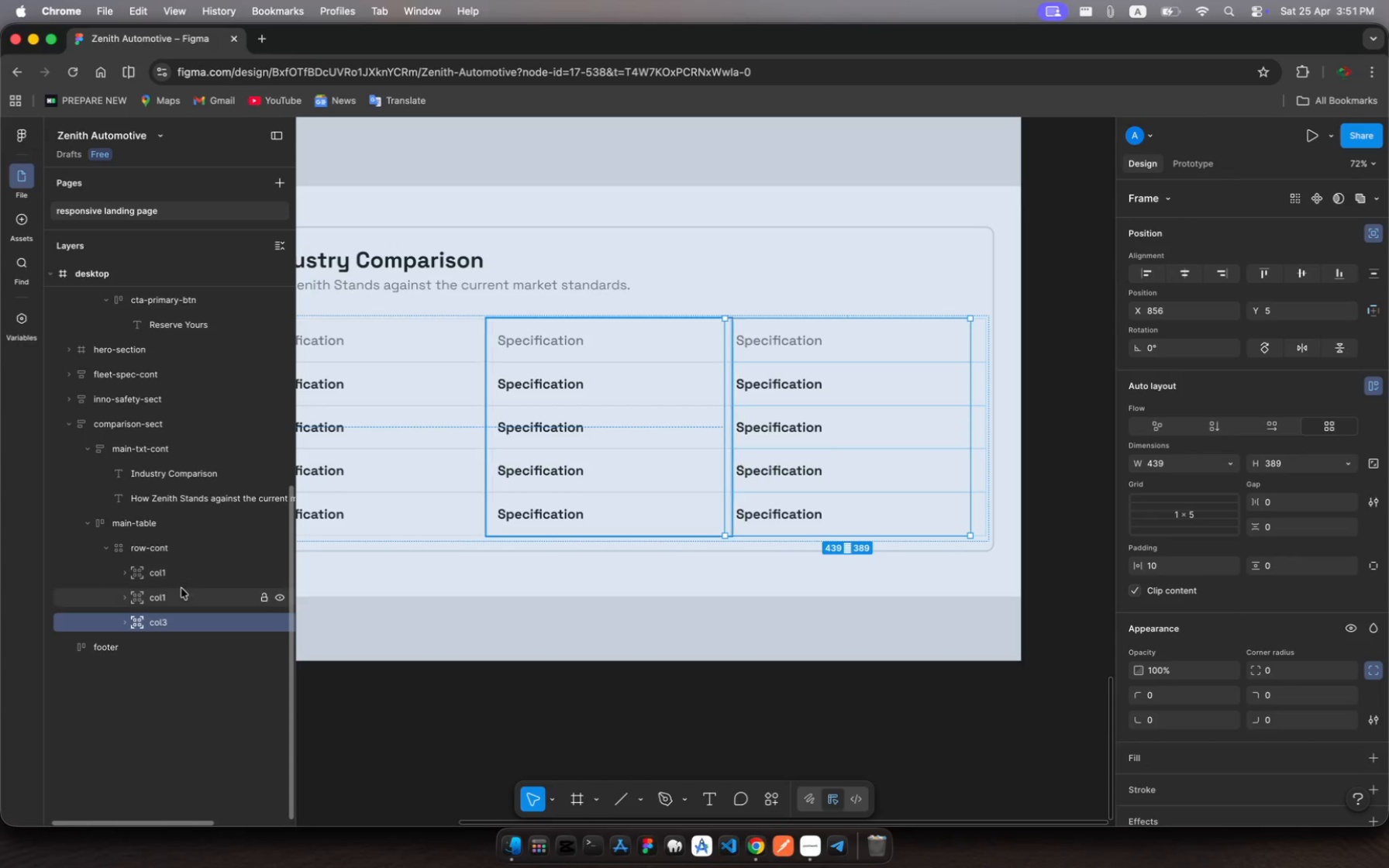 
left_click([180, 591])
 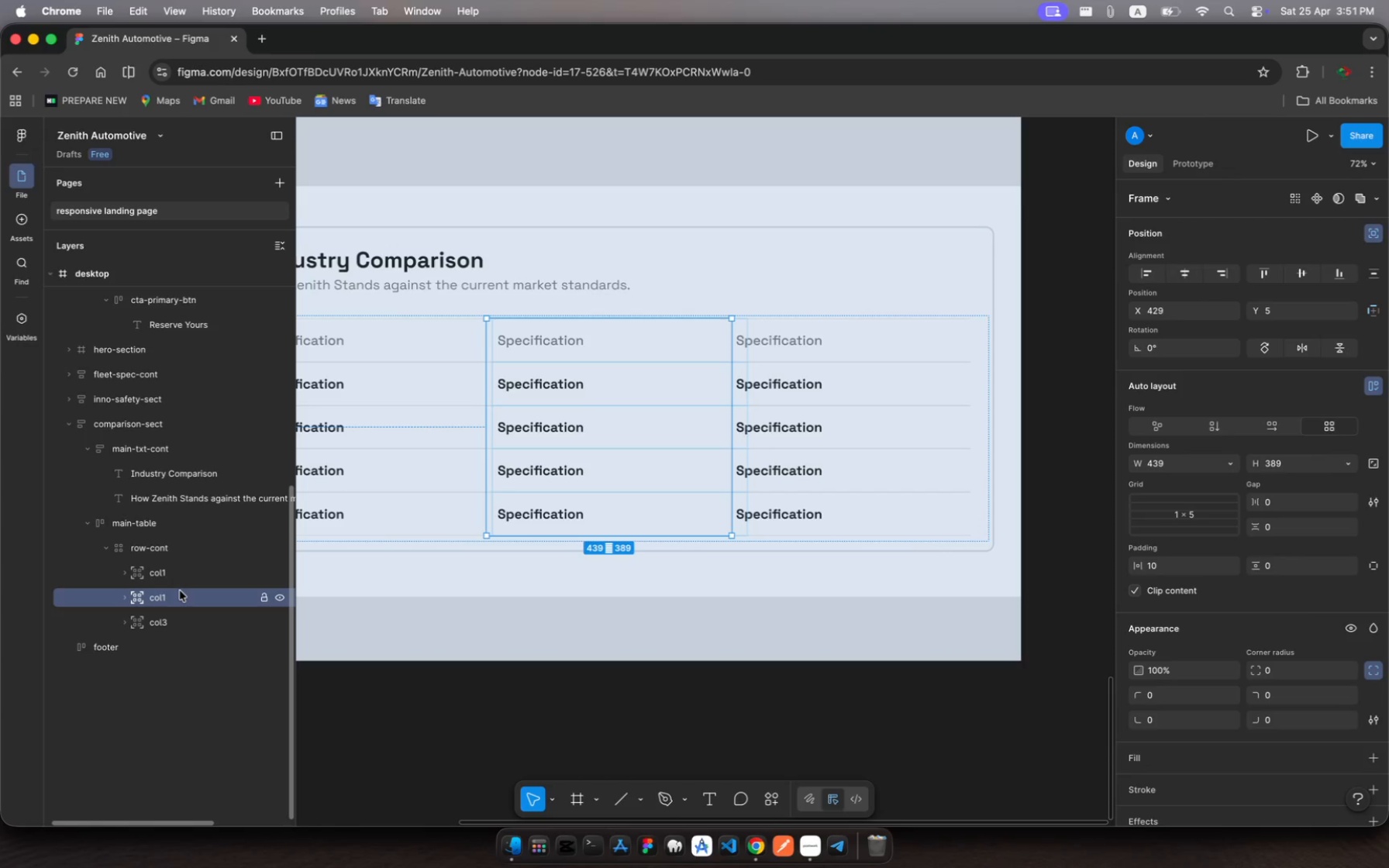 
key(Meta+R)
 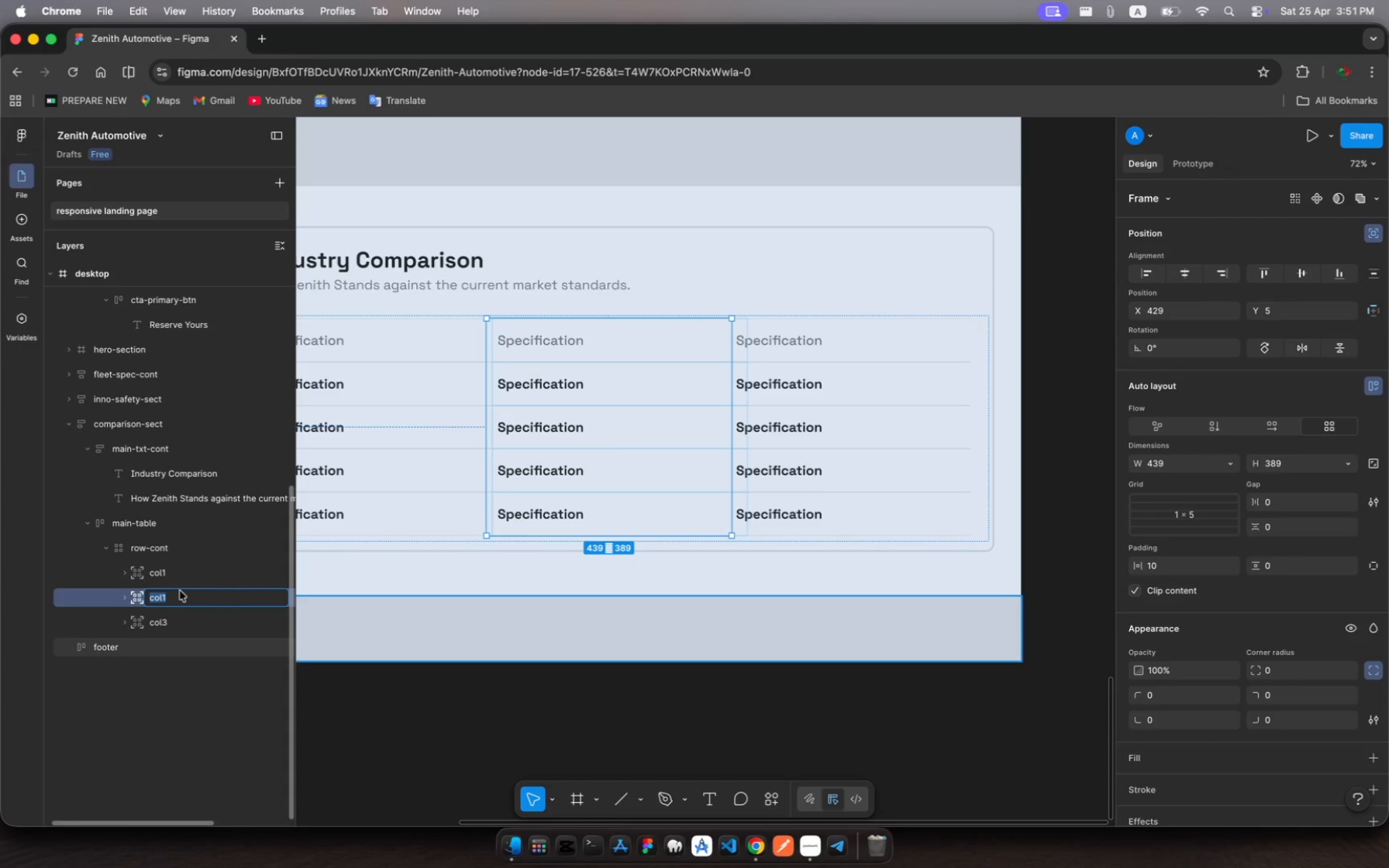 
key(ArrowRight)
 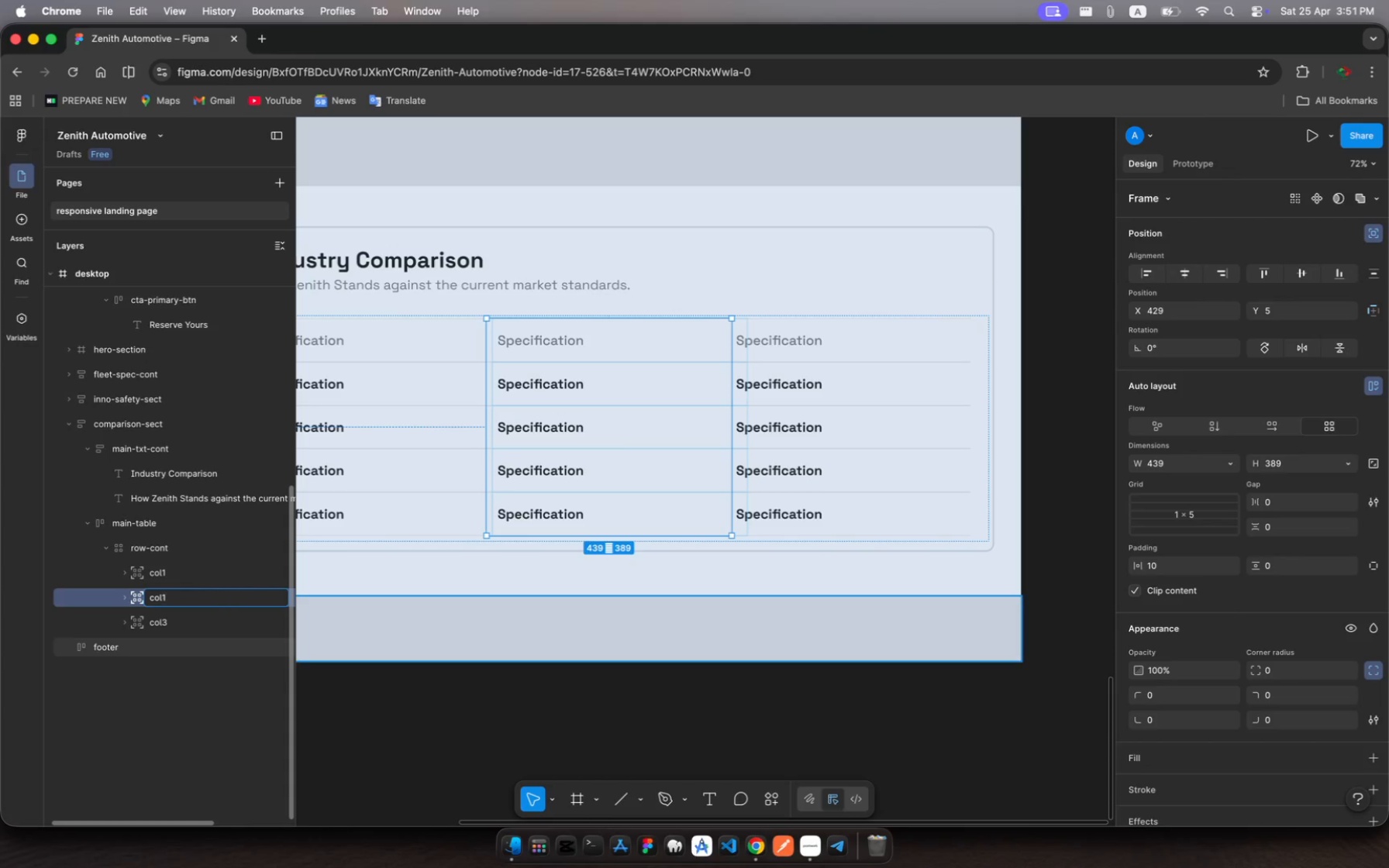 
key(Backspace)
 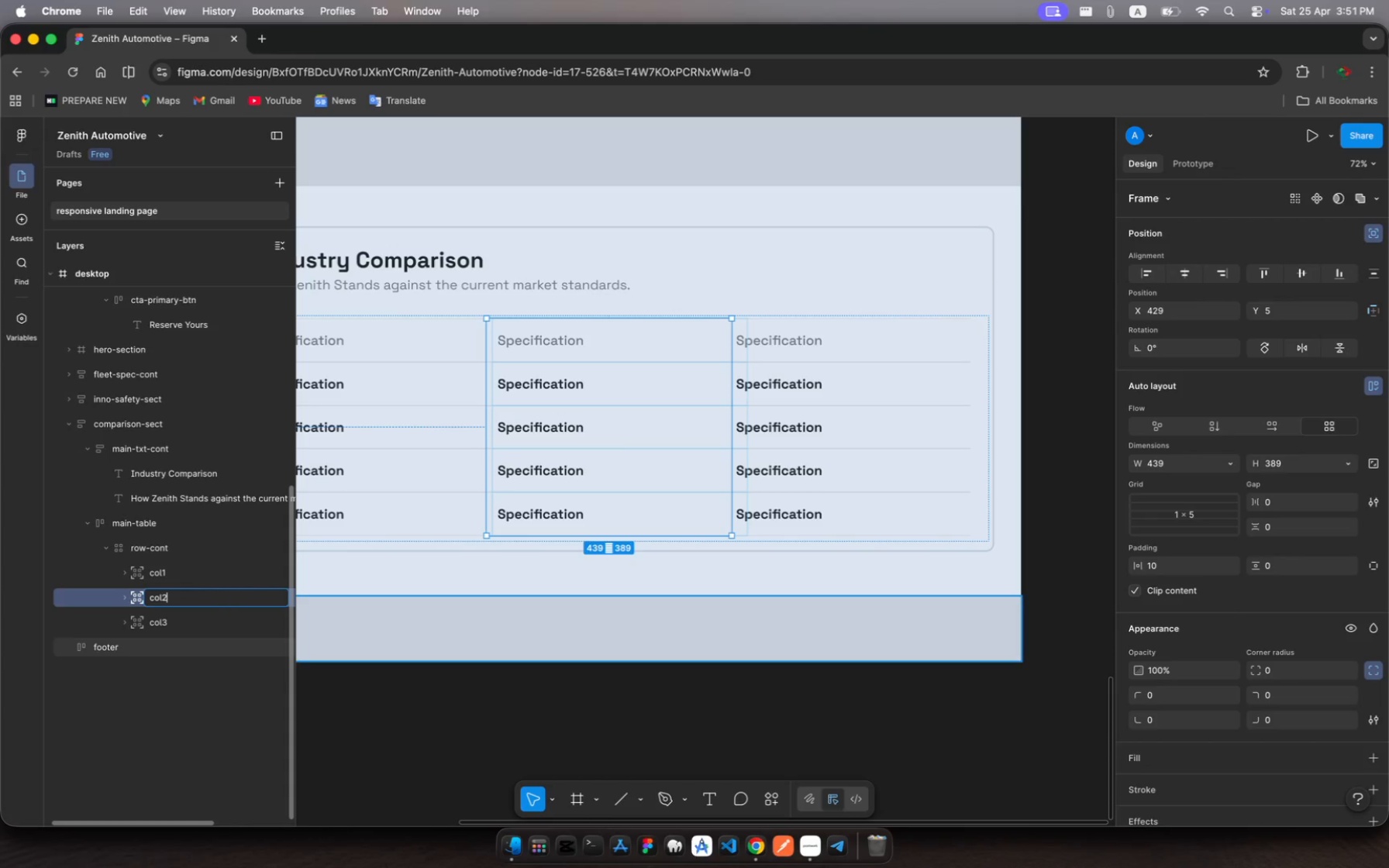 
key(2)
 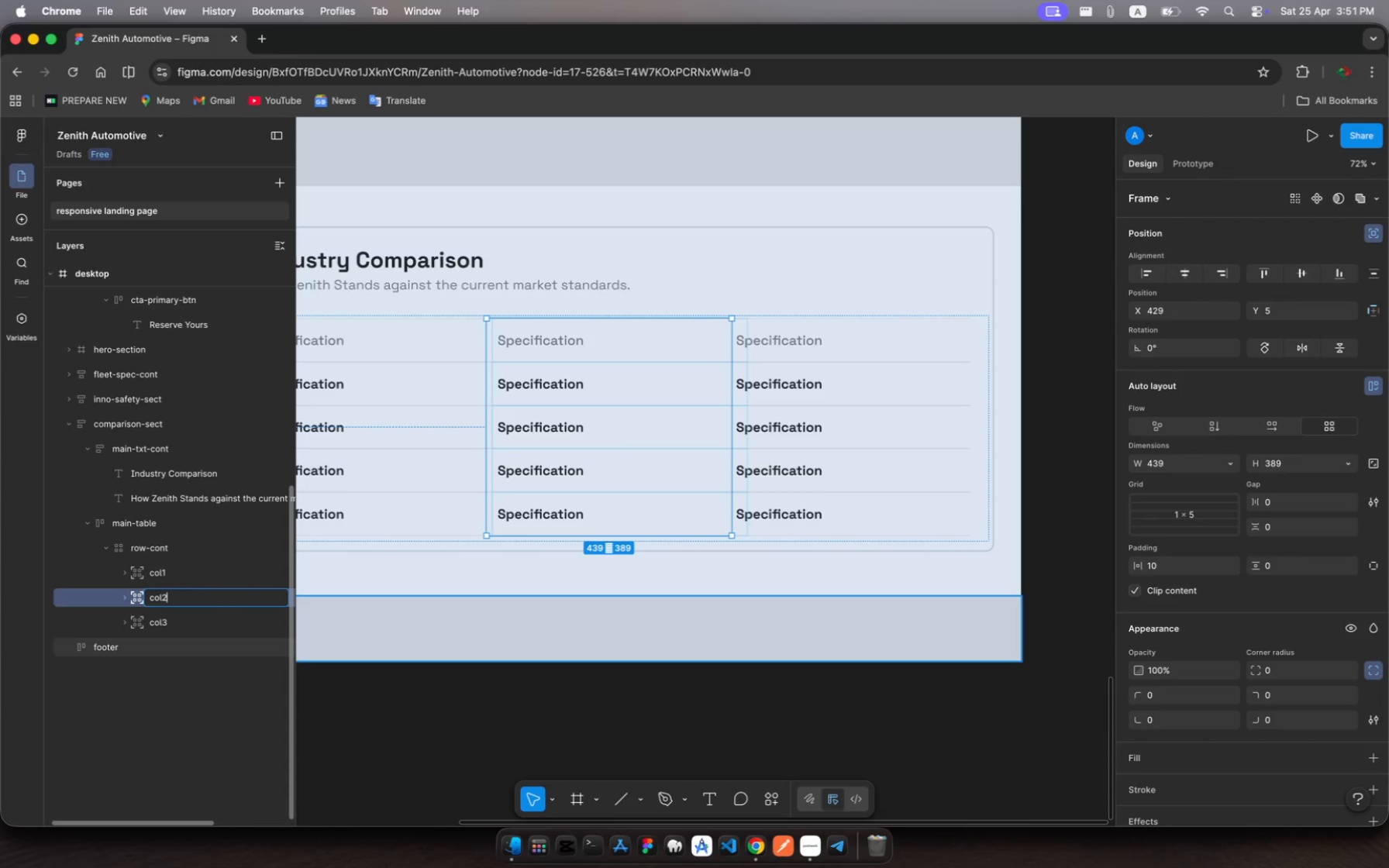 
key(Enter)
 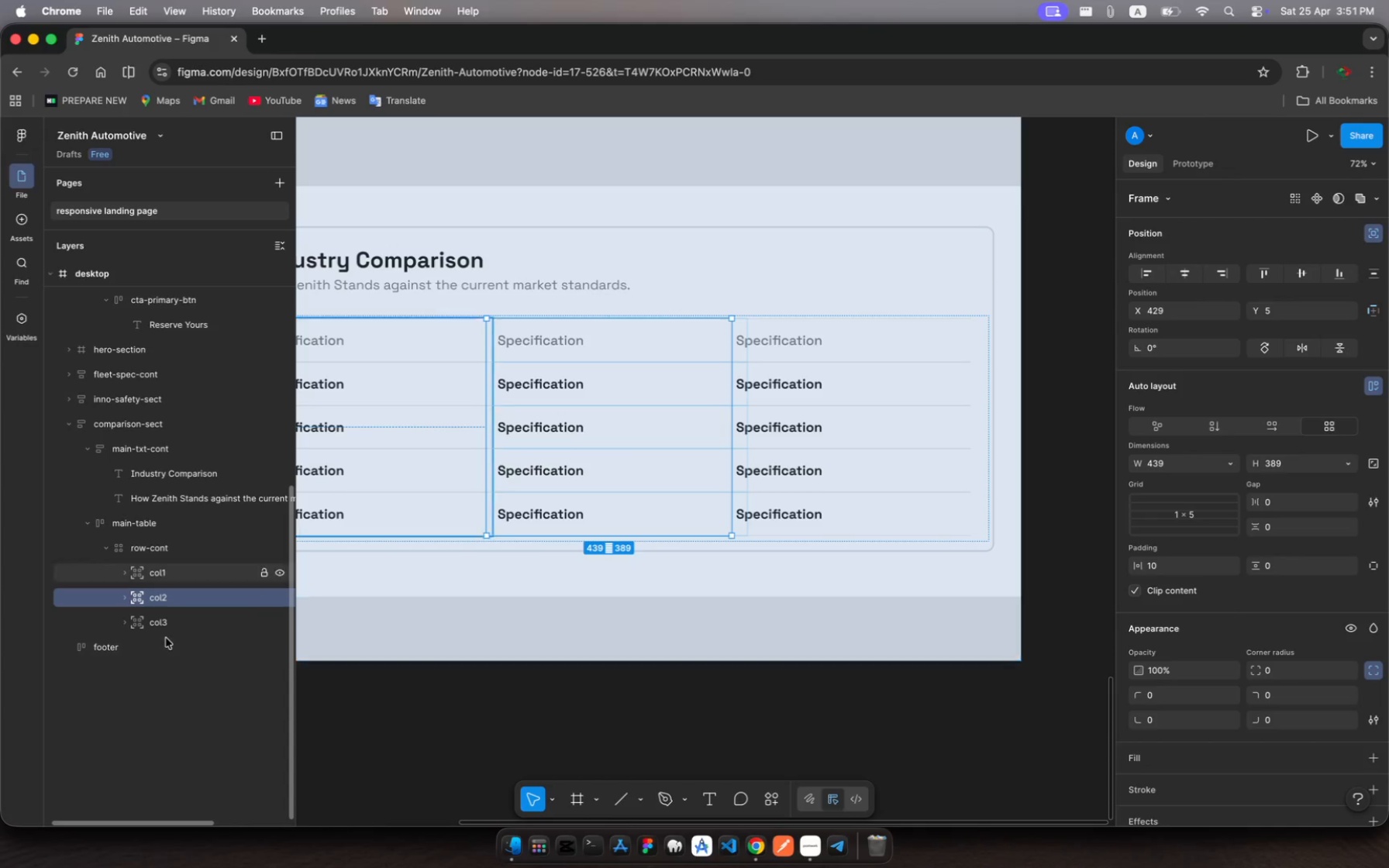 
left_click([167, 625])
 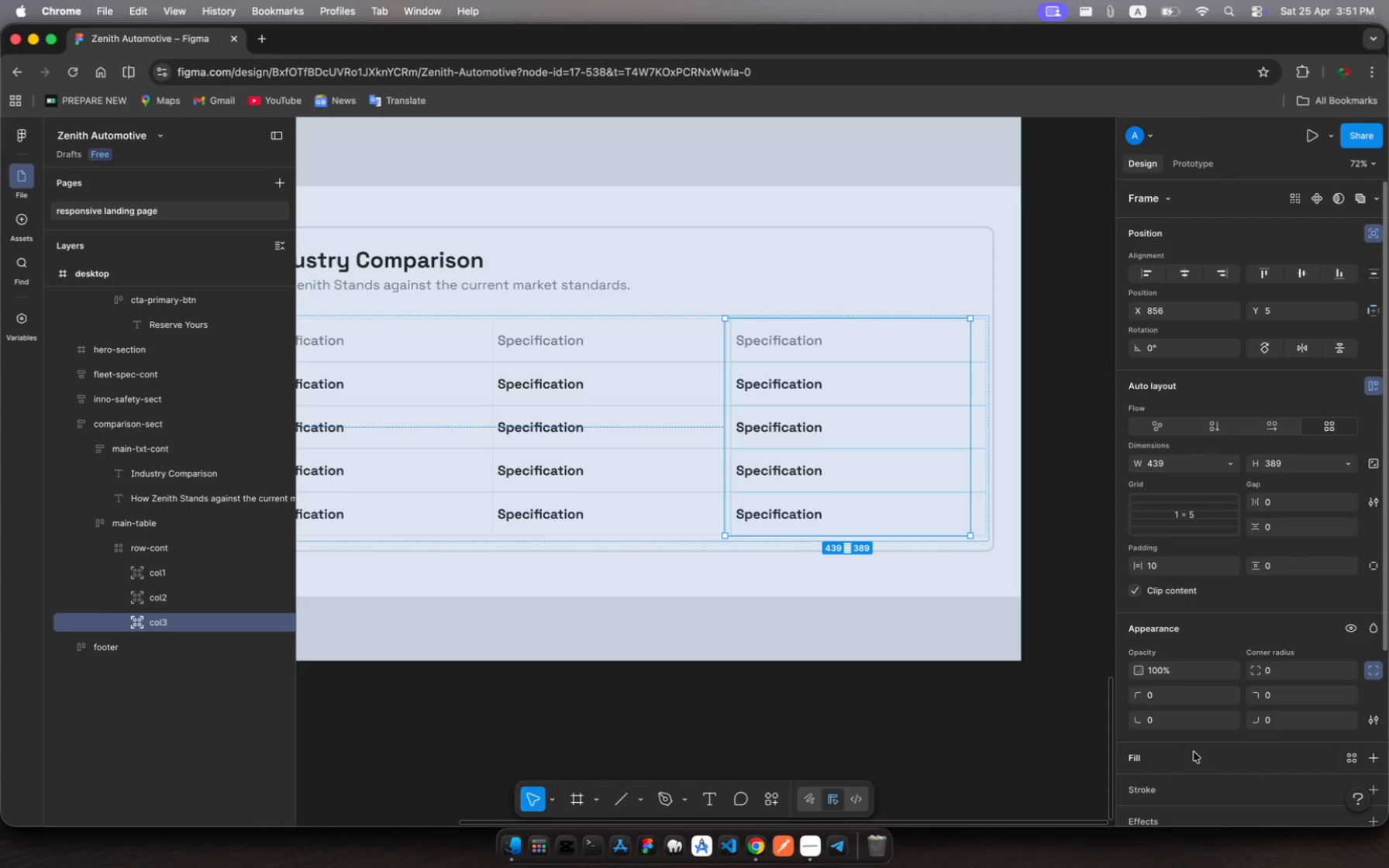 
left_click([1208, 787])
 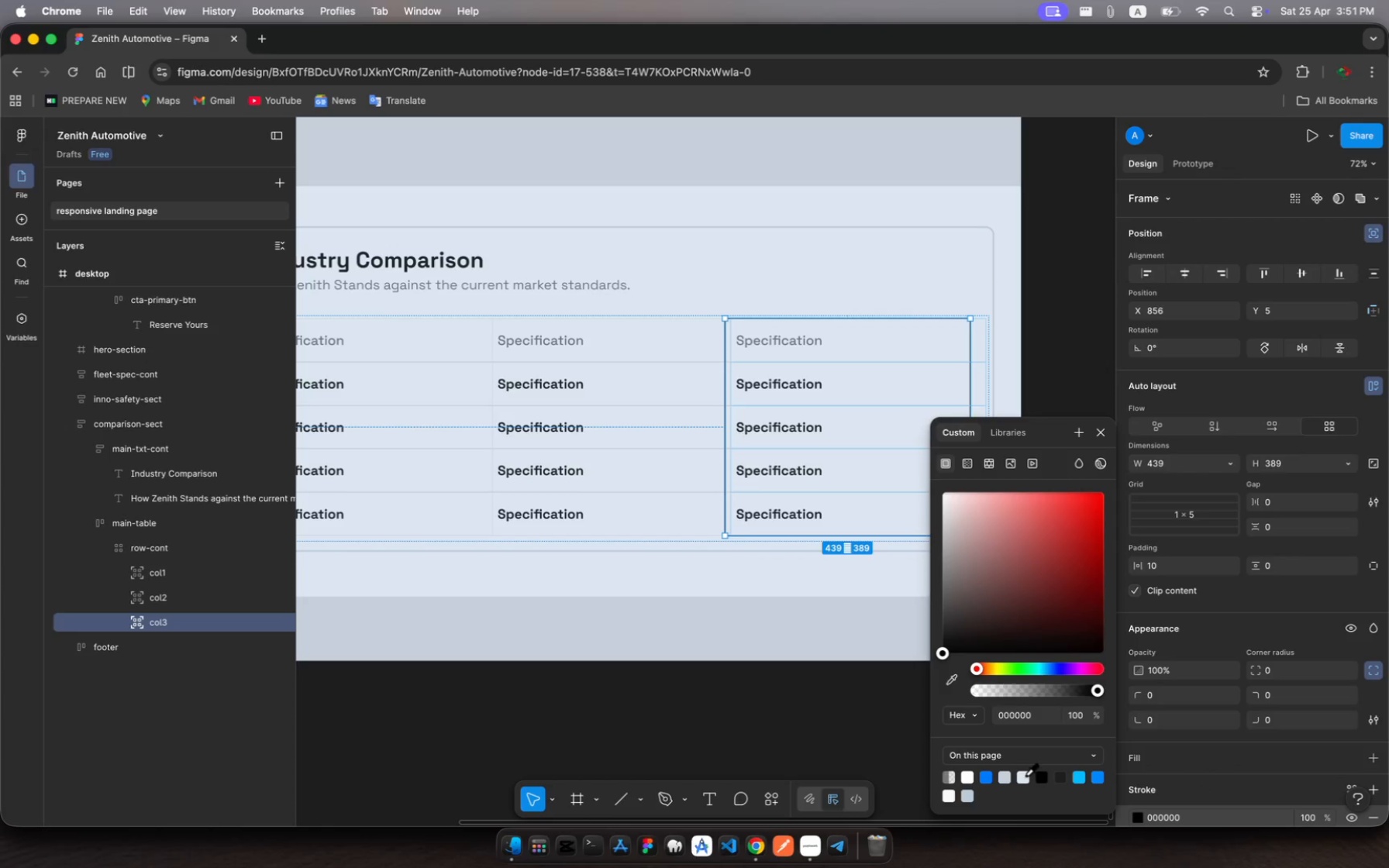 
left_click([1005, 773])
 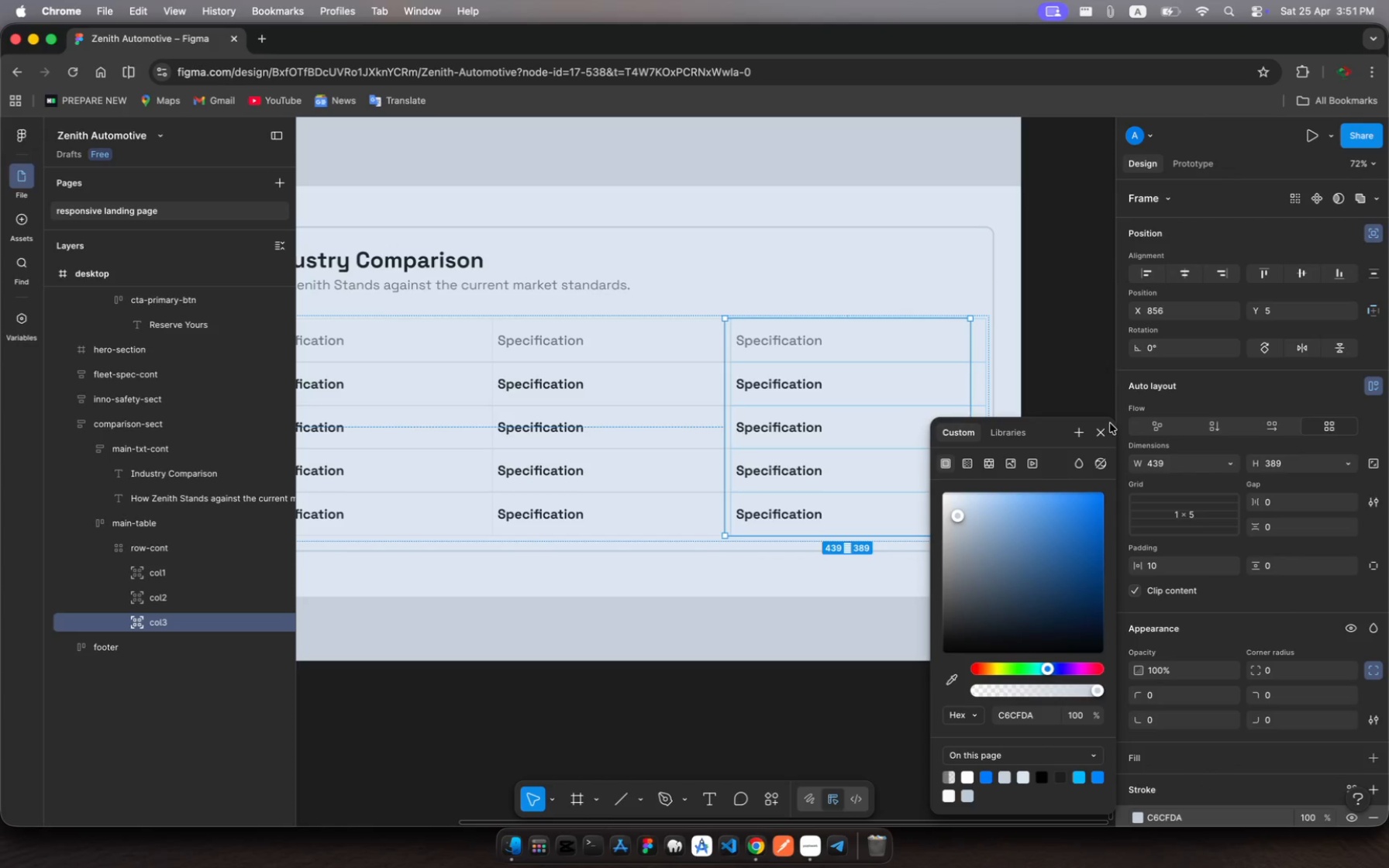 
left_click([1102, 430])
 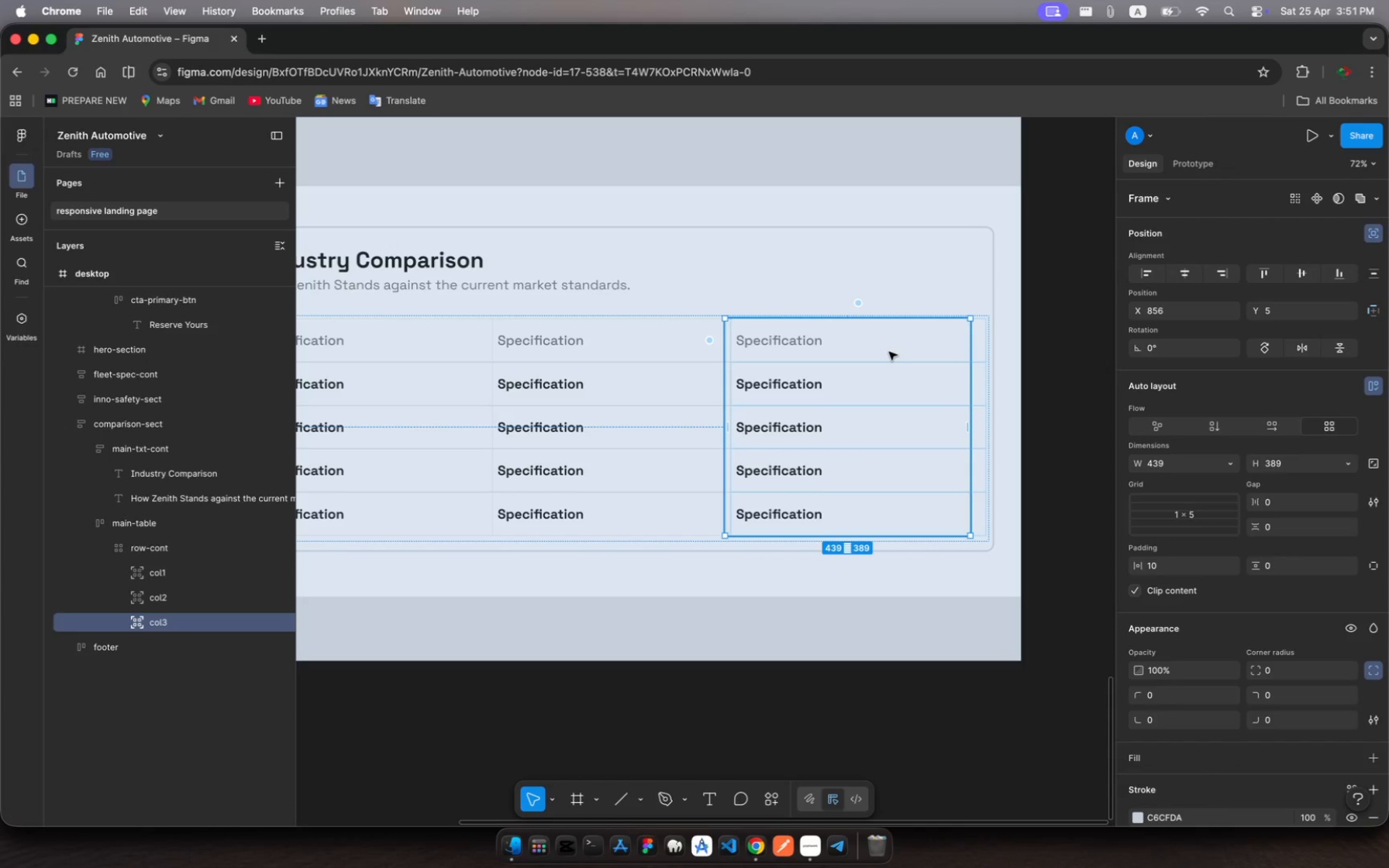 
left_click_drag(start_coordinate=[889, 352], to_coordinate=[898, 352])
 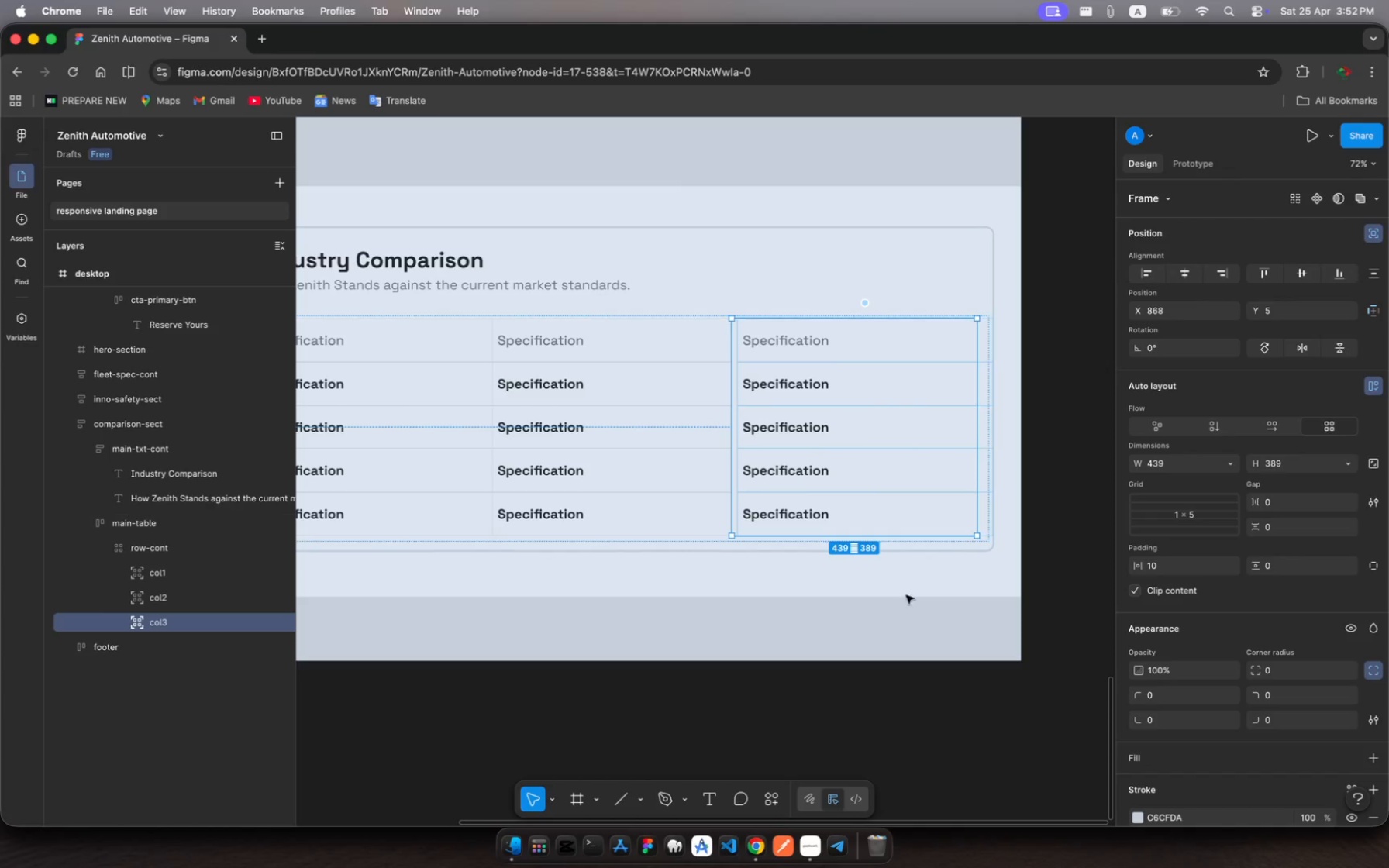 
left_click([912, 620])
 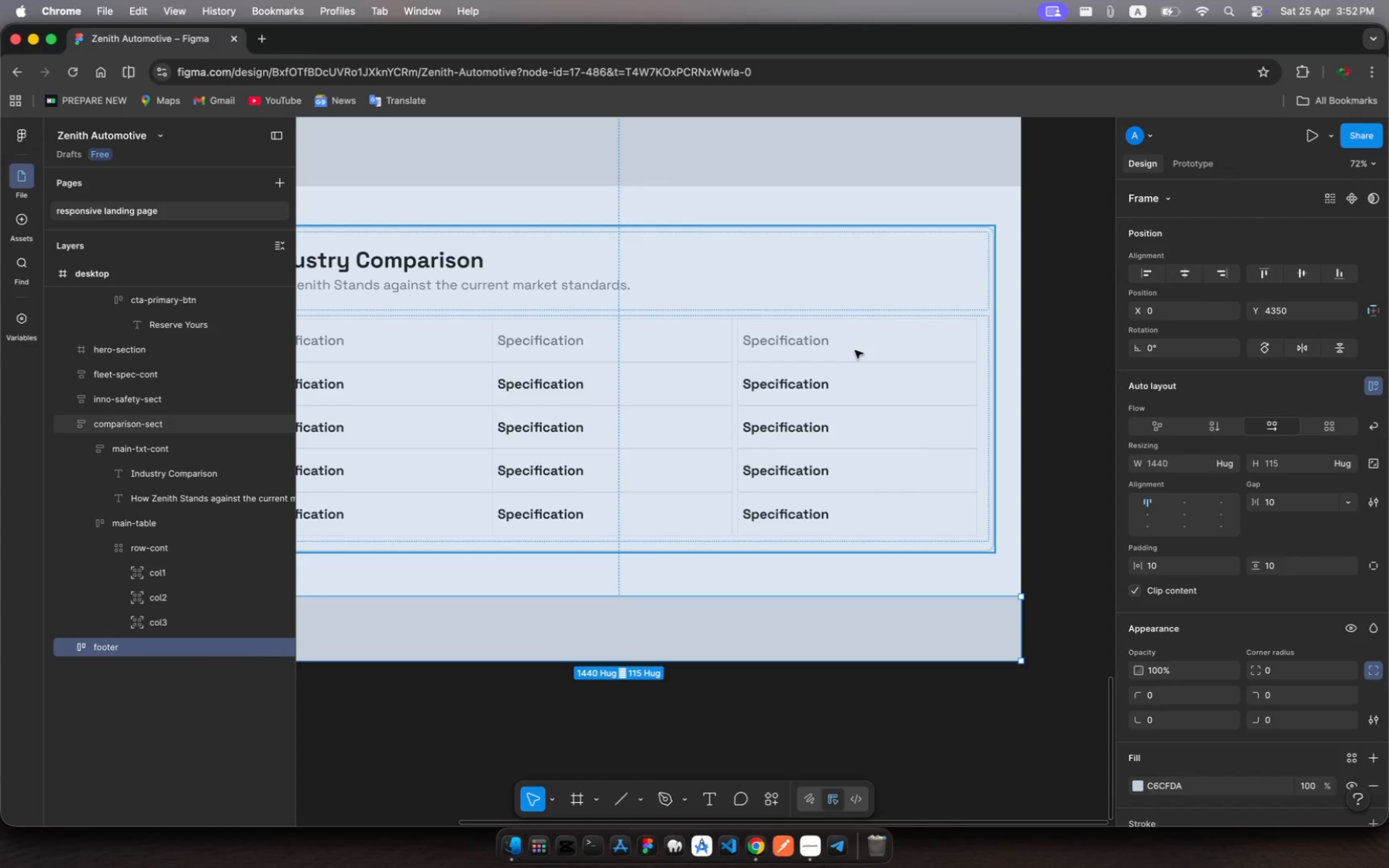 
left_click([862, 376])
 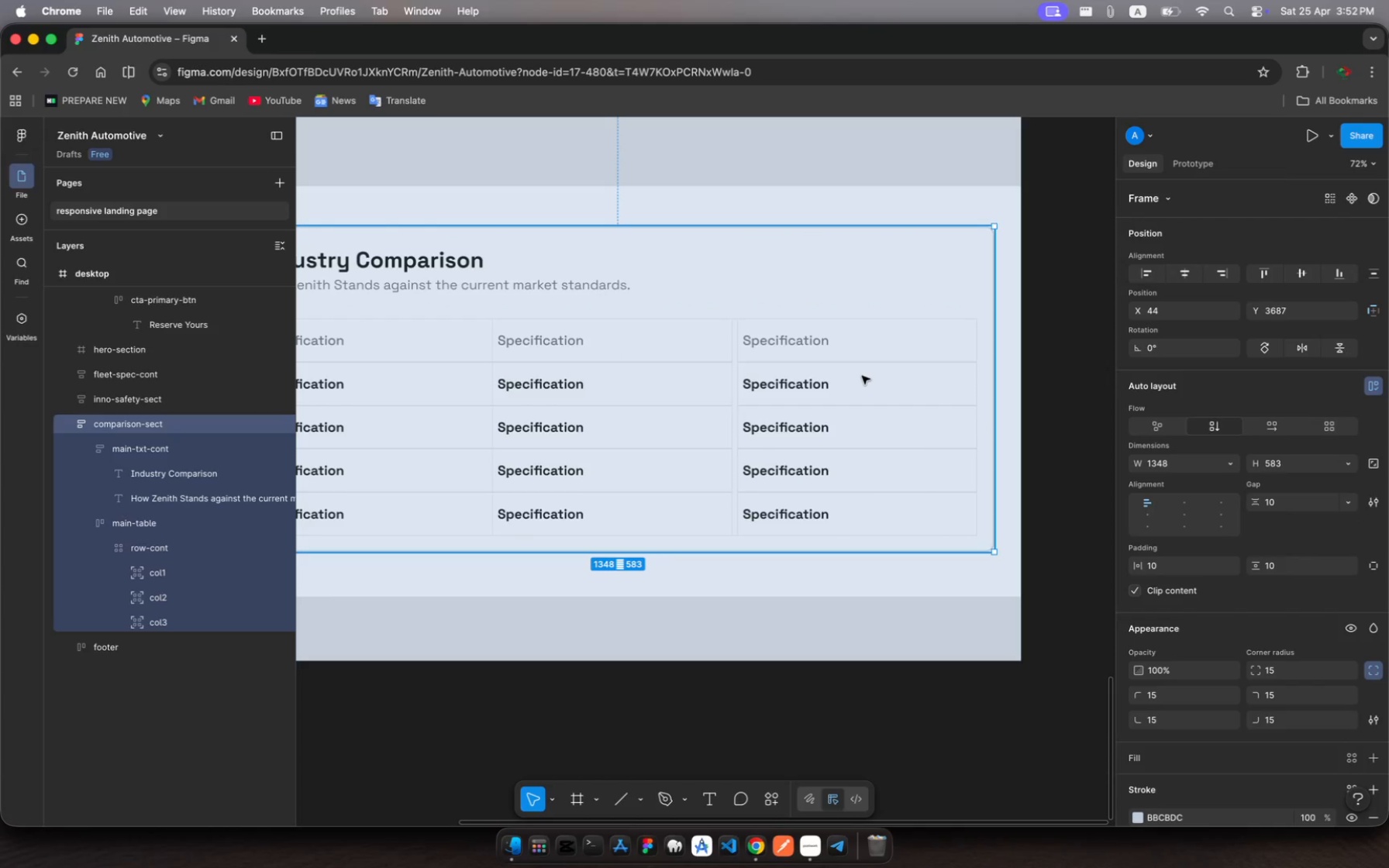 
left_click([862, 376])
 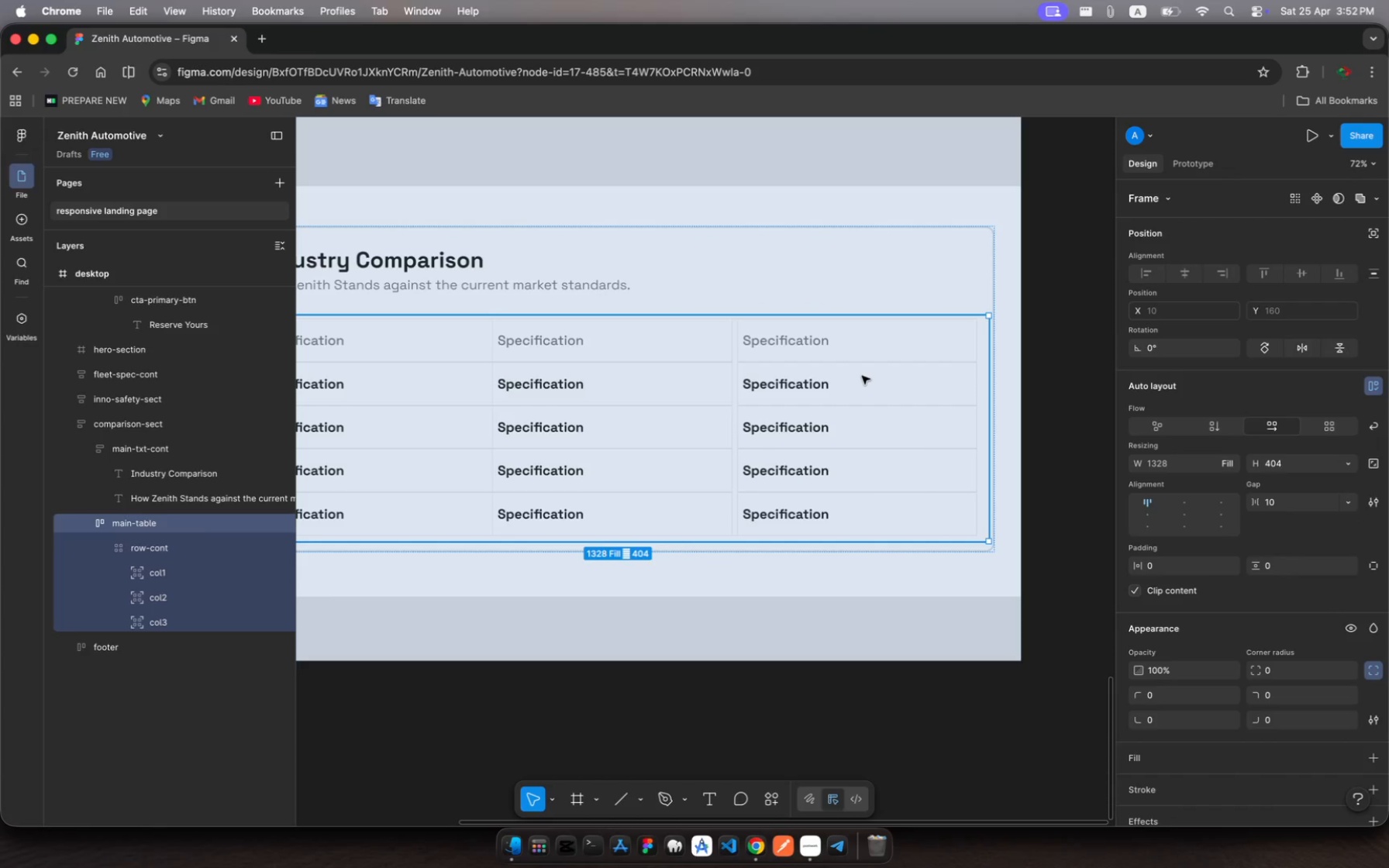 
left_click([862, 376])
 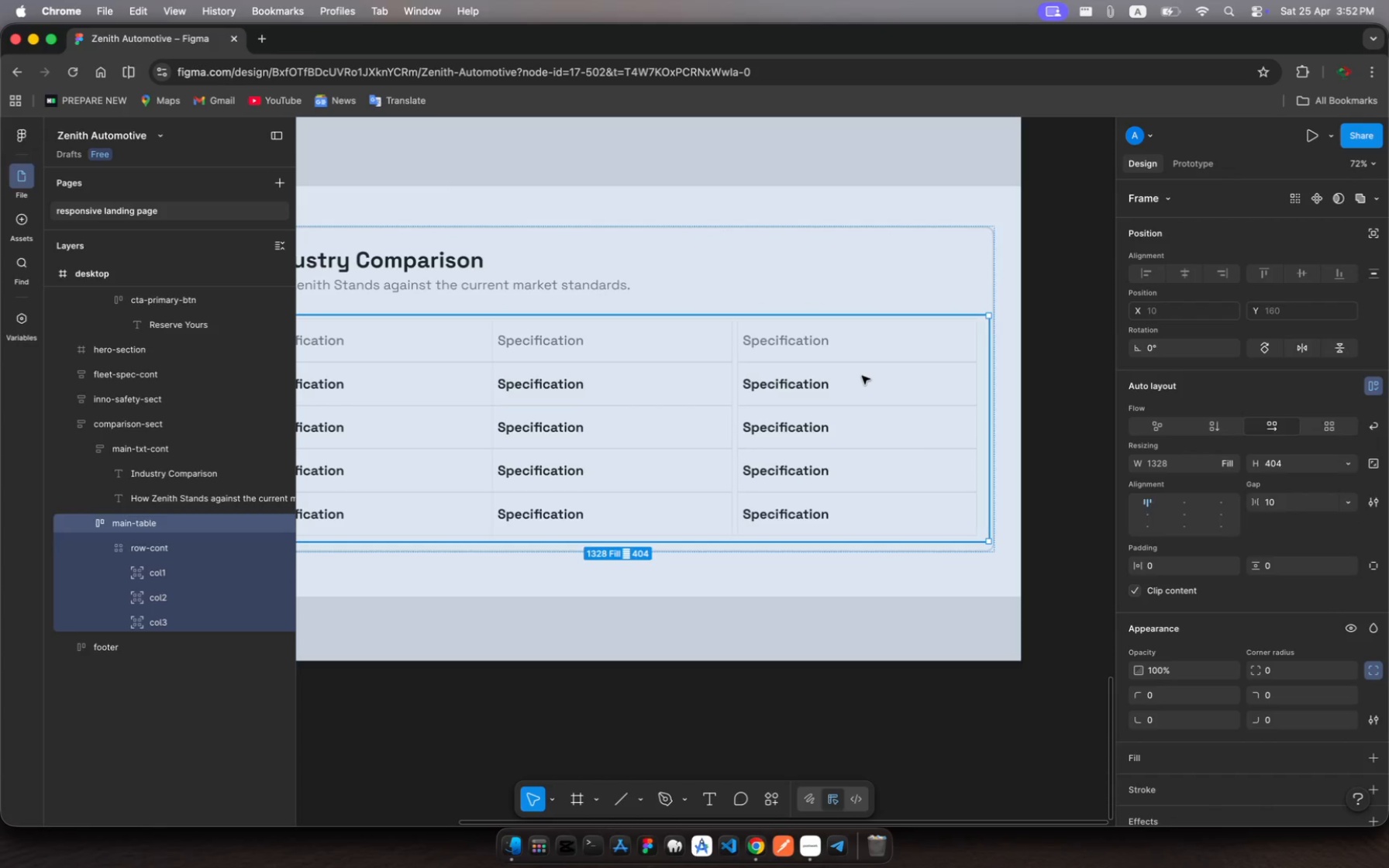 
left_click([862, 376])
 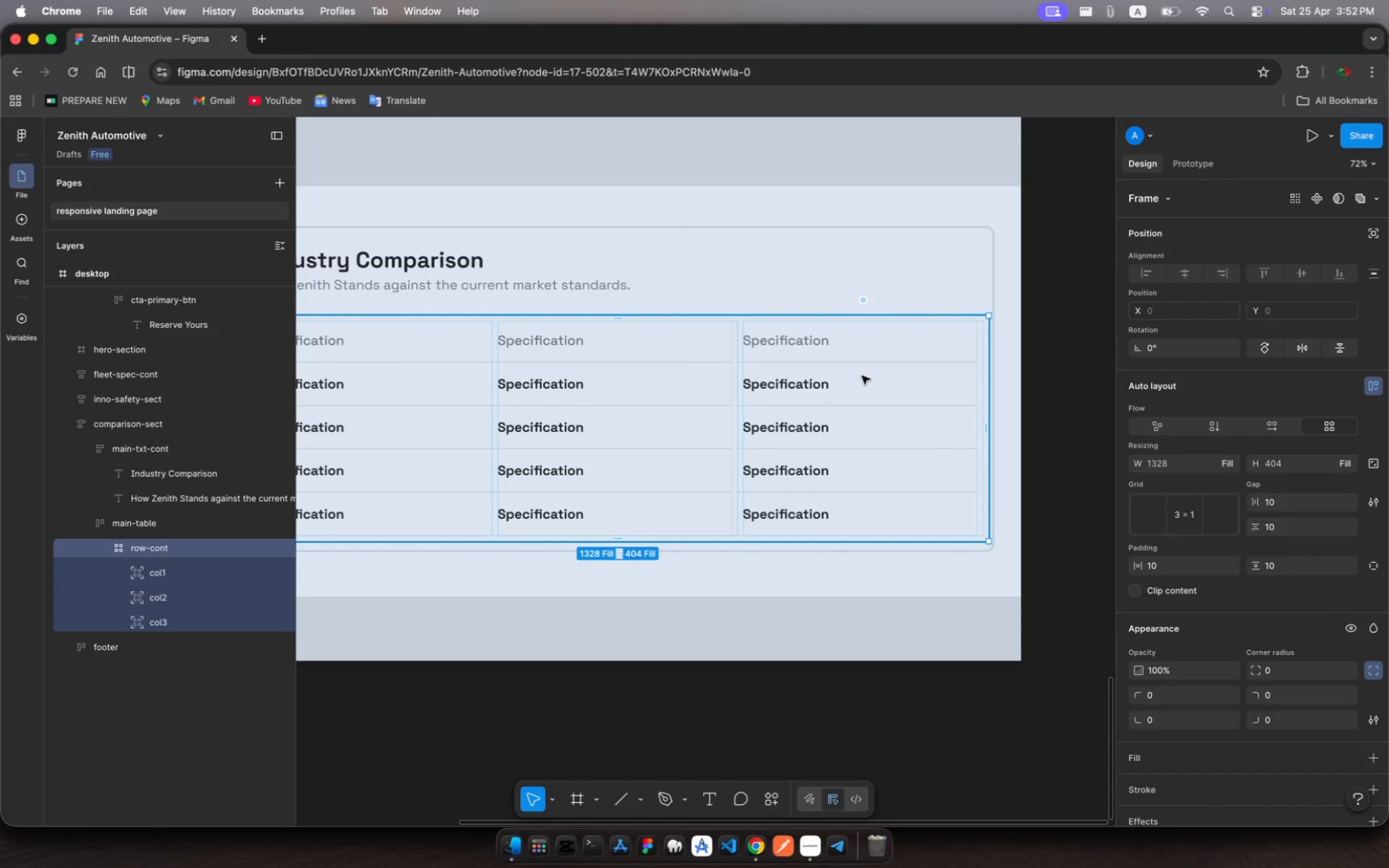 
left_click([862, 376])
 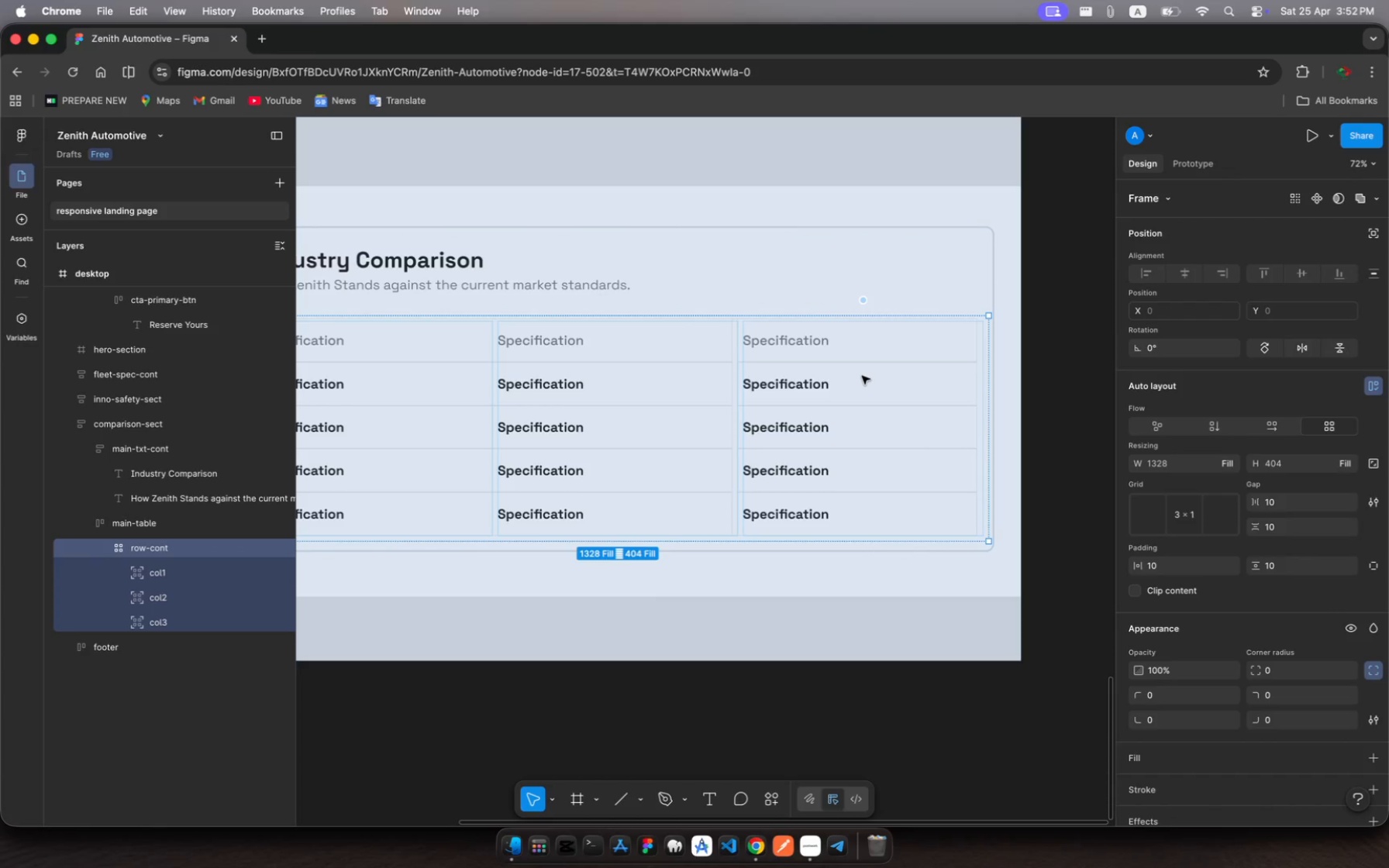 
left_click([862, 376])
 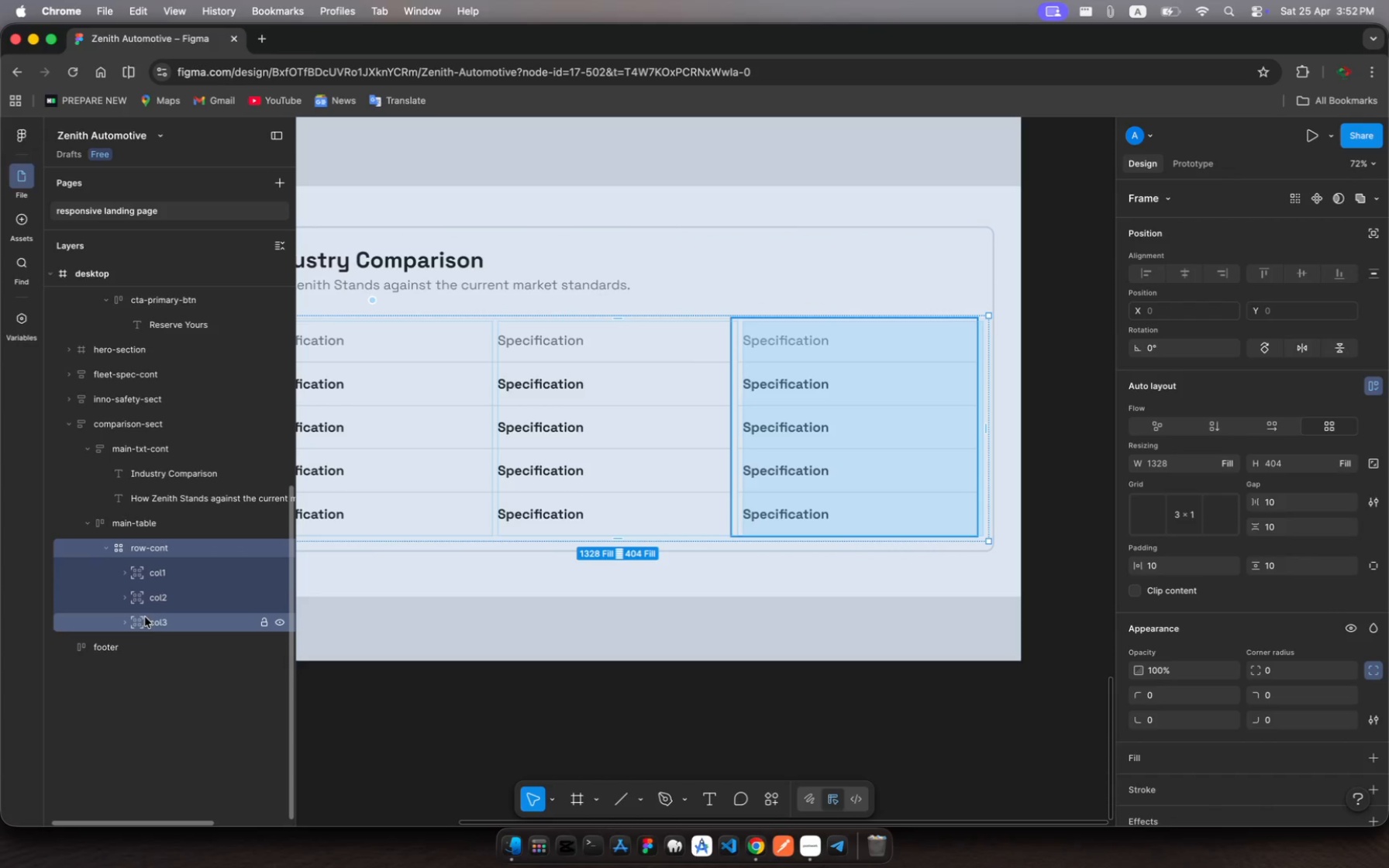 
left_click([150, 623])
 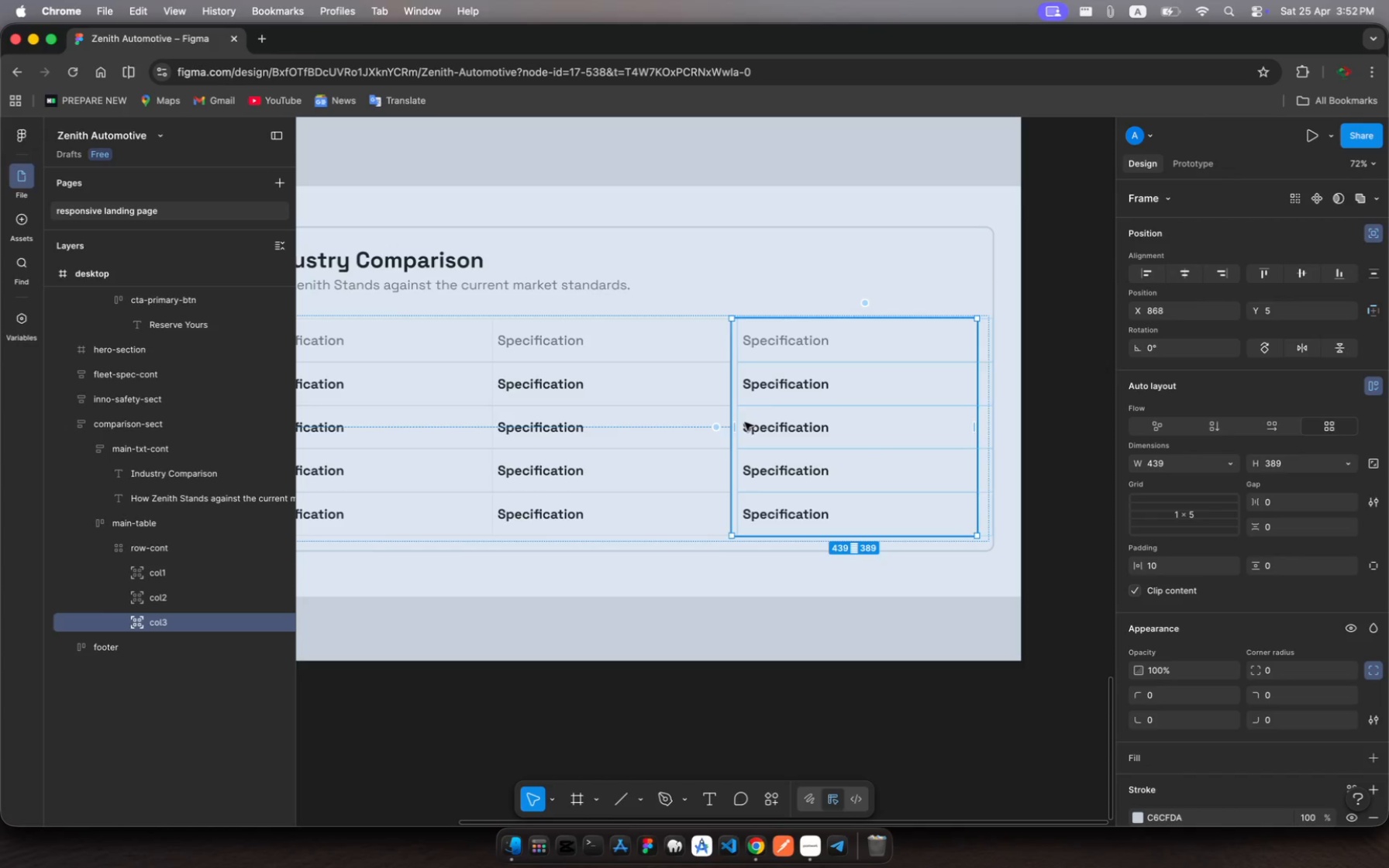 
wait(6.02)
 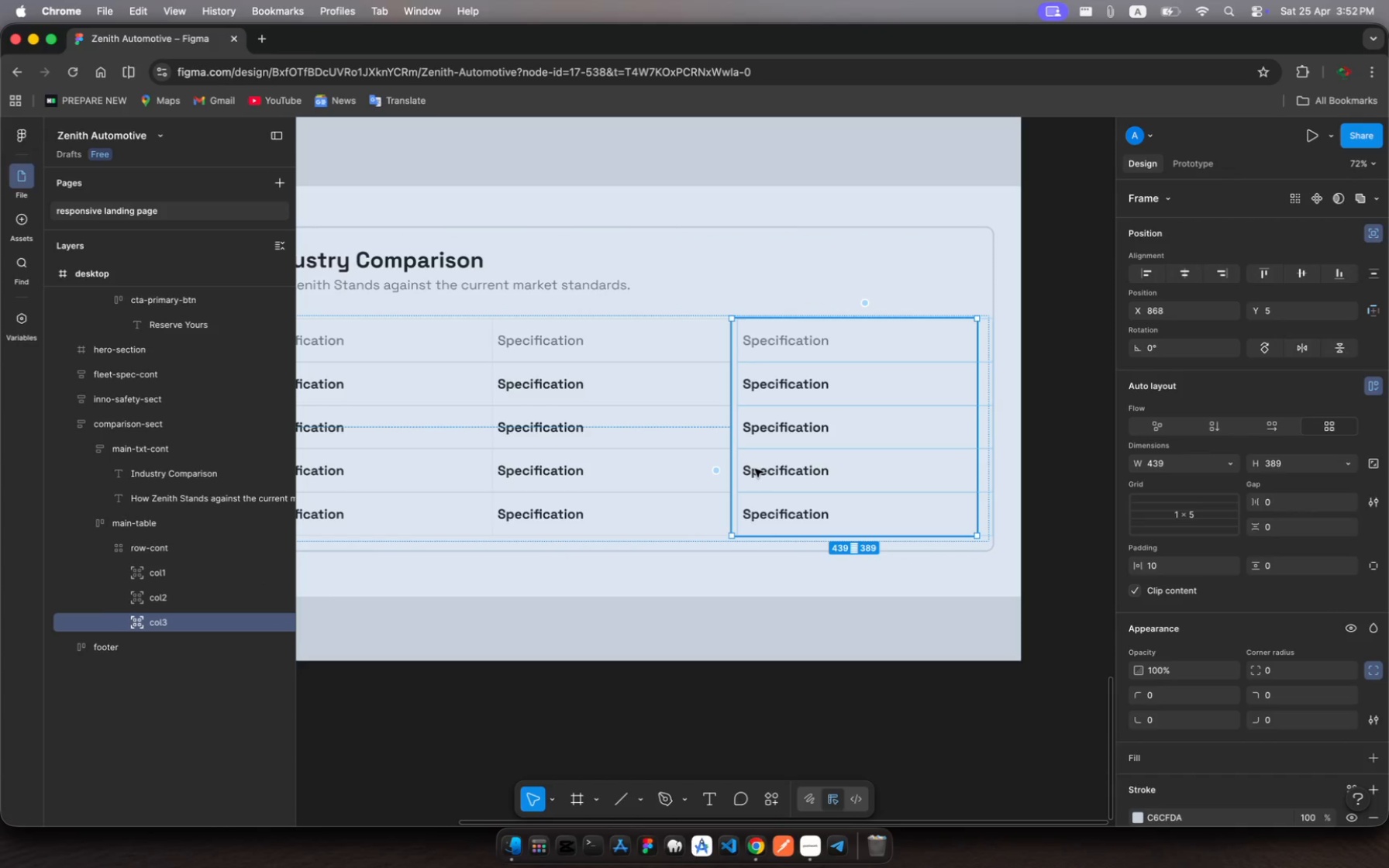 
left_click_drag(start_coordinate=[733, 427], to_coordinate=[729, 427])
 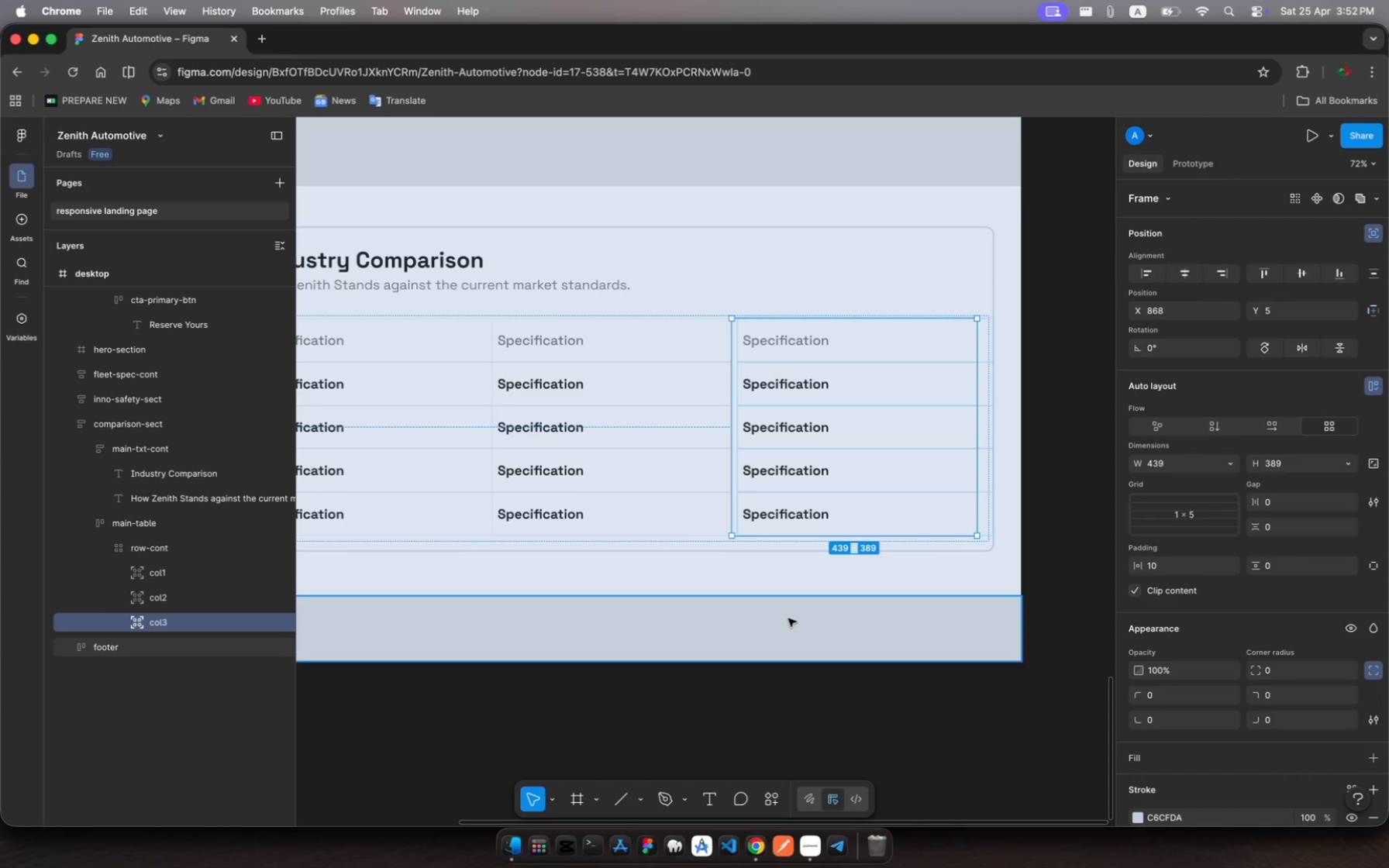 
left_click([789, 619])
 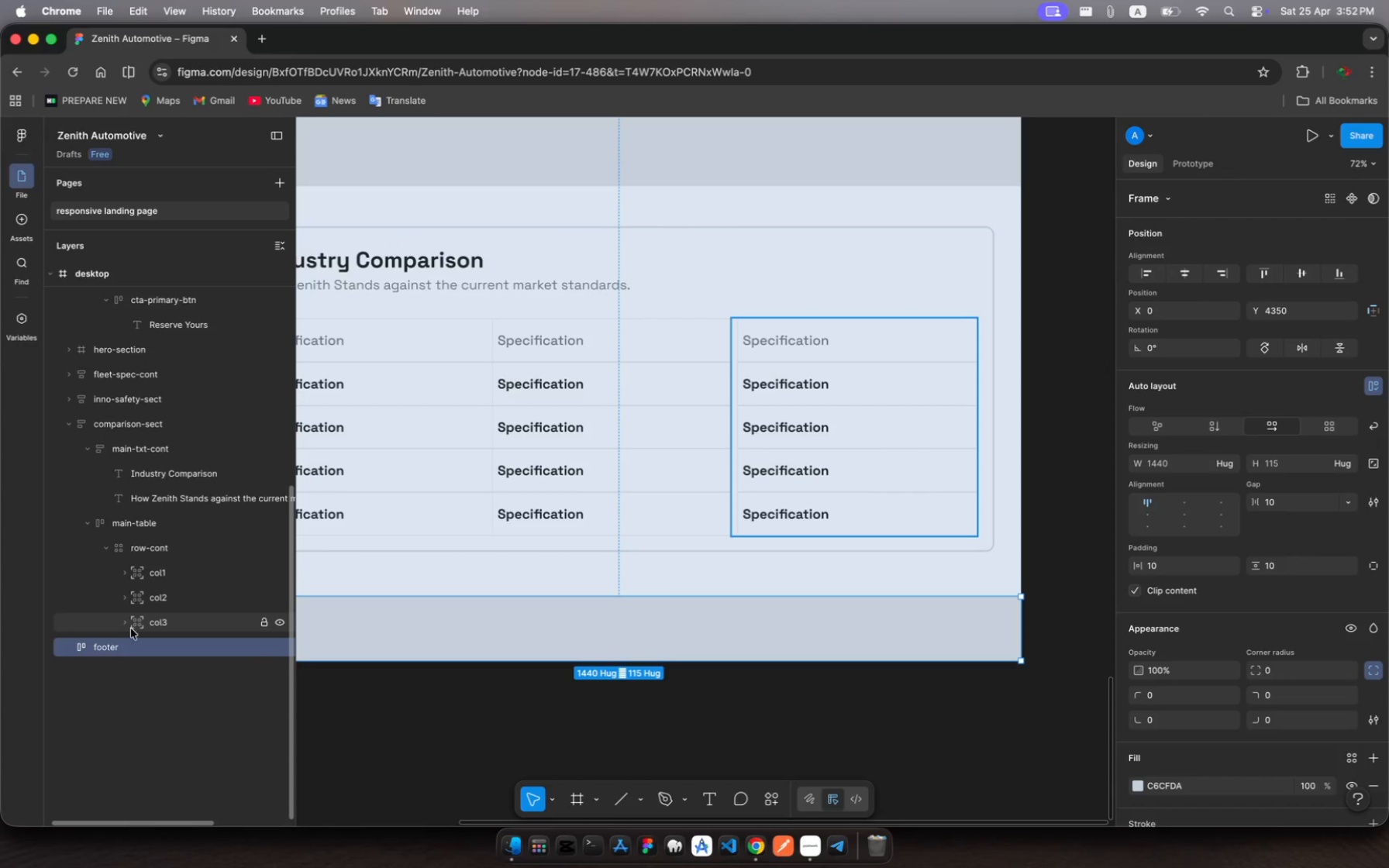 
left_click([157, 623])
 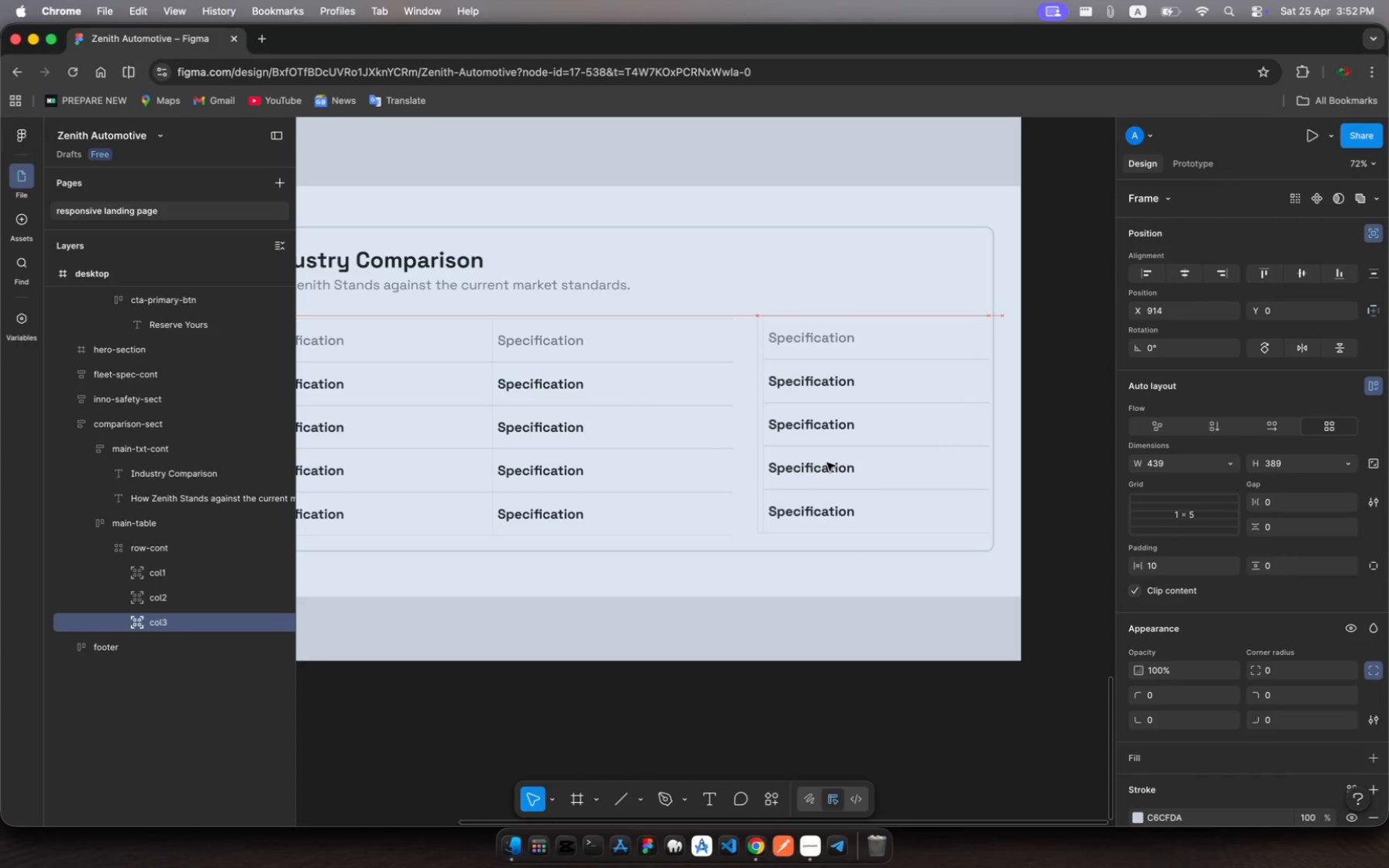 
wait(5.72)
 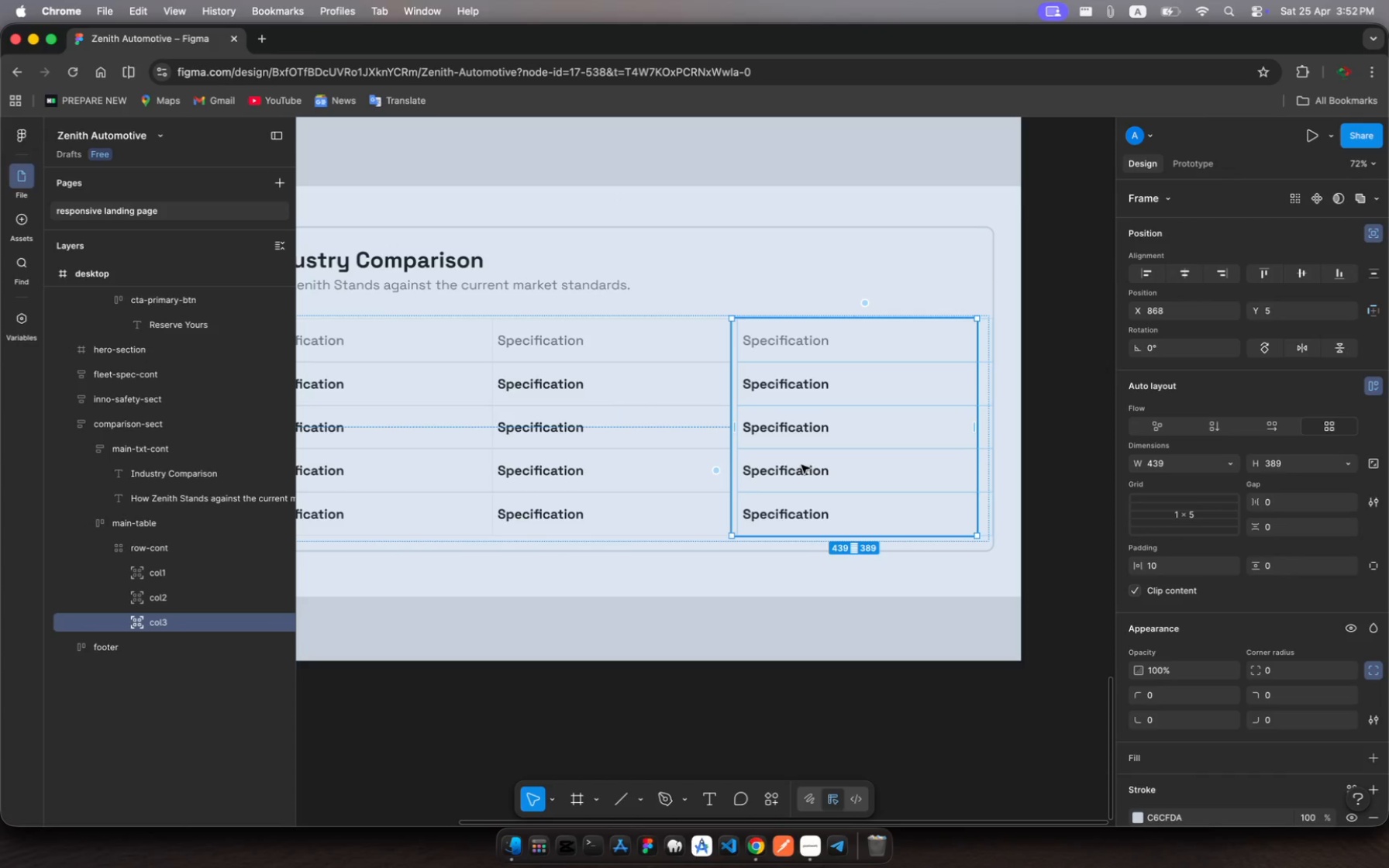 
mouse_move([798, 453])
 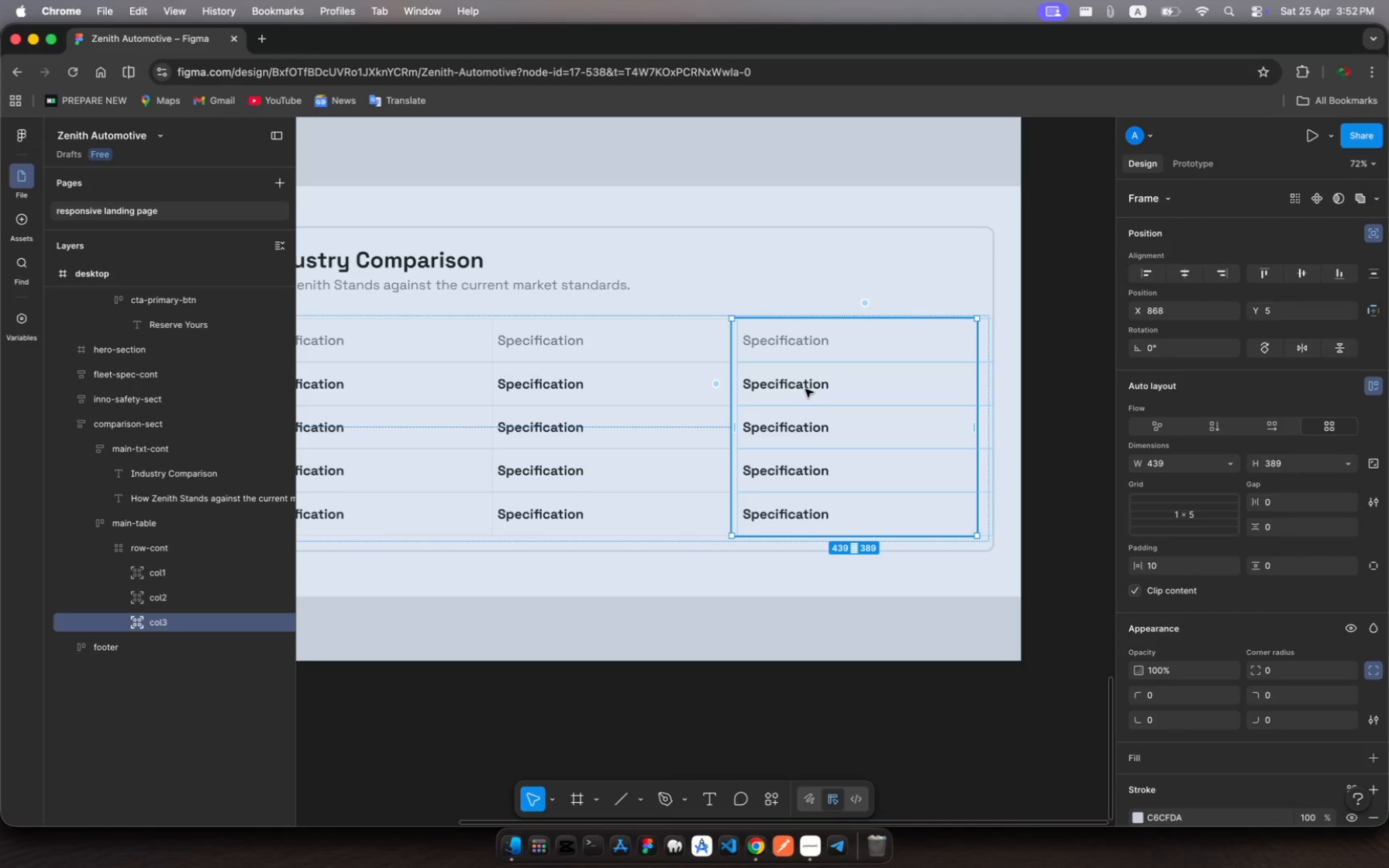 
left_click([805, 389])
 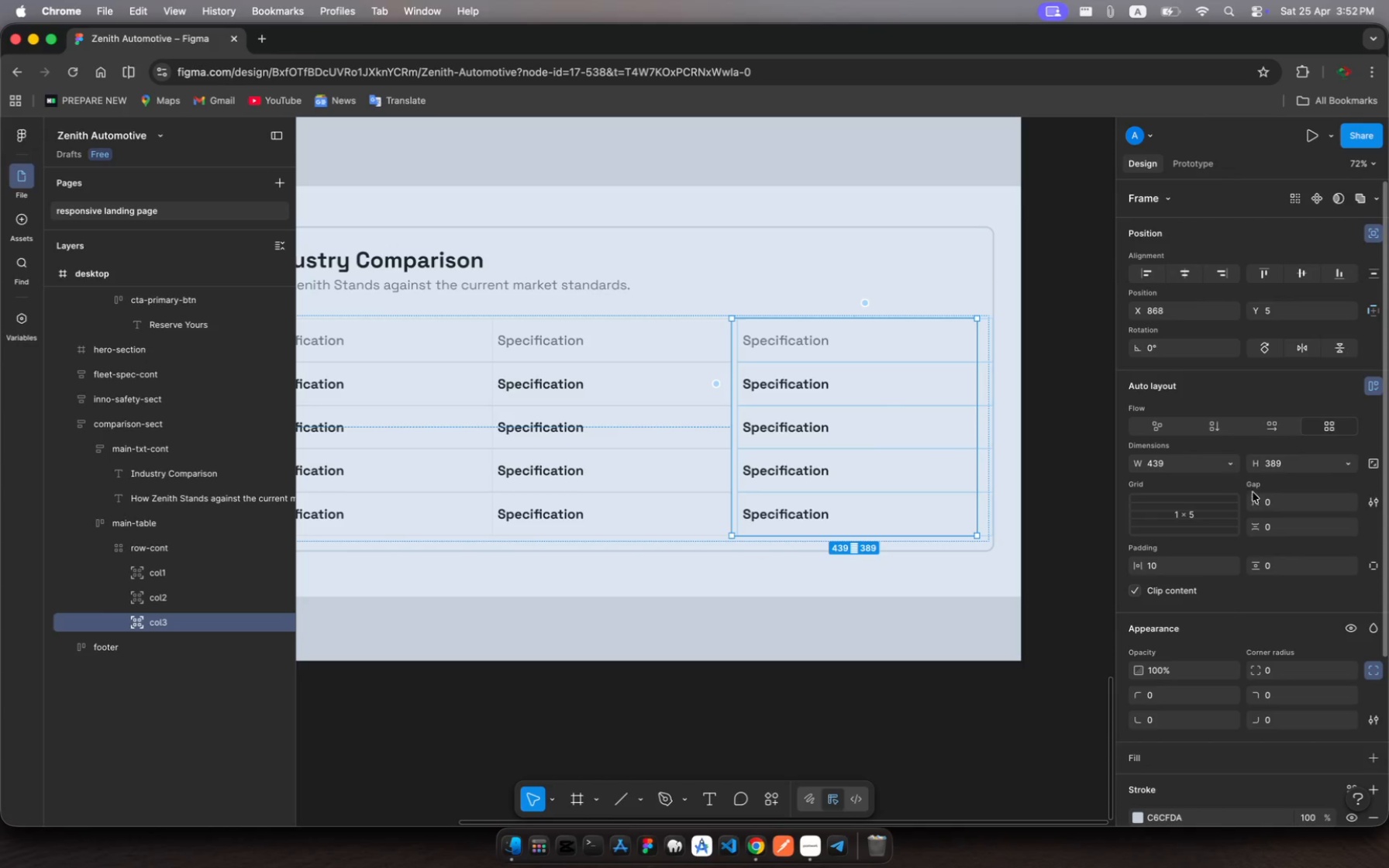 
scroll: coordinate [1284, 516], scroll_direction: up, amount: 6.0
 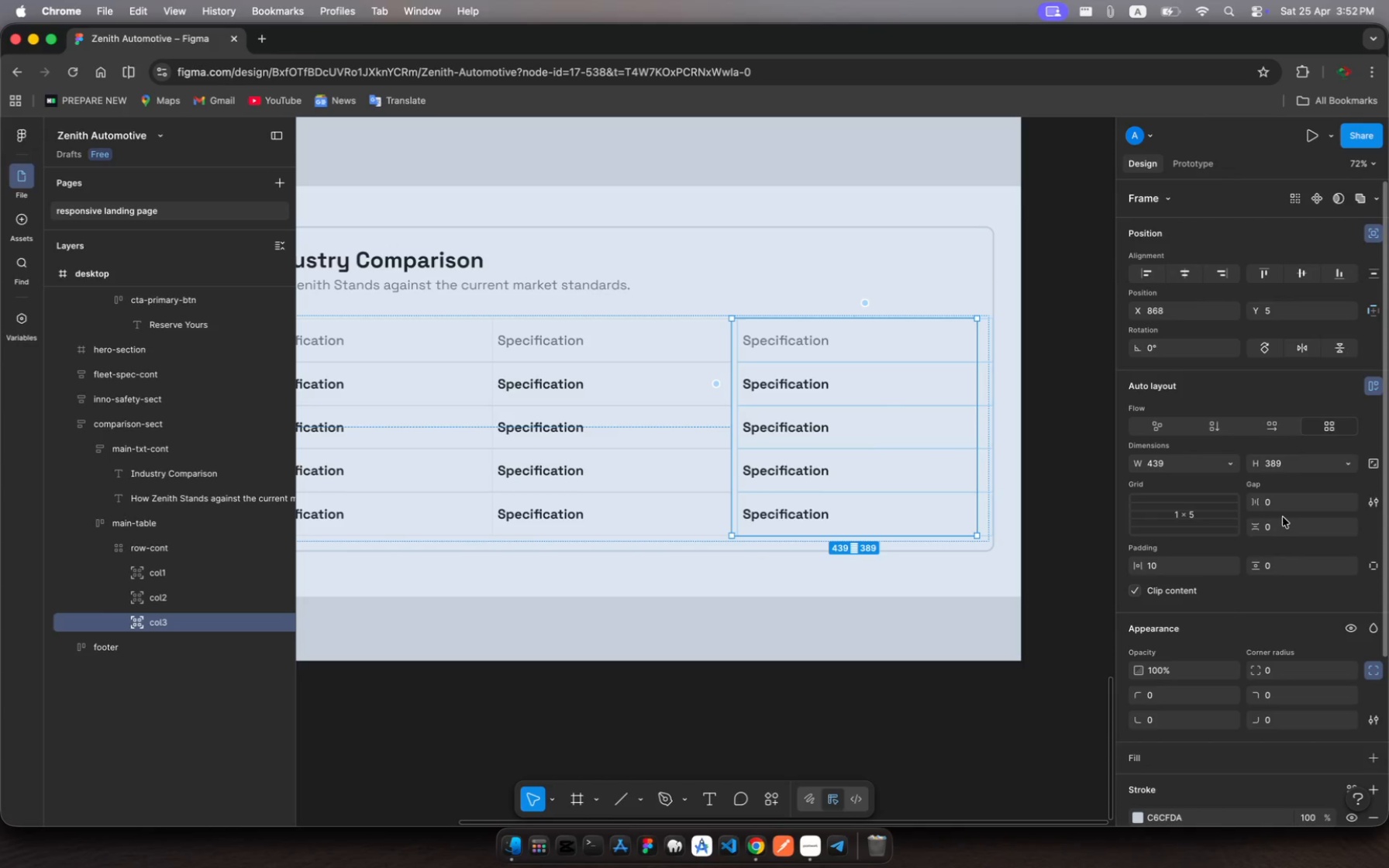 
left_click([1158, 564])
 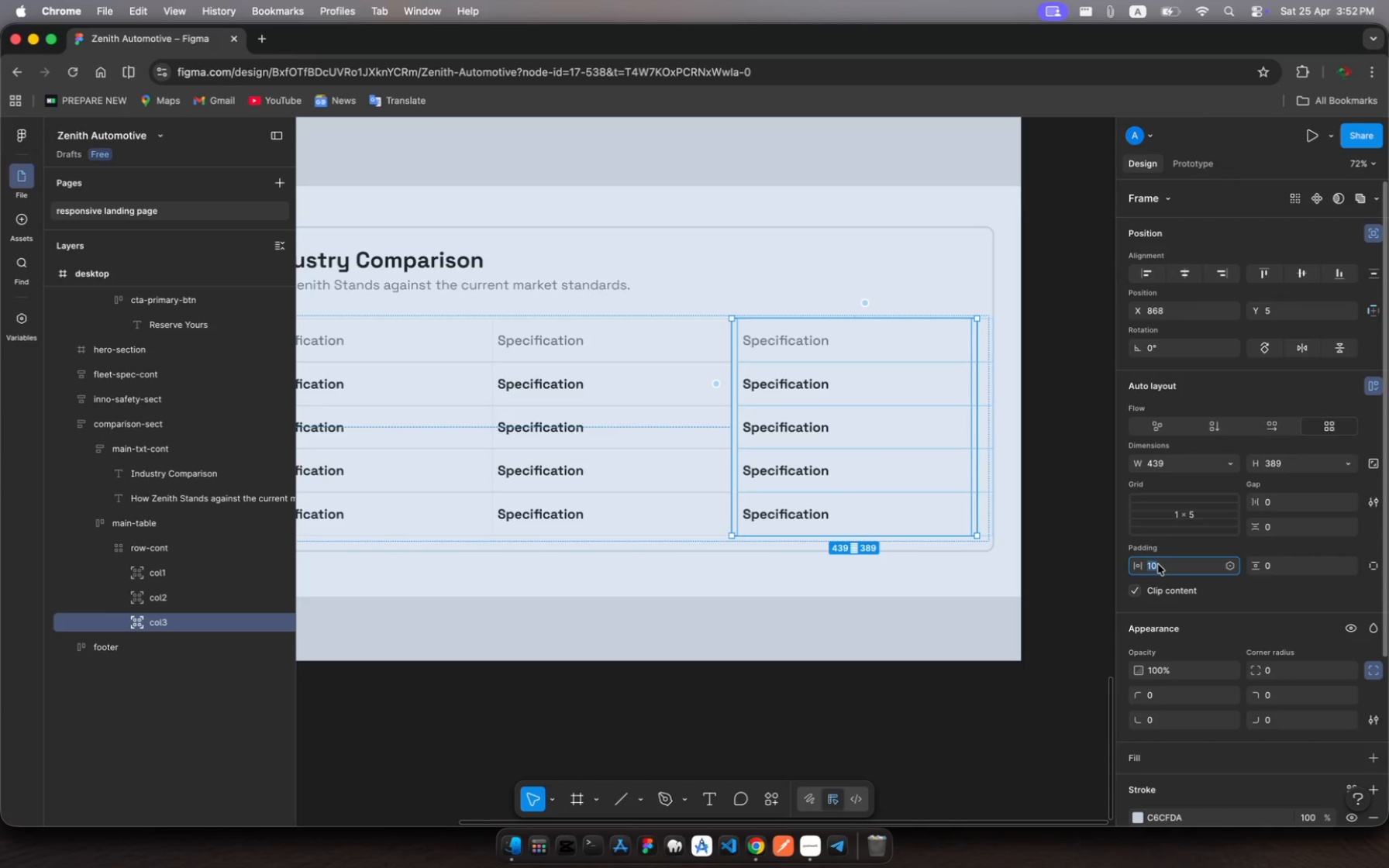 
key(Backspace)
 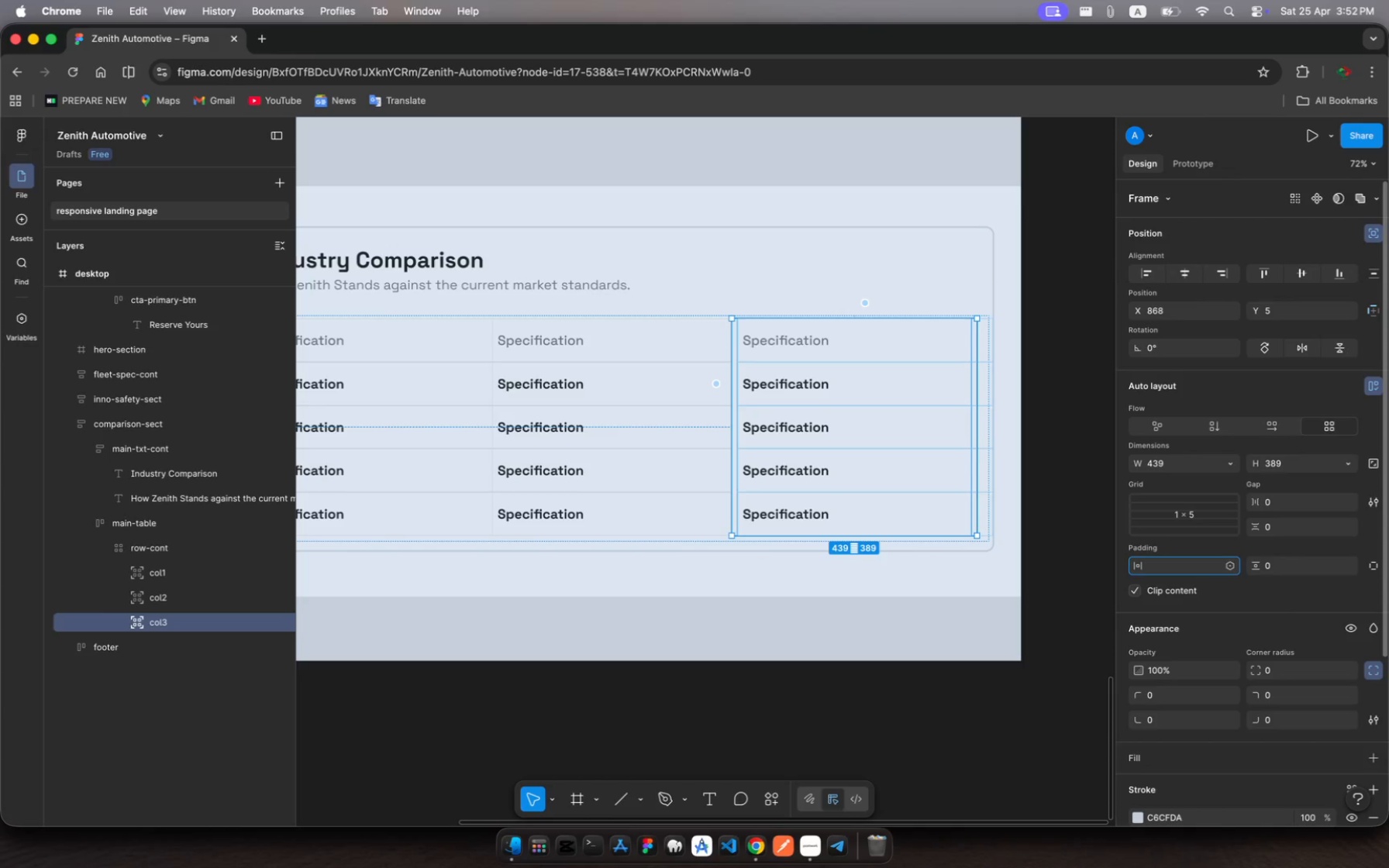 
key(Enter)
 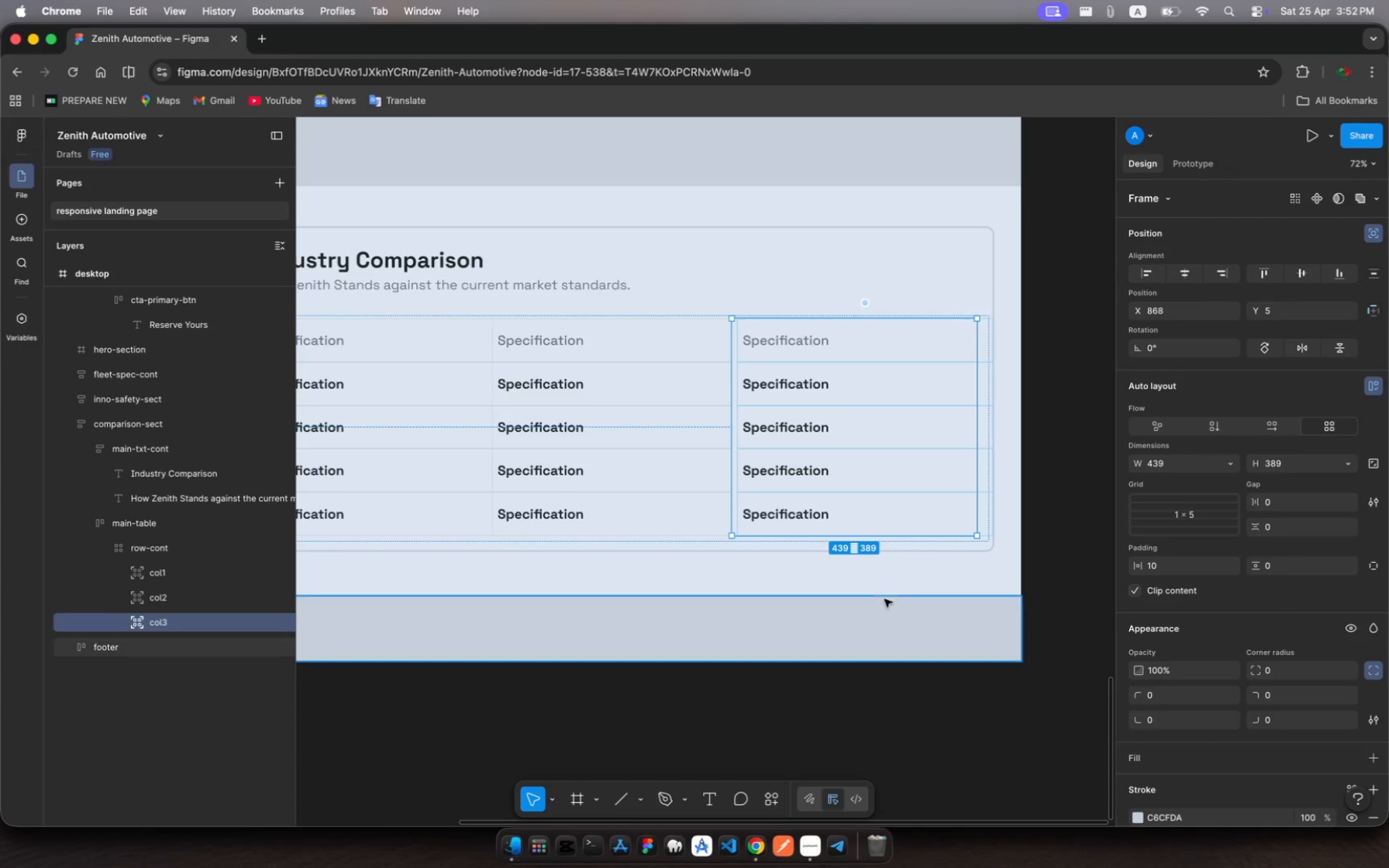 
left_click([894, 632])
 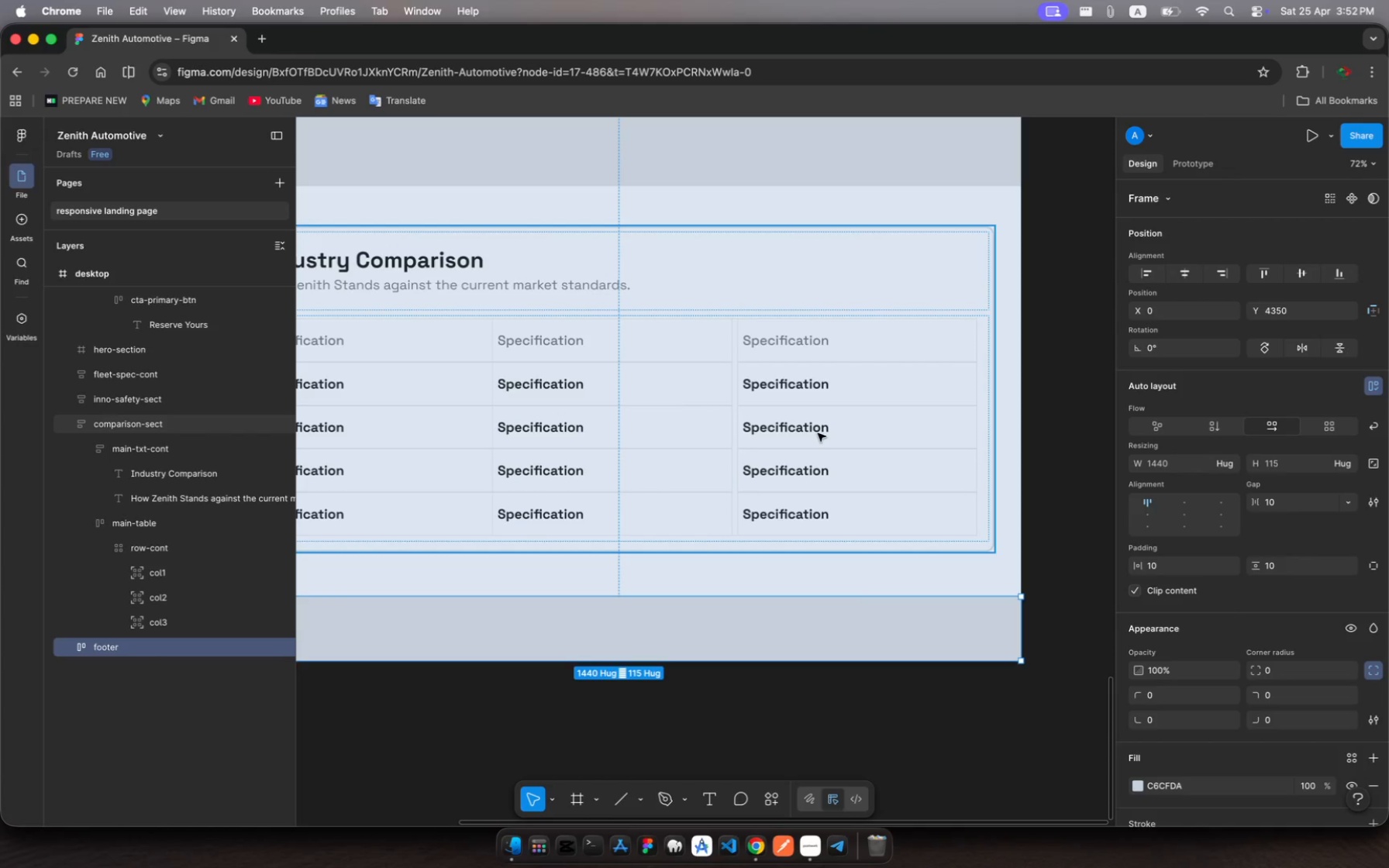 
left_click([818, 433])
 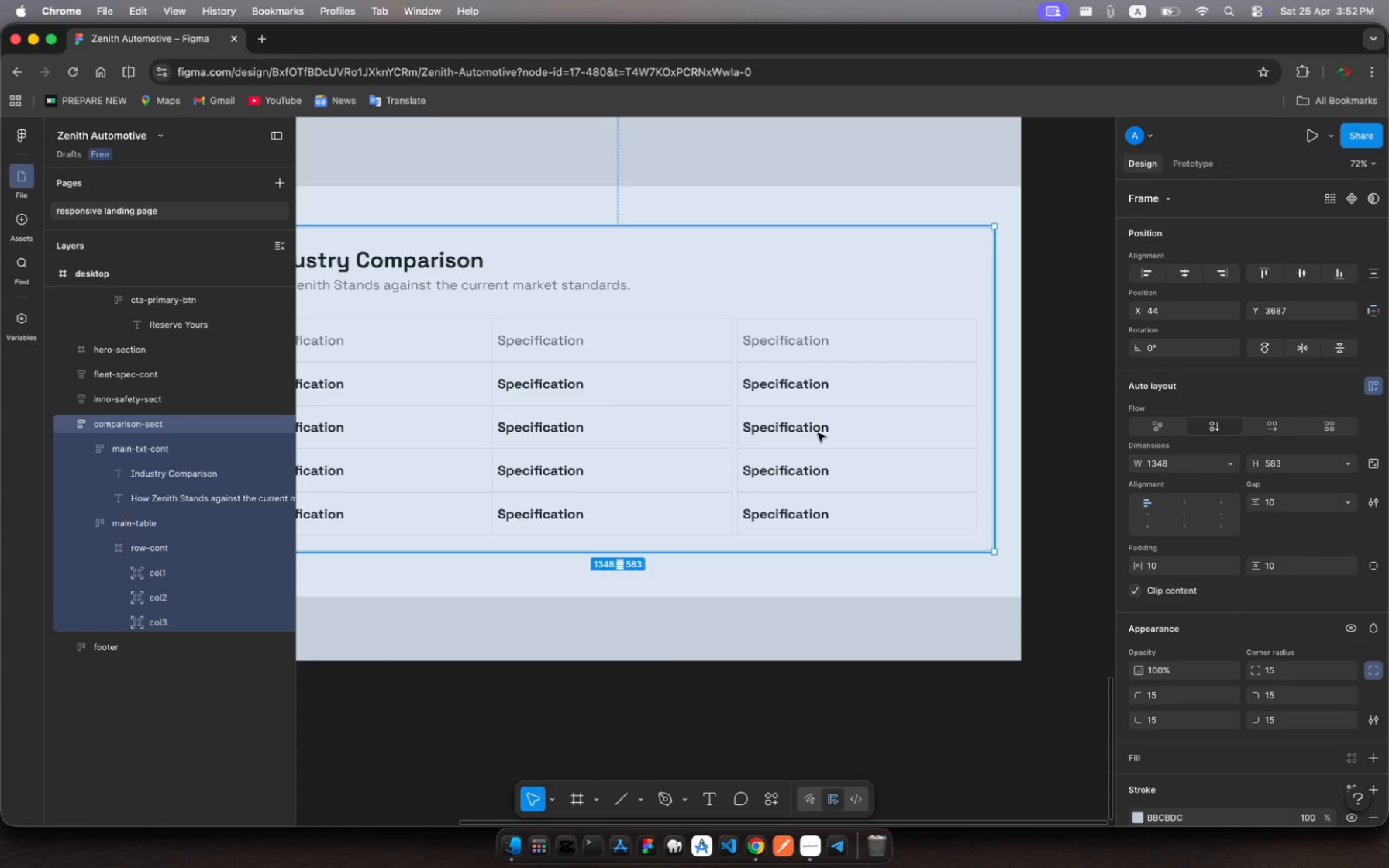 
left_click([818, 433])
 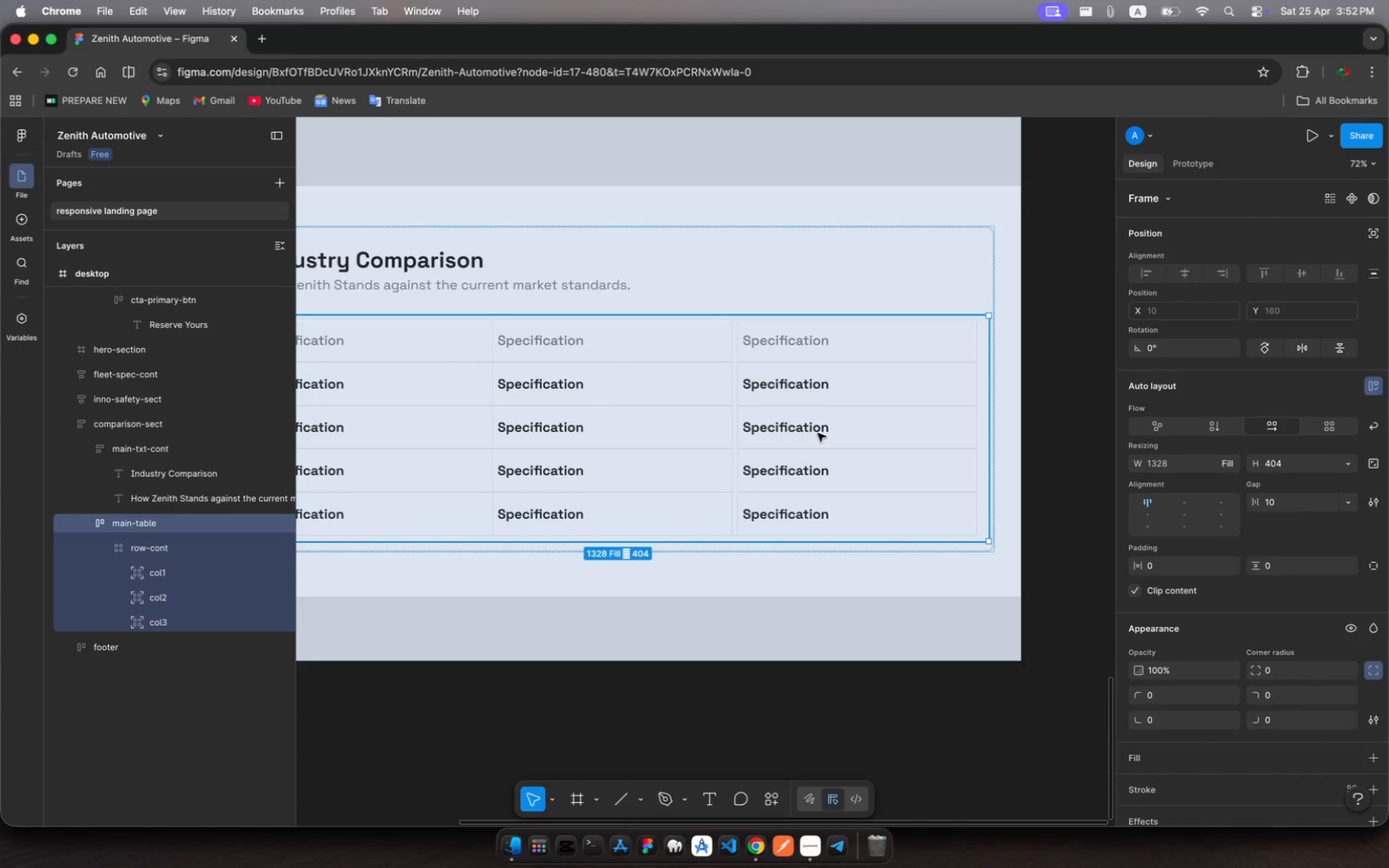 
left_click([818, 433])
 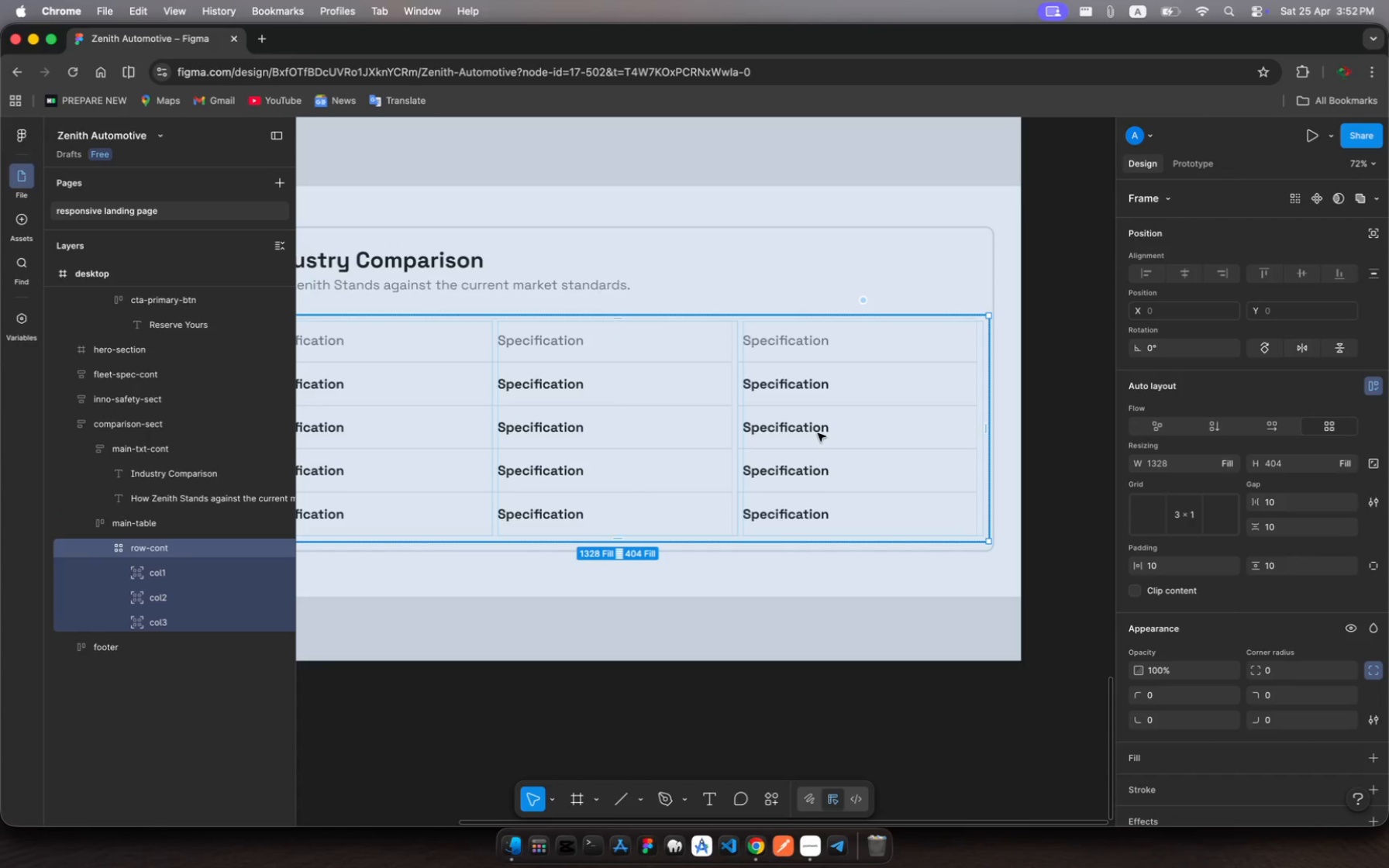 
left_click([818, 433])
 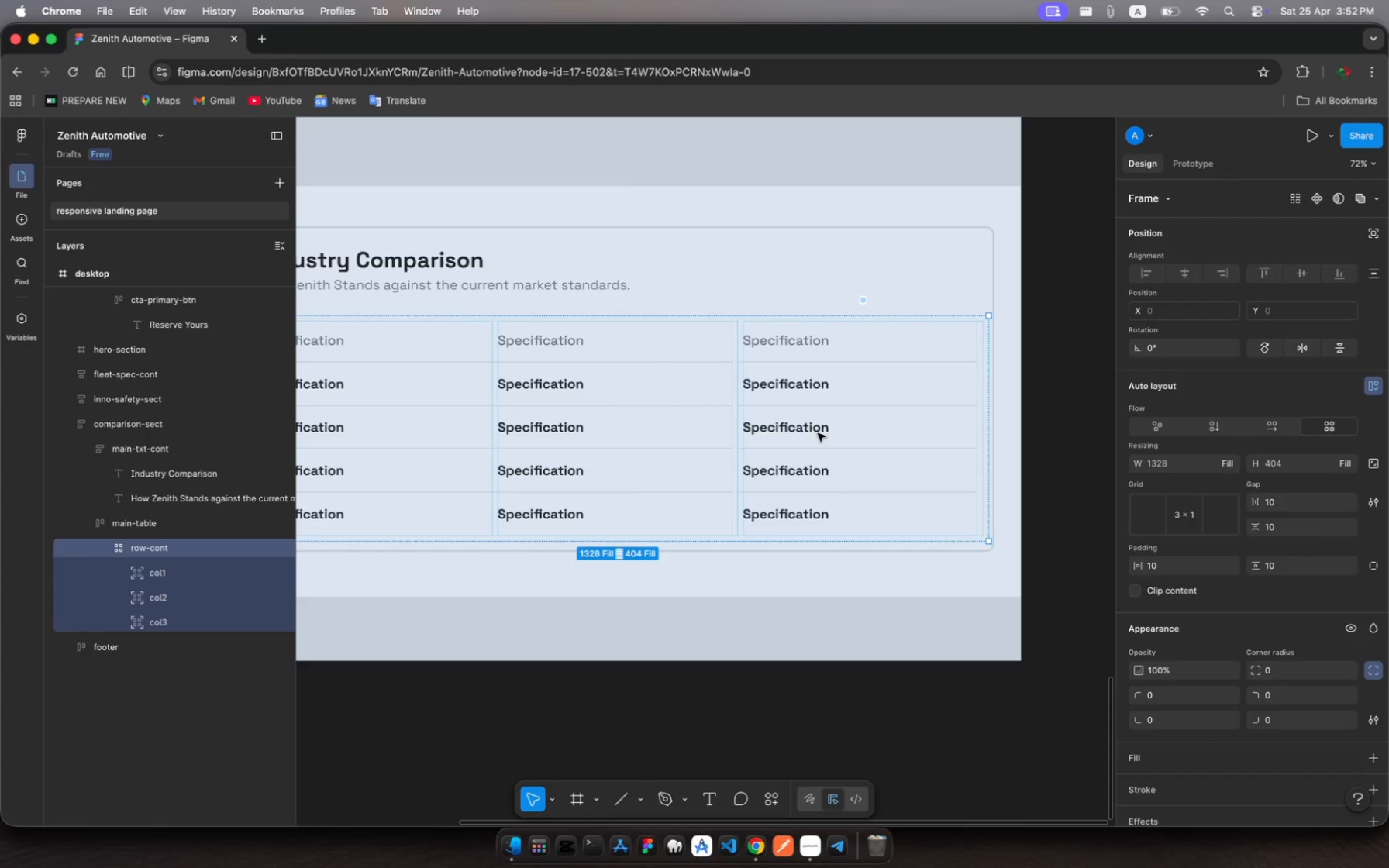 
left_click([818, 433])
 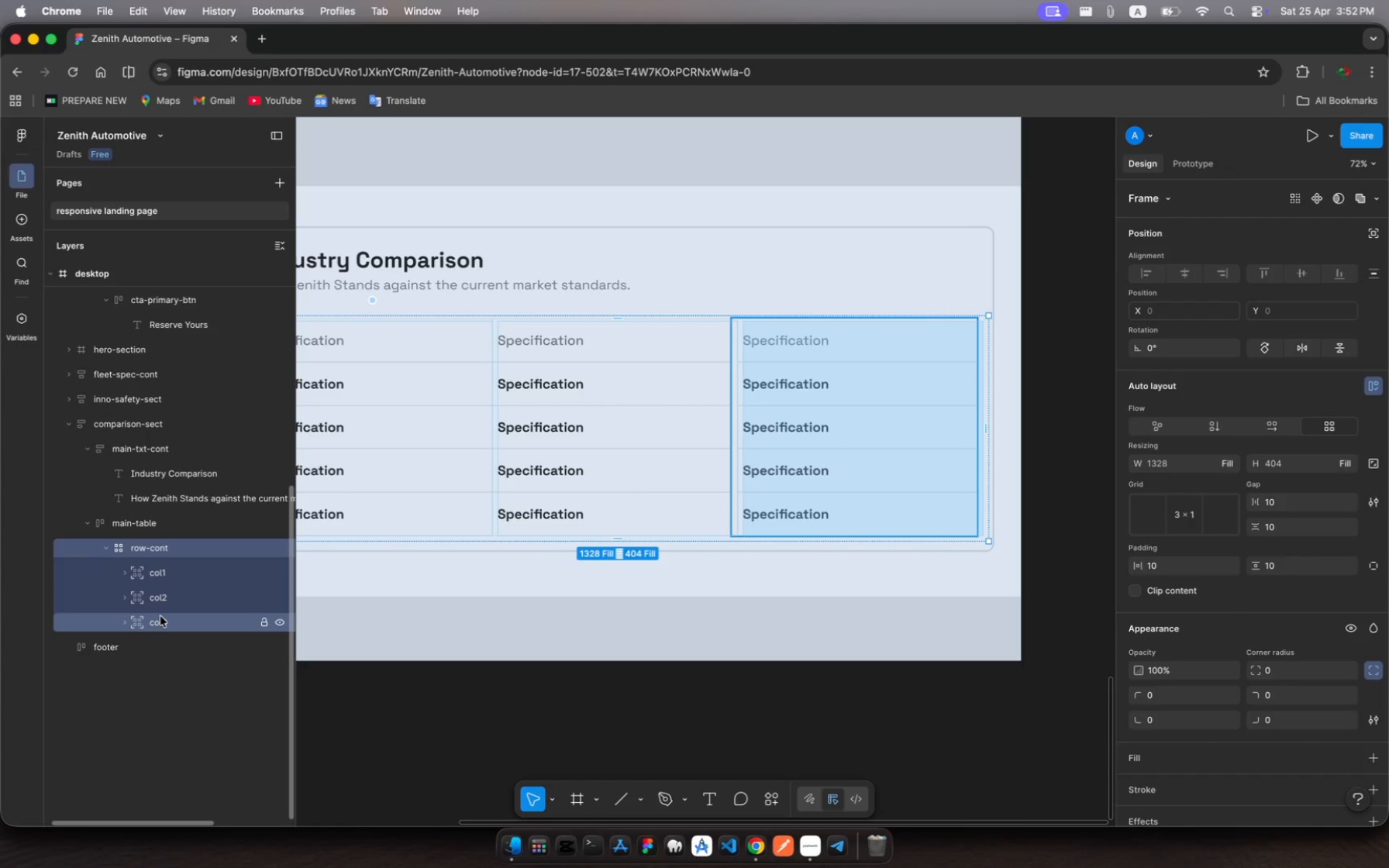 
left_click([163, 620])
 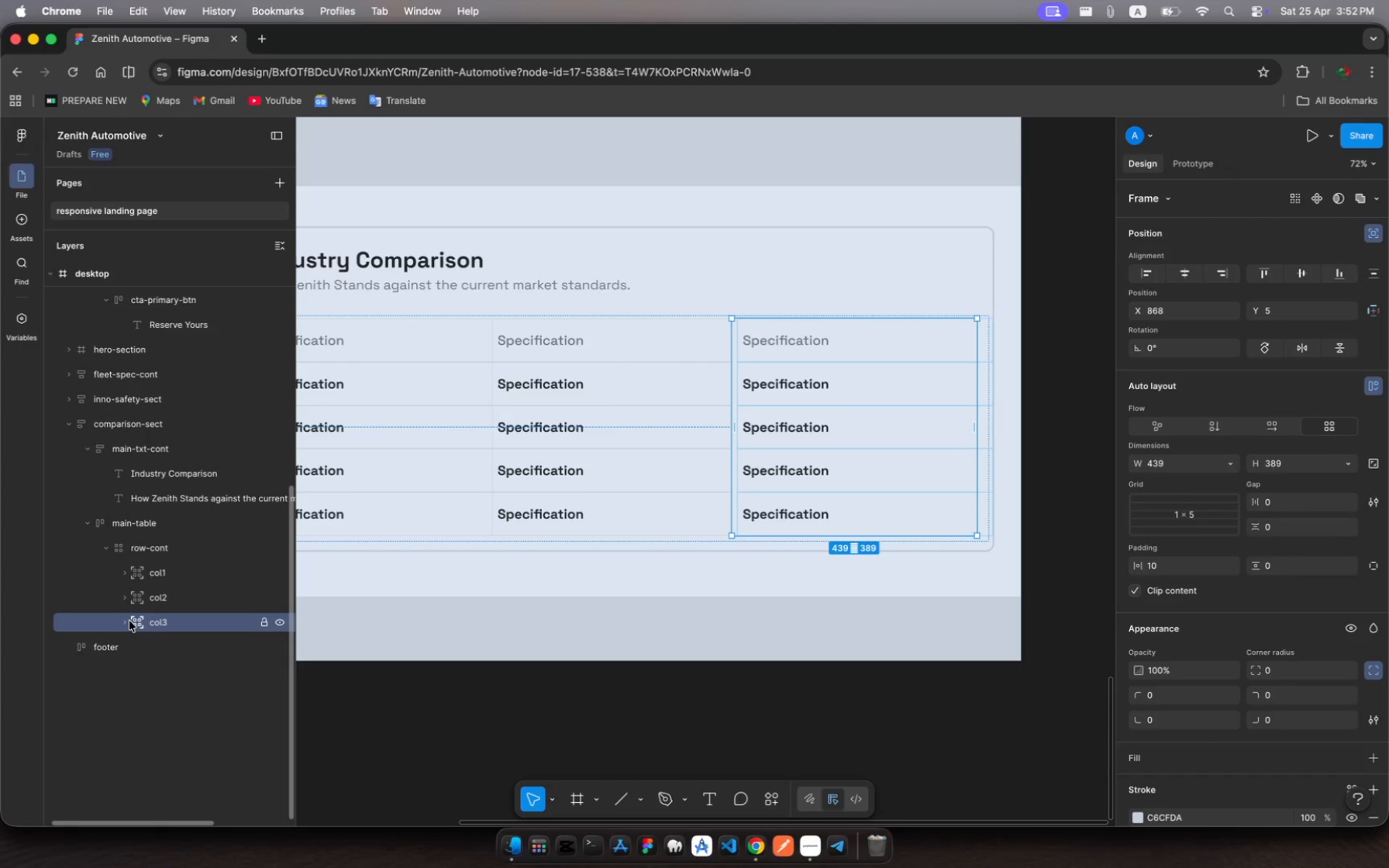 
left_click([129, 621])
 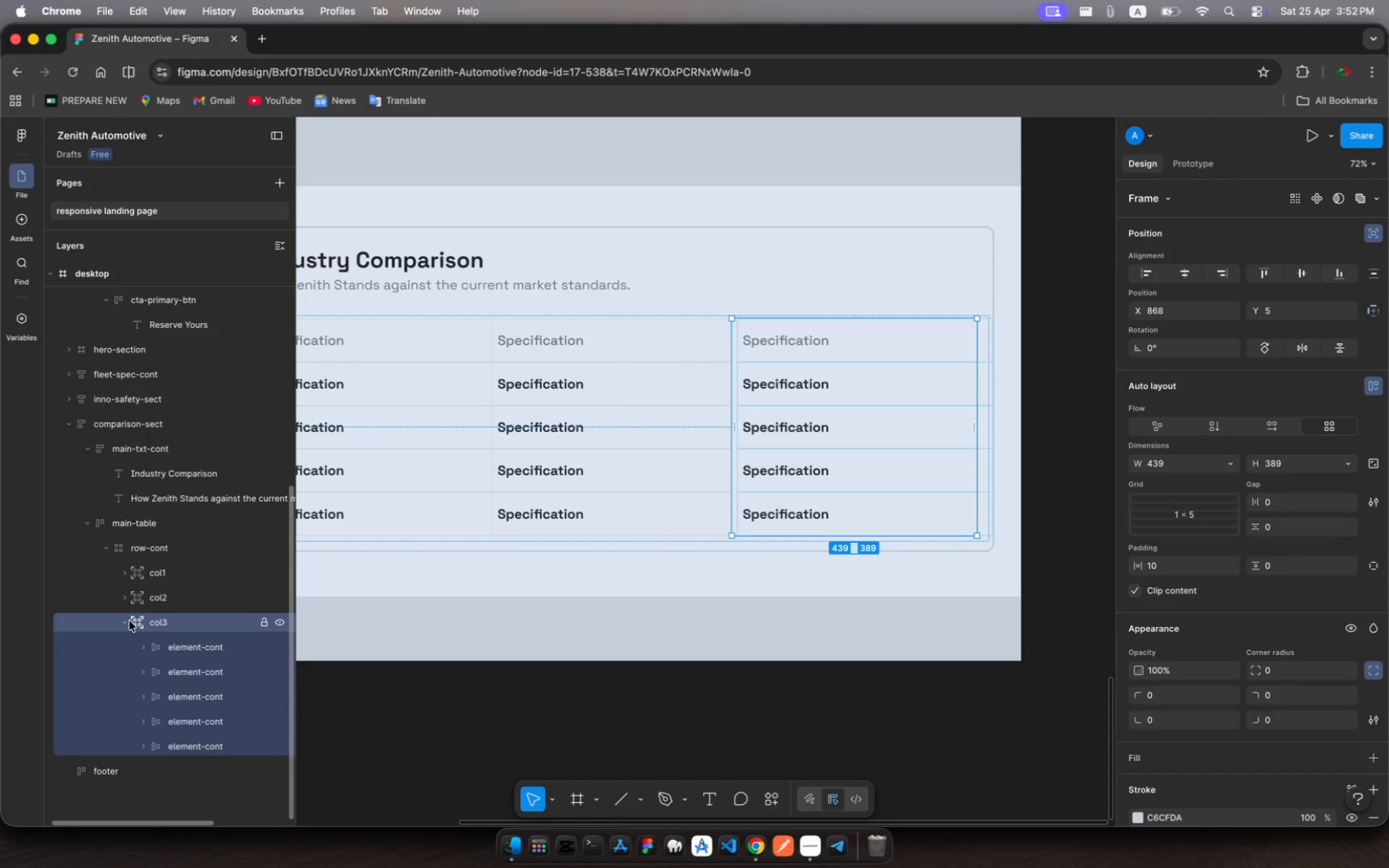 
left_click([129, 621])
 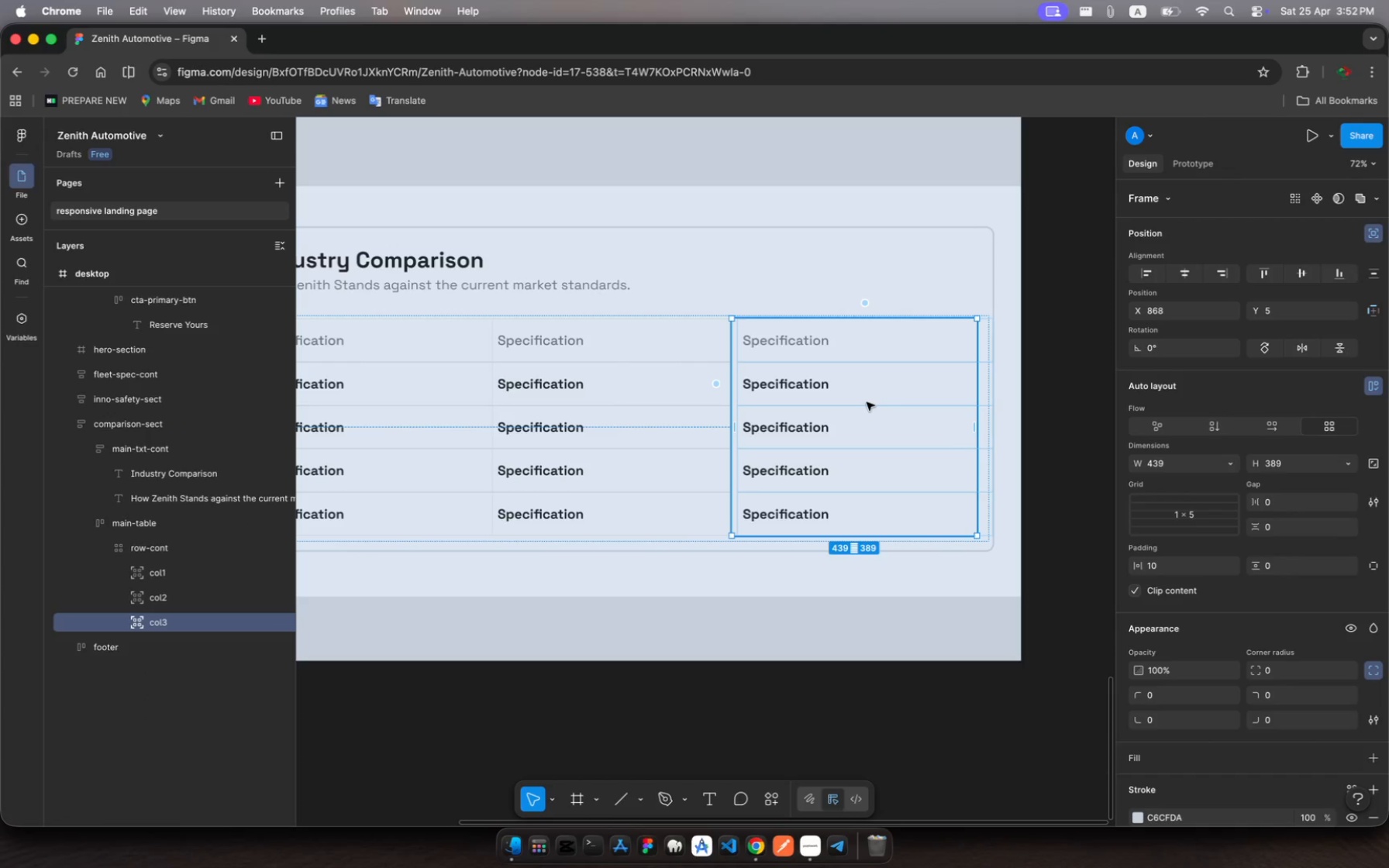 
left_click_drag(start_coordinate=[867, 402], to_coordinate=[856, 403])
 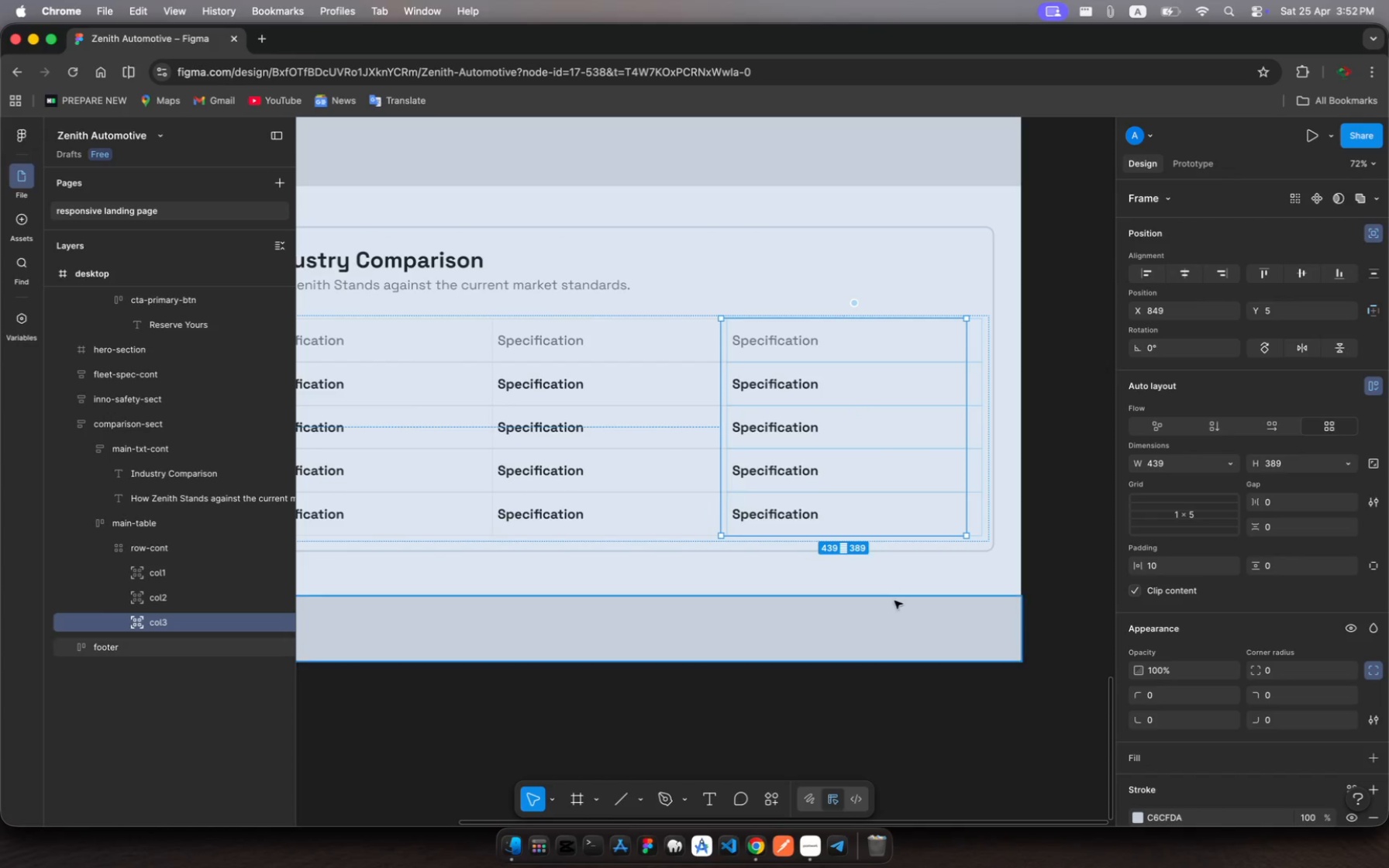 
left_click([908, 635])
 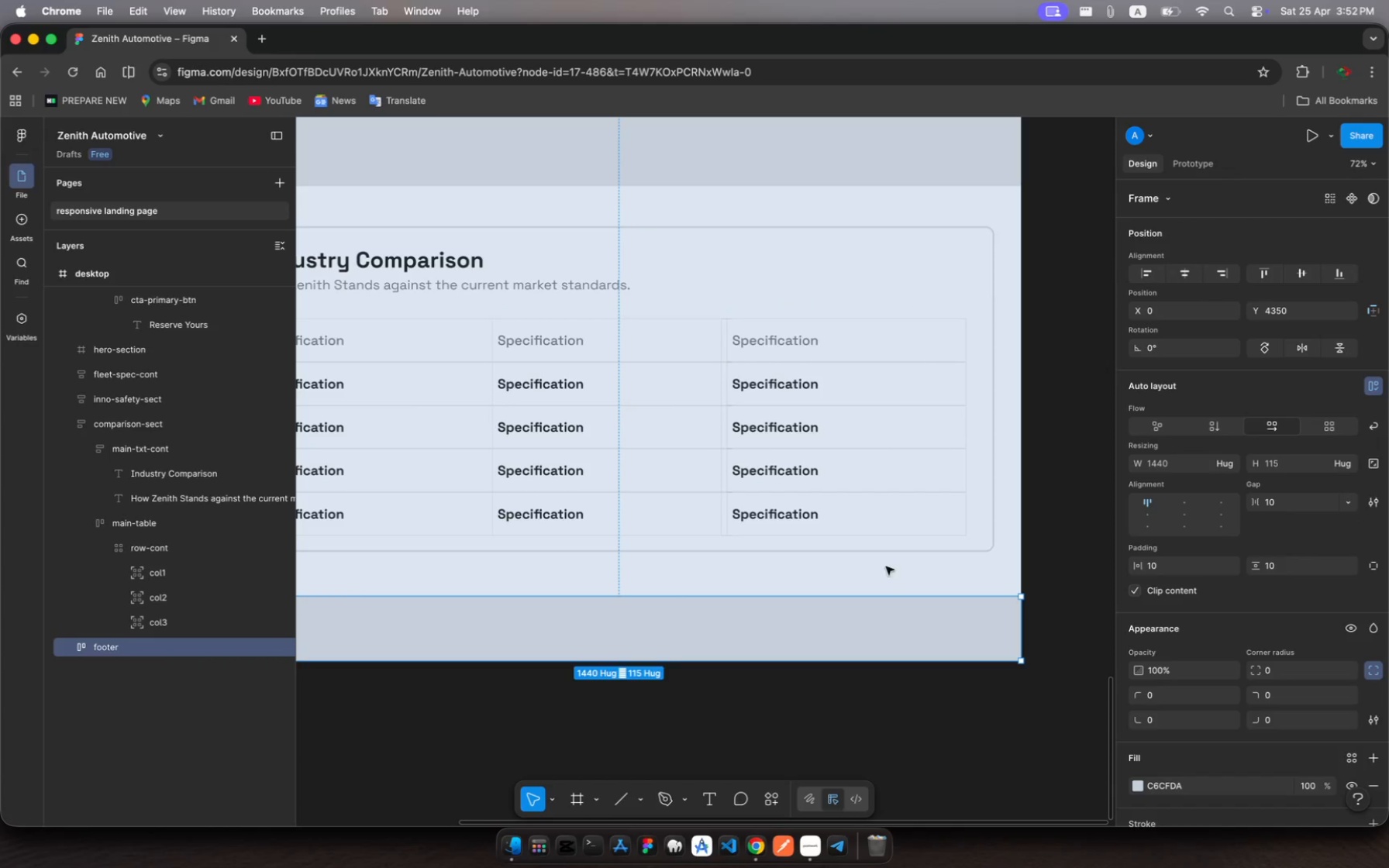 
left_click([853, 439])
 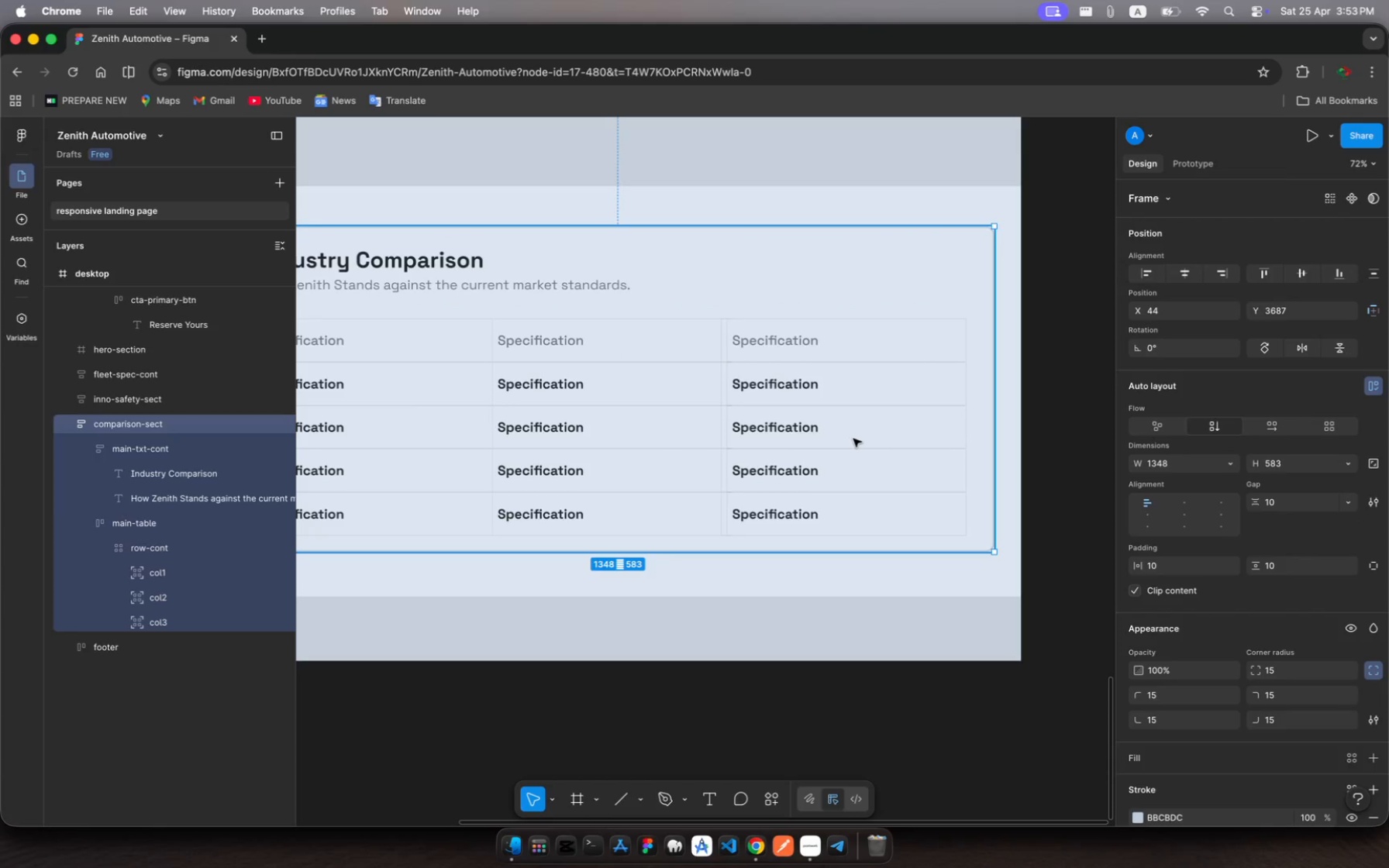 
left_click([853, 439])
 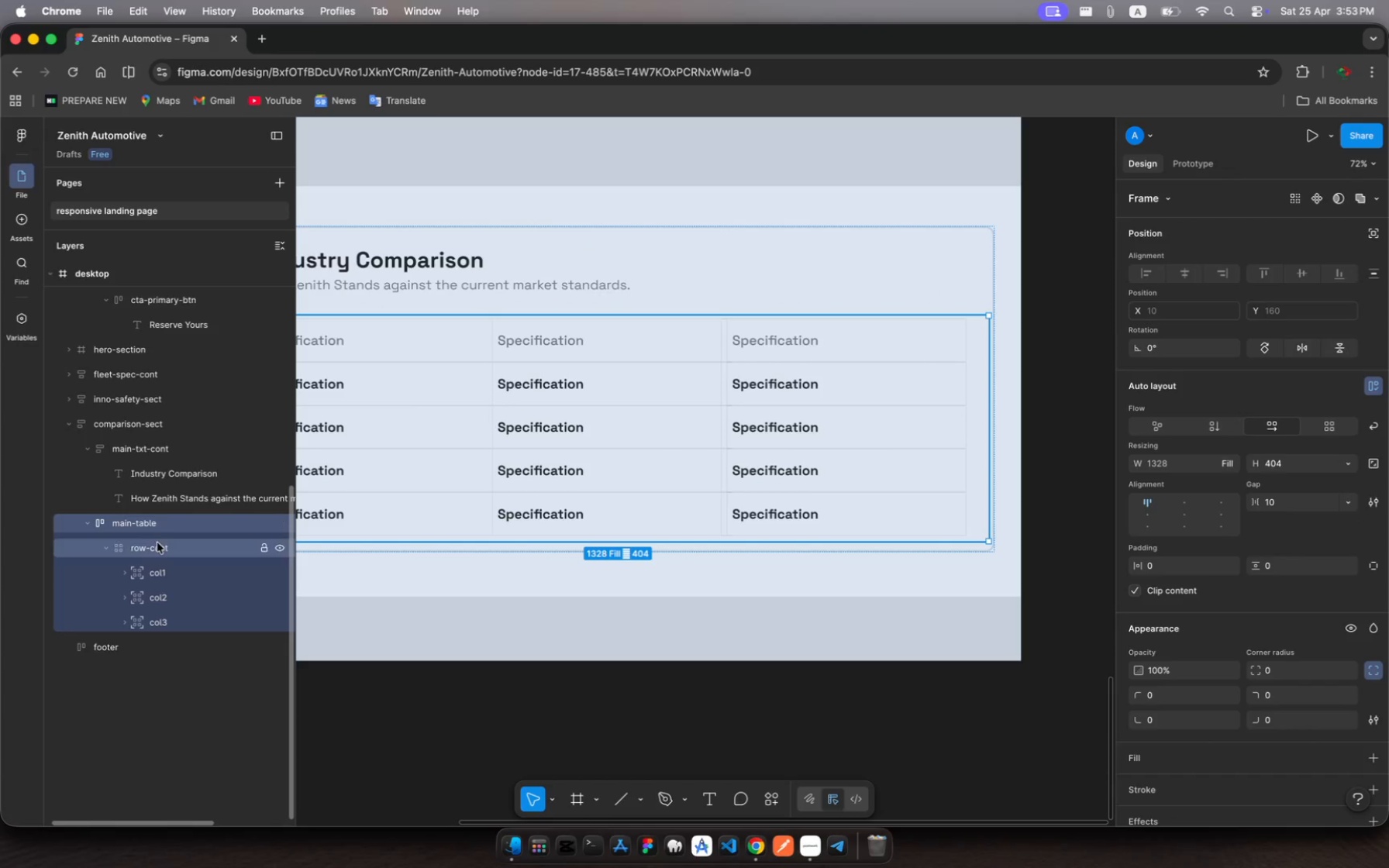 
left_click([159, 550])
 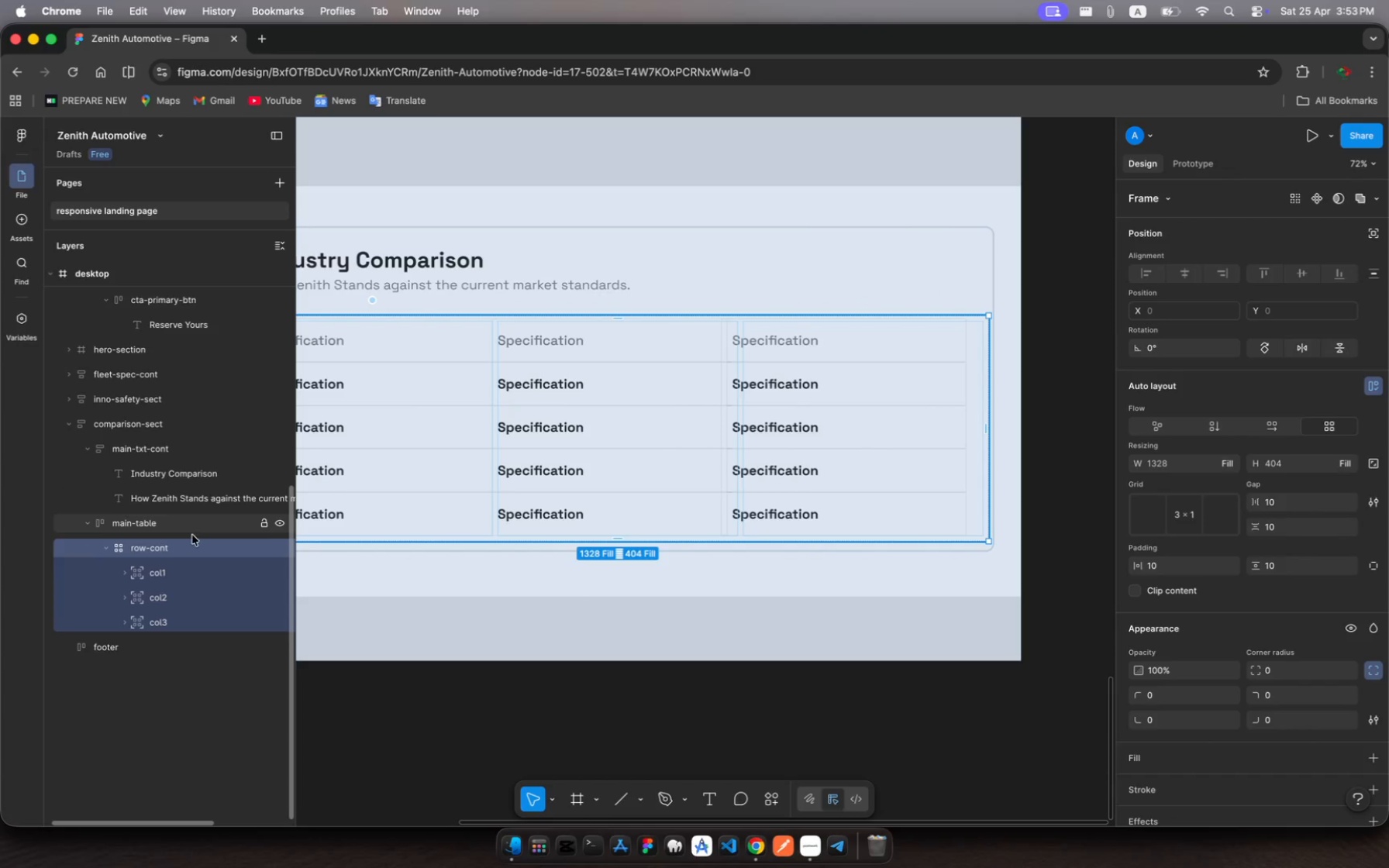 
left_click([190, 549])
 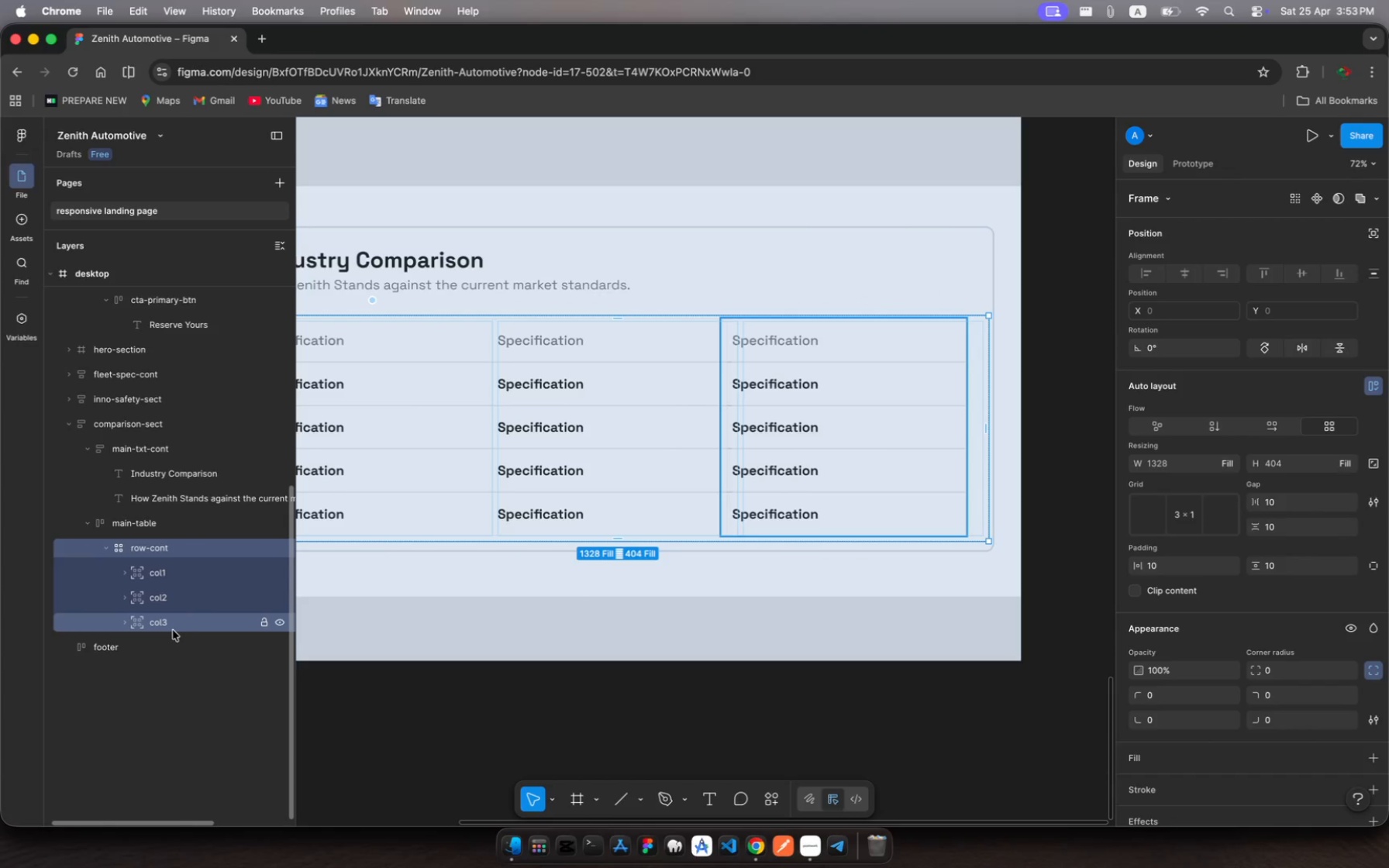 
left_click([173, 630])
 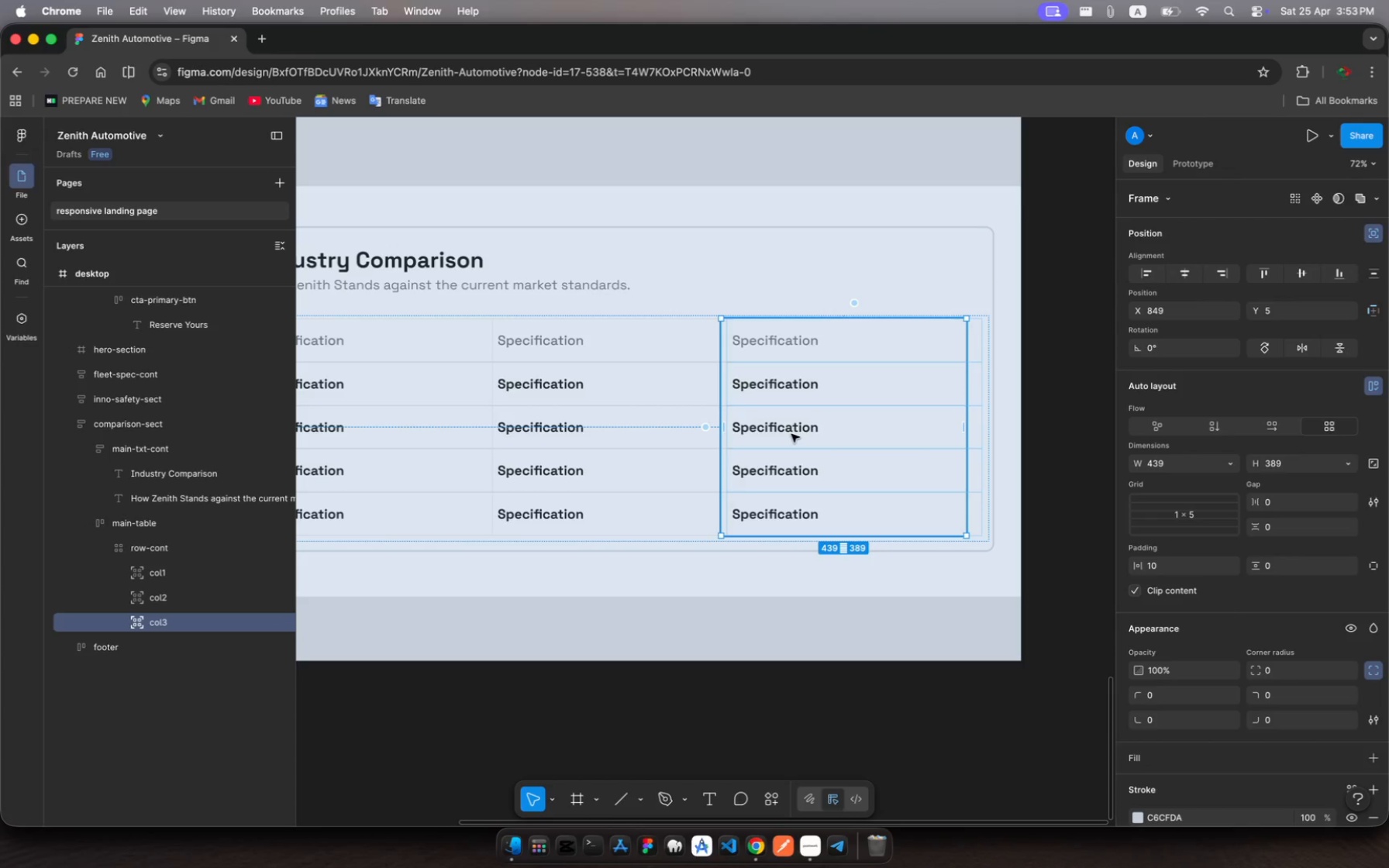 
left_click_drag(start_coordinate=[791, 434], to_coordinate=[777, 434])
 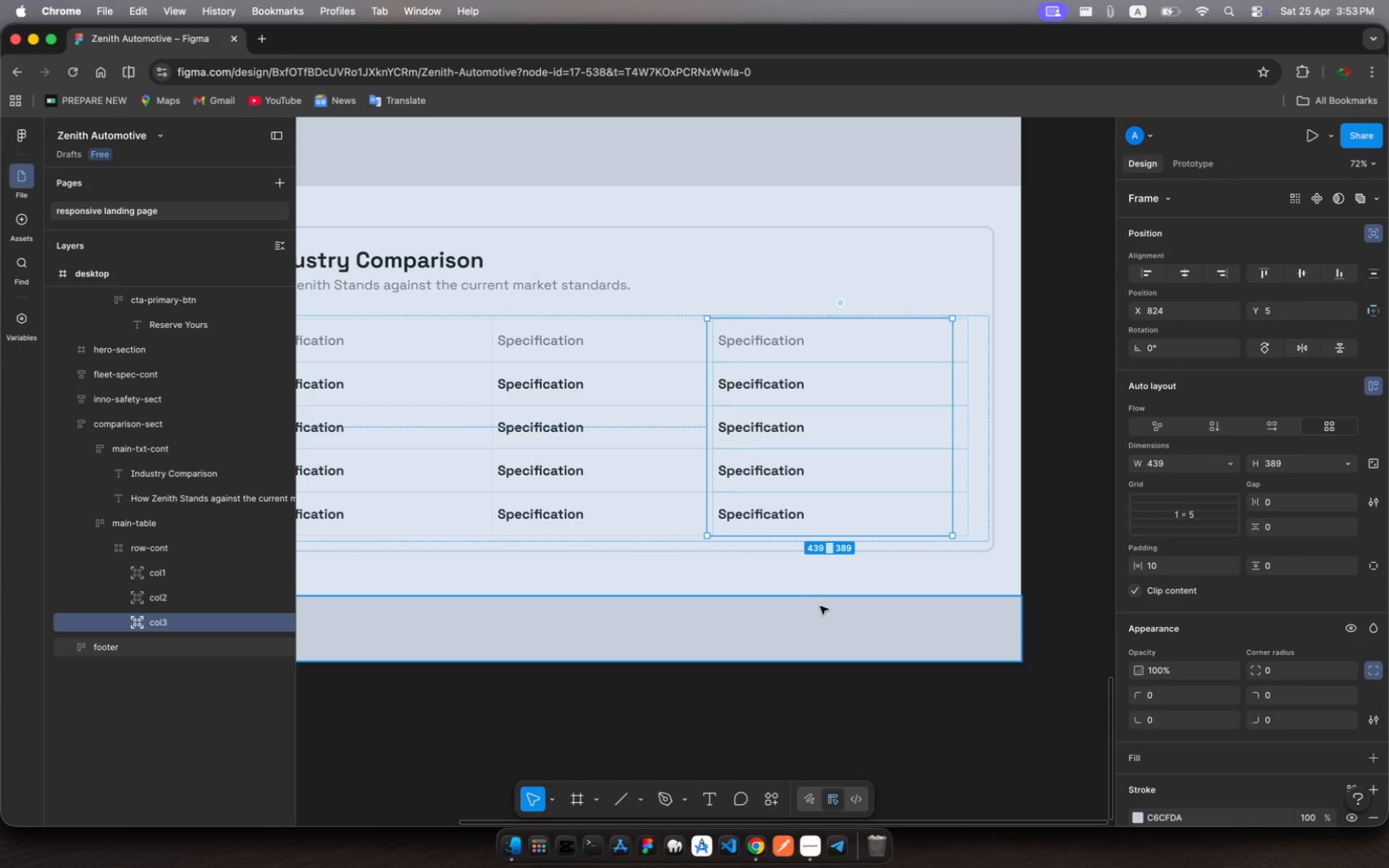 
left_click([825, 612])
 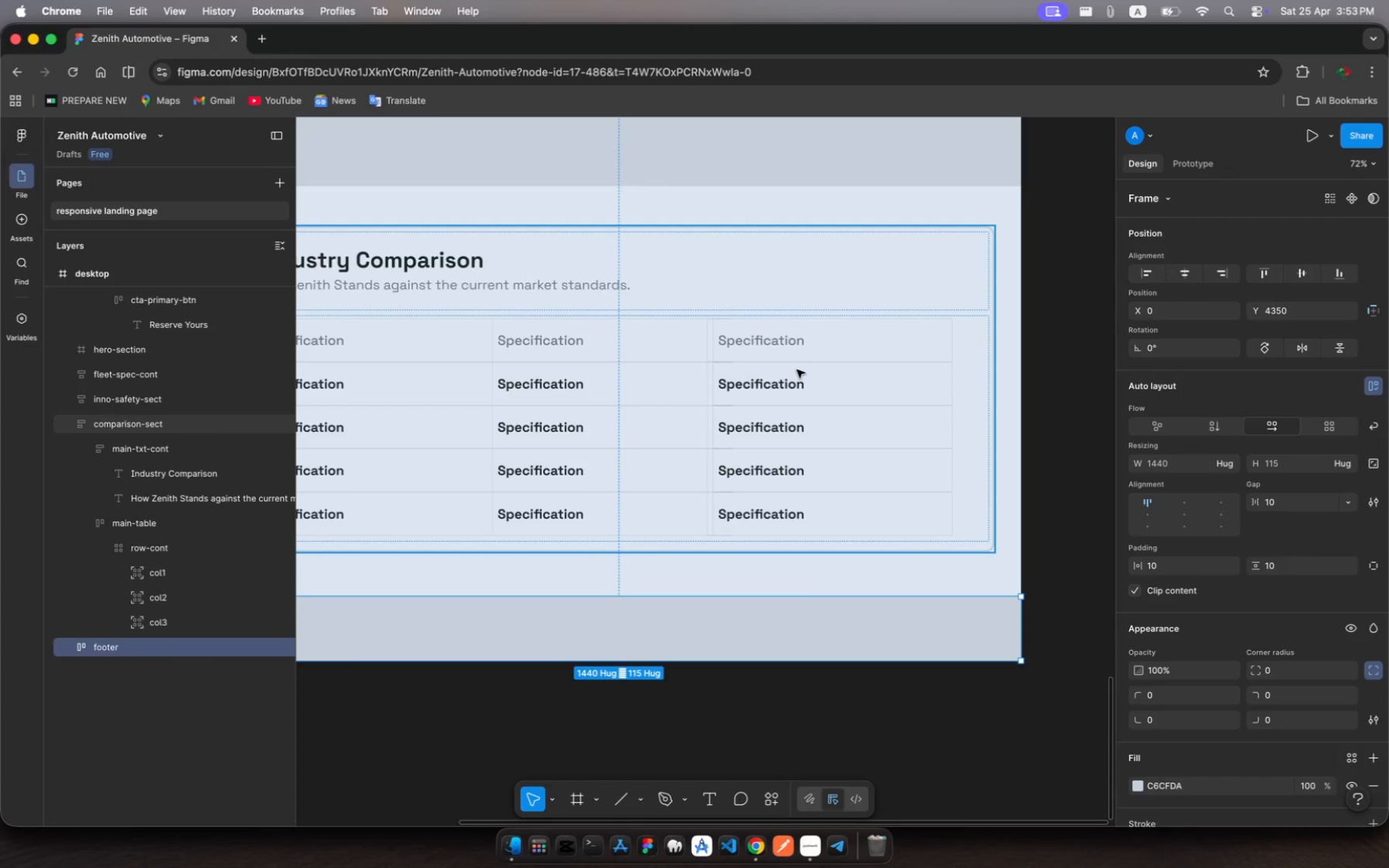 
left_click([809, 405])
 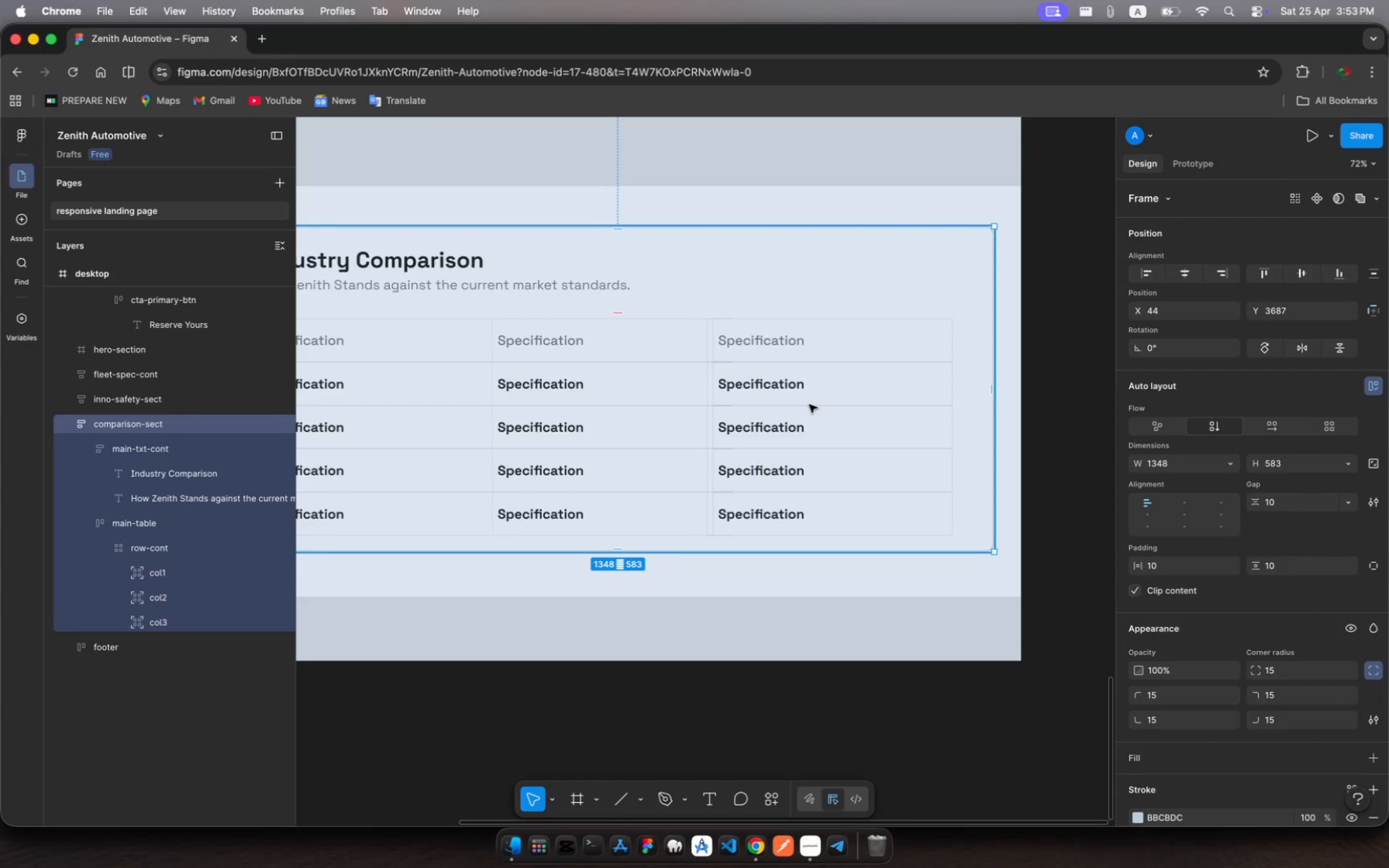 
left_click([809, 405])
 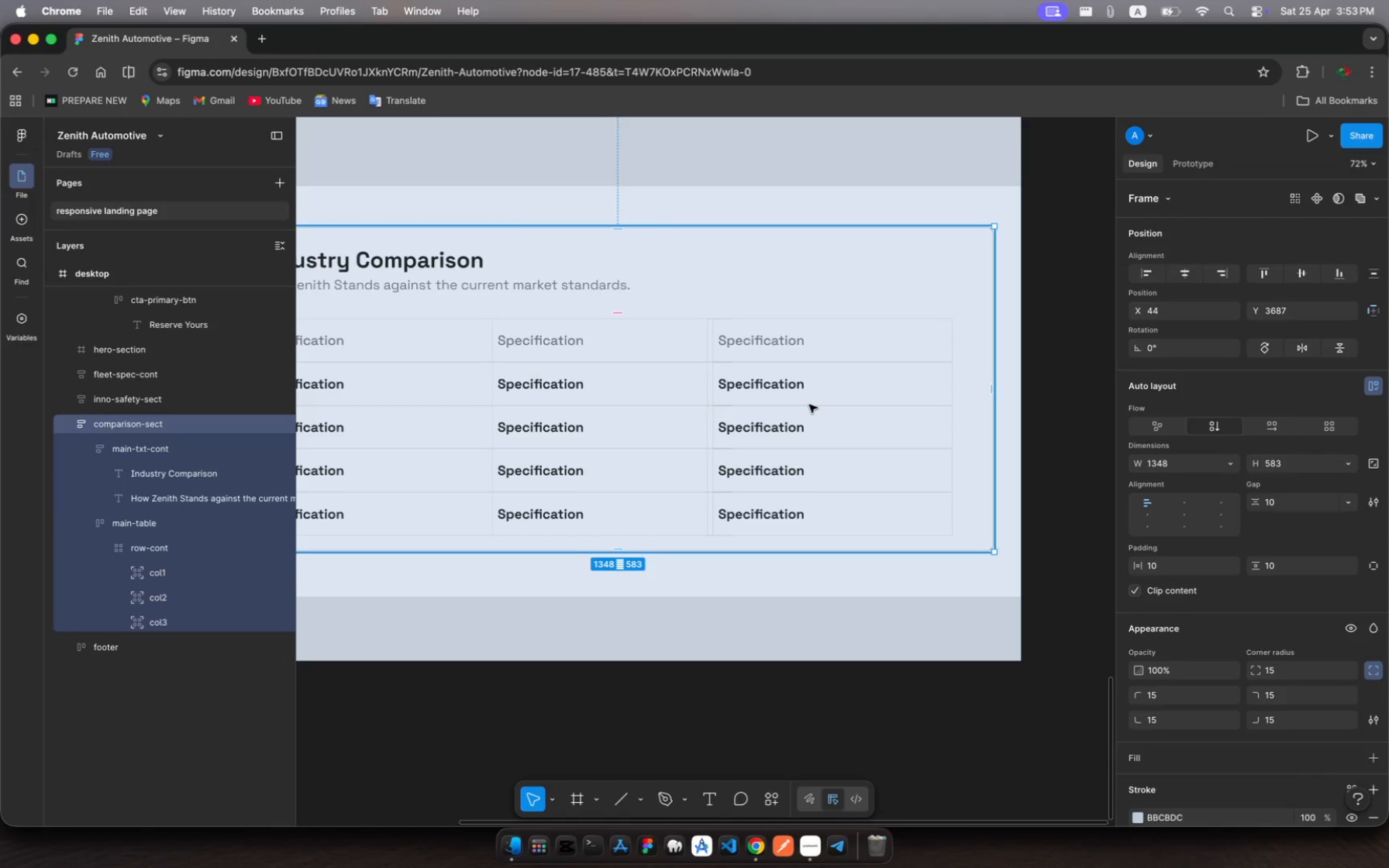 
left_click([809, 405])
 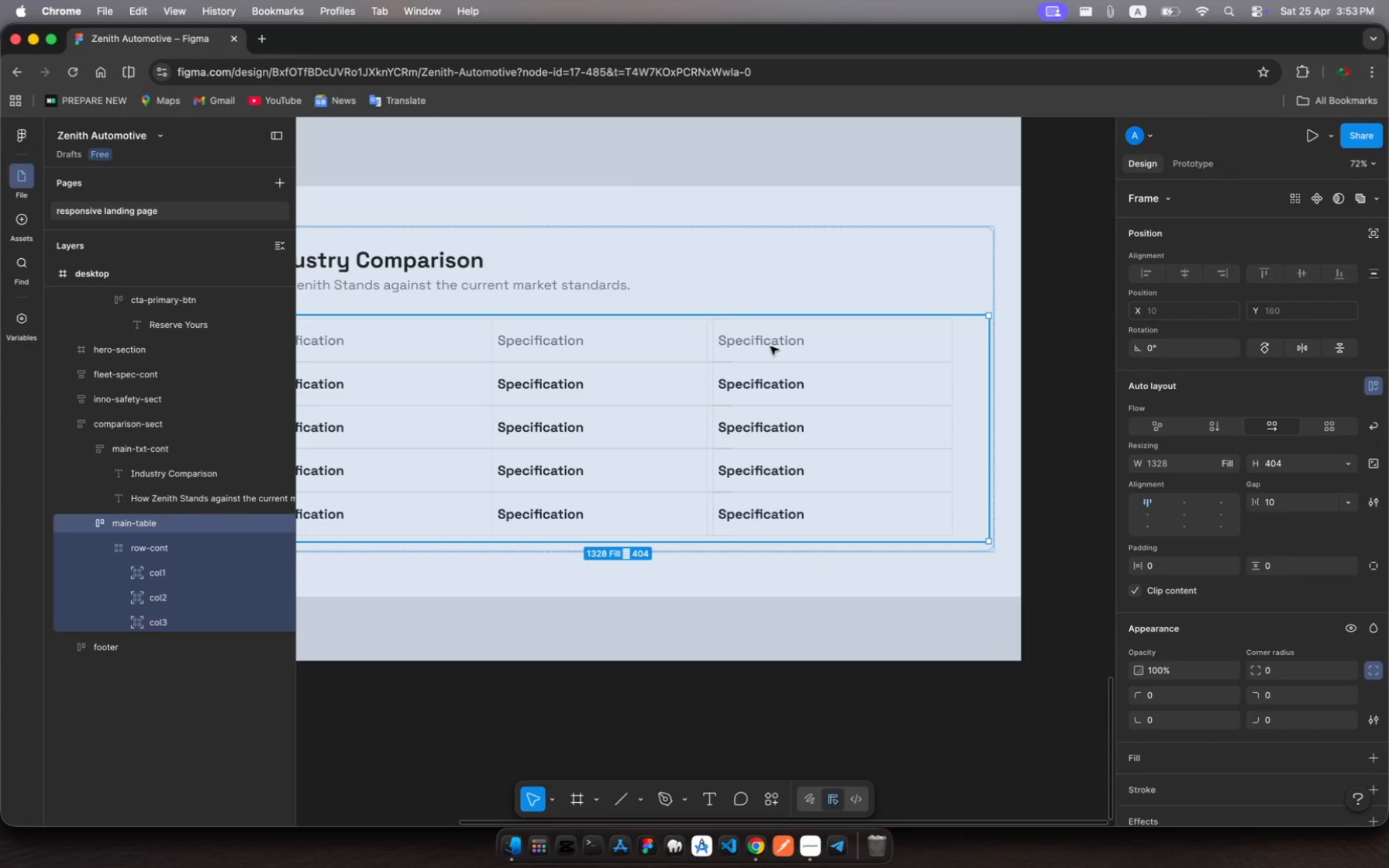 
left_click([770, 346])
 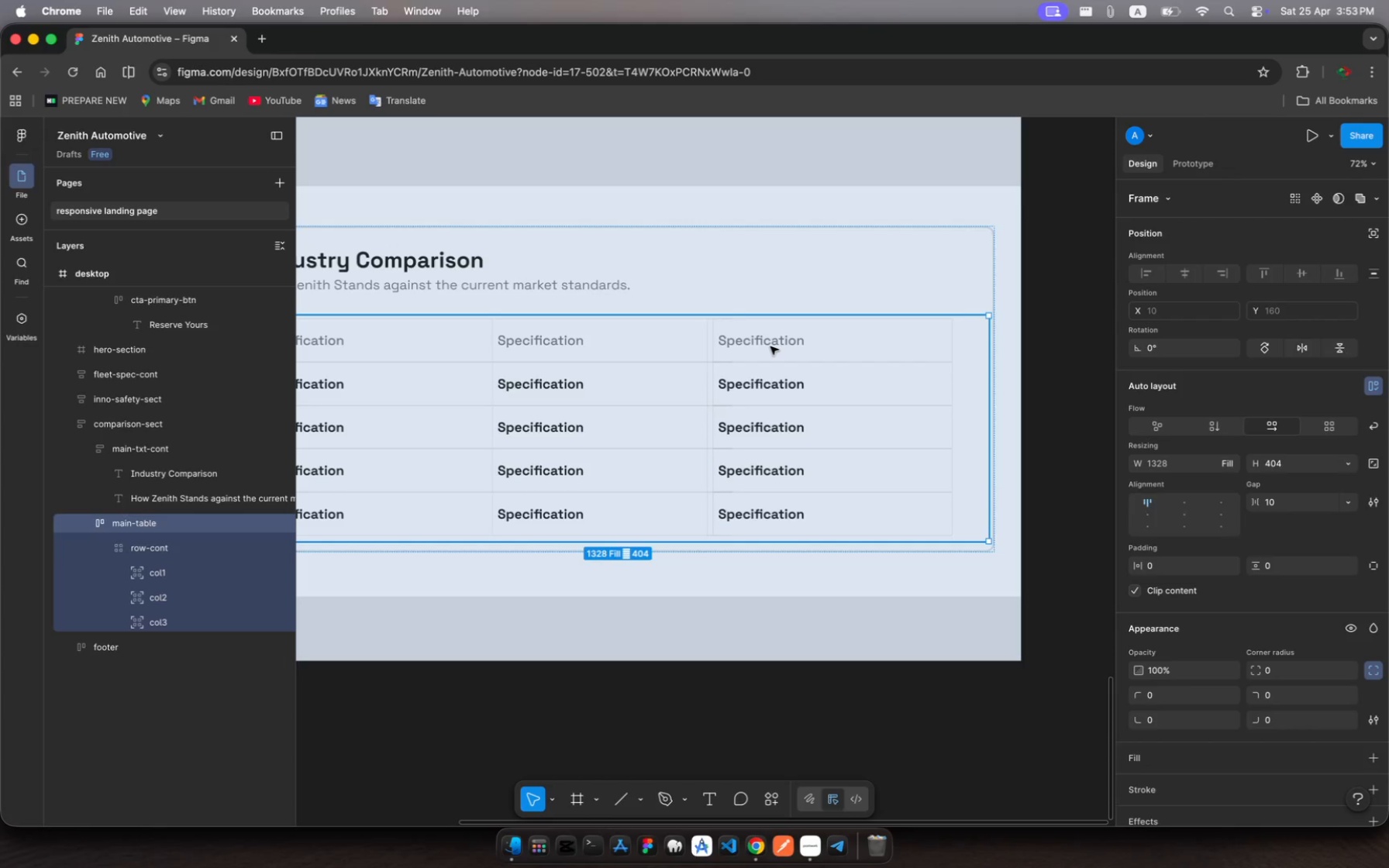 
left_click([770, 346])
 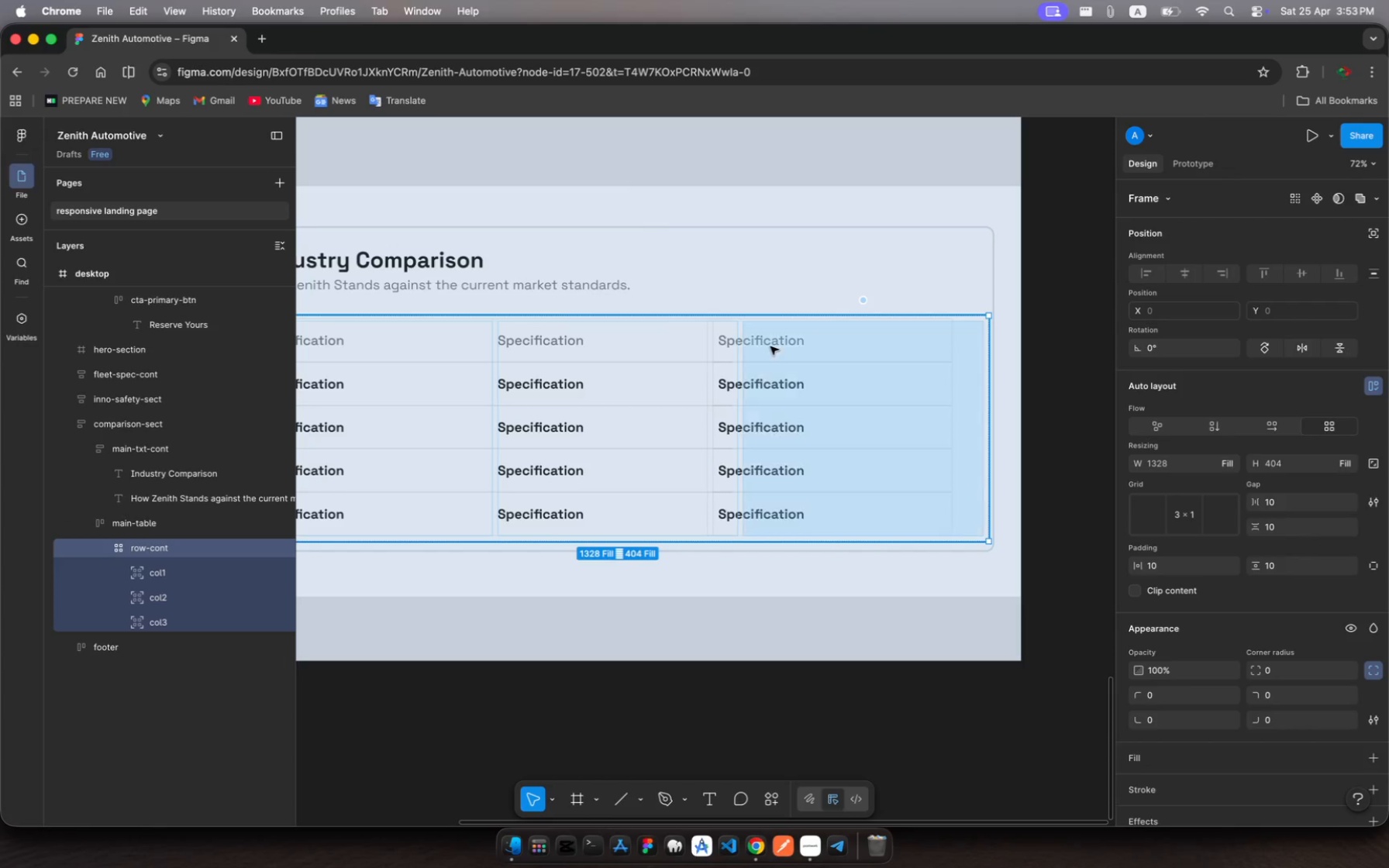 
left_click([770, 346])
 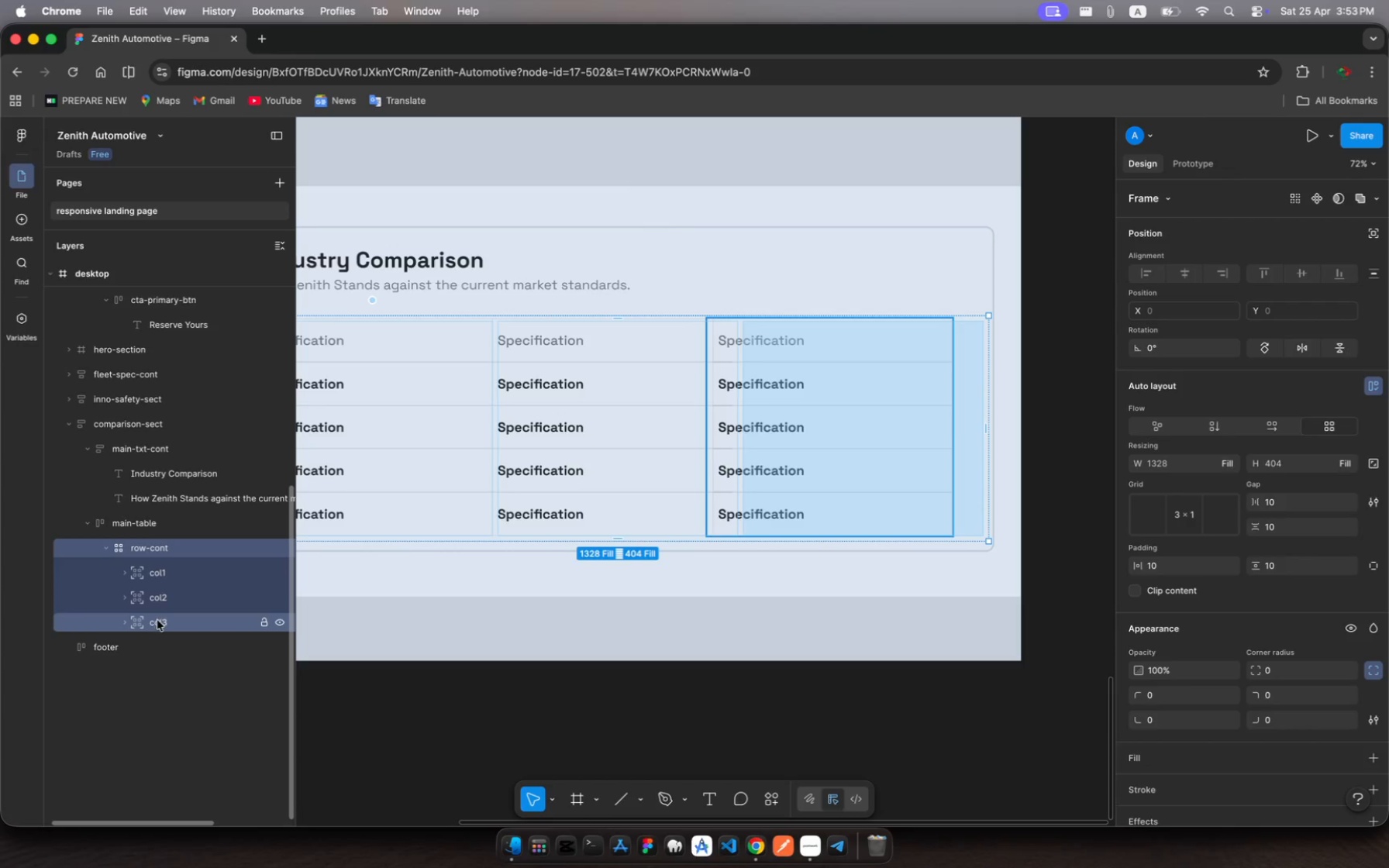 
left_click([159, 618])
 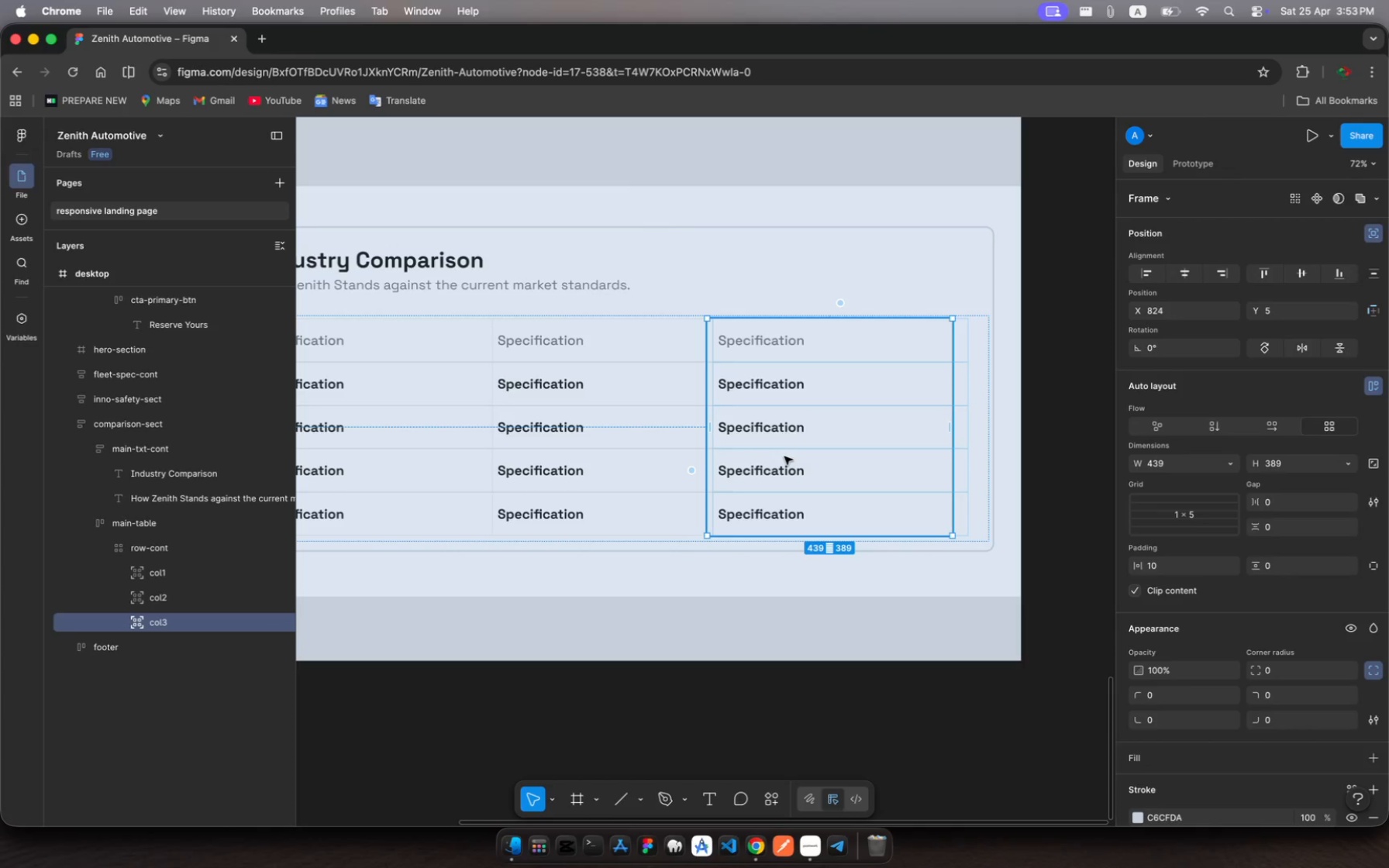 
left_click_drag(start_coordinate=[784, 456], to_coordinate=[835, 466])
 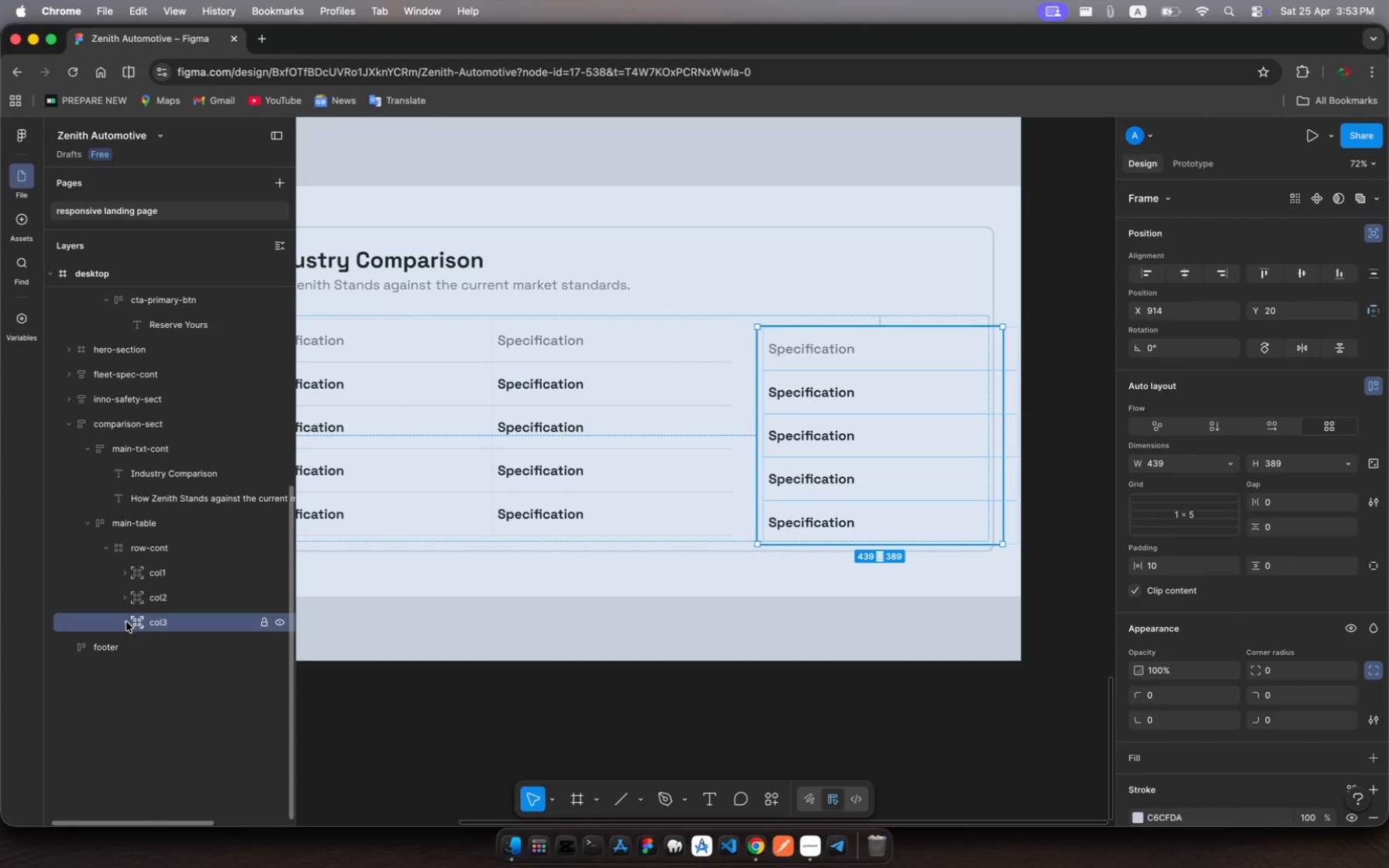 
left_click([126, 622])
 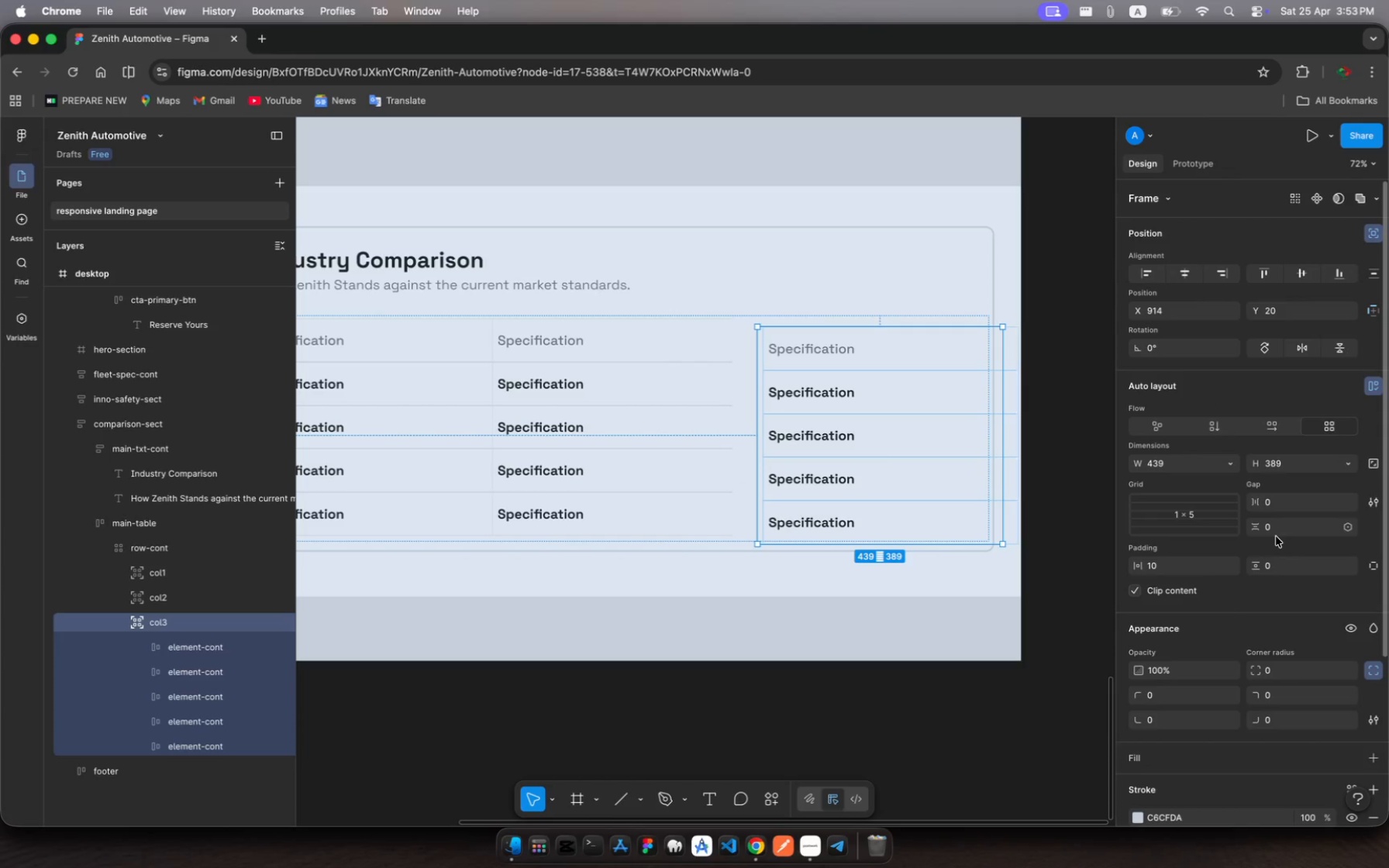 
wait(5.42)
 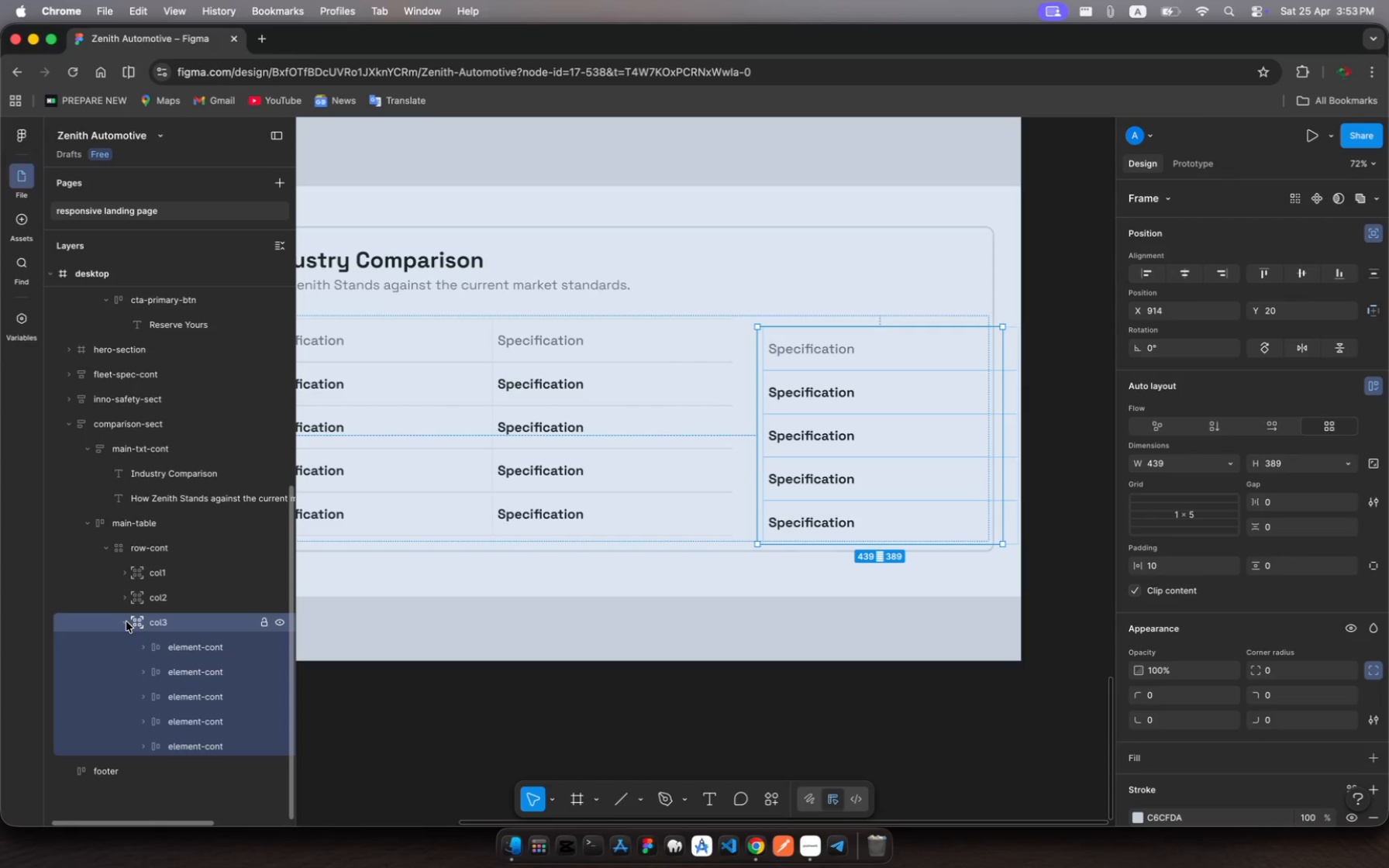 
left_click([1158, 567])
 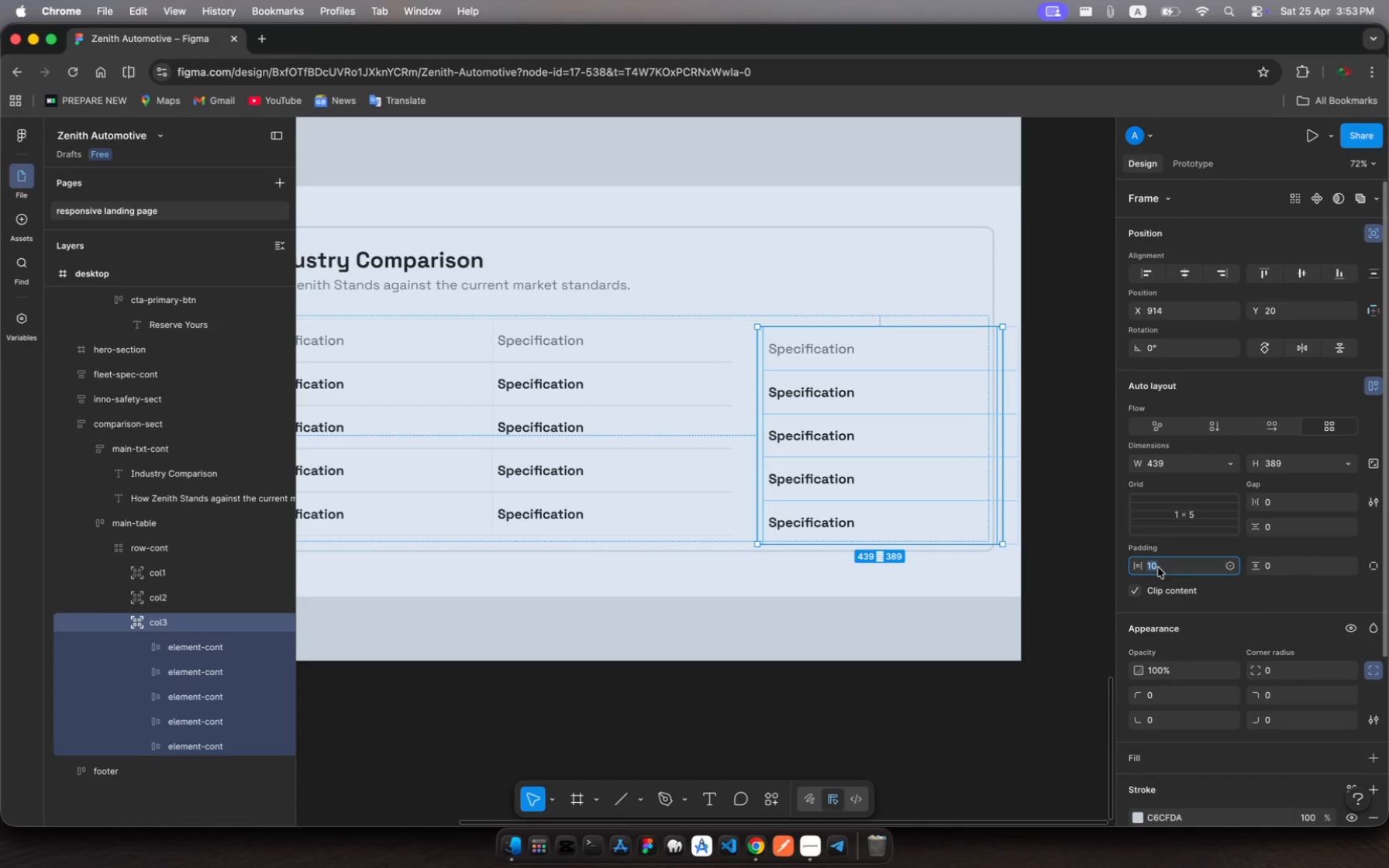 
key(Backspace)
 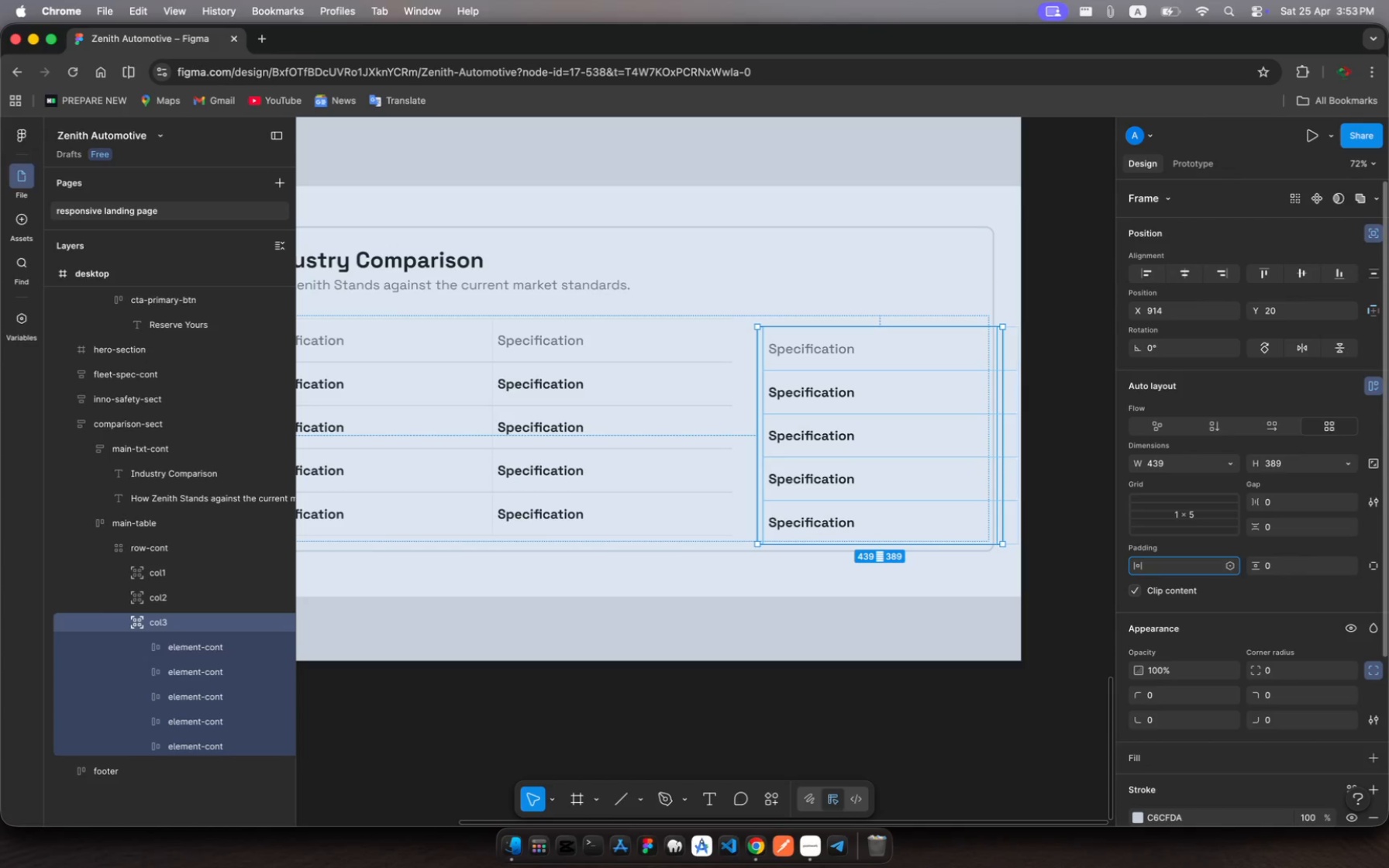 
key(0)
 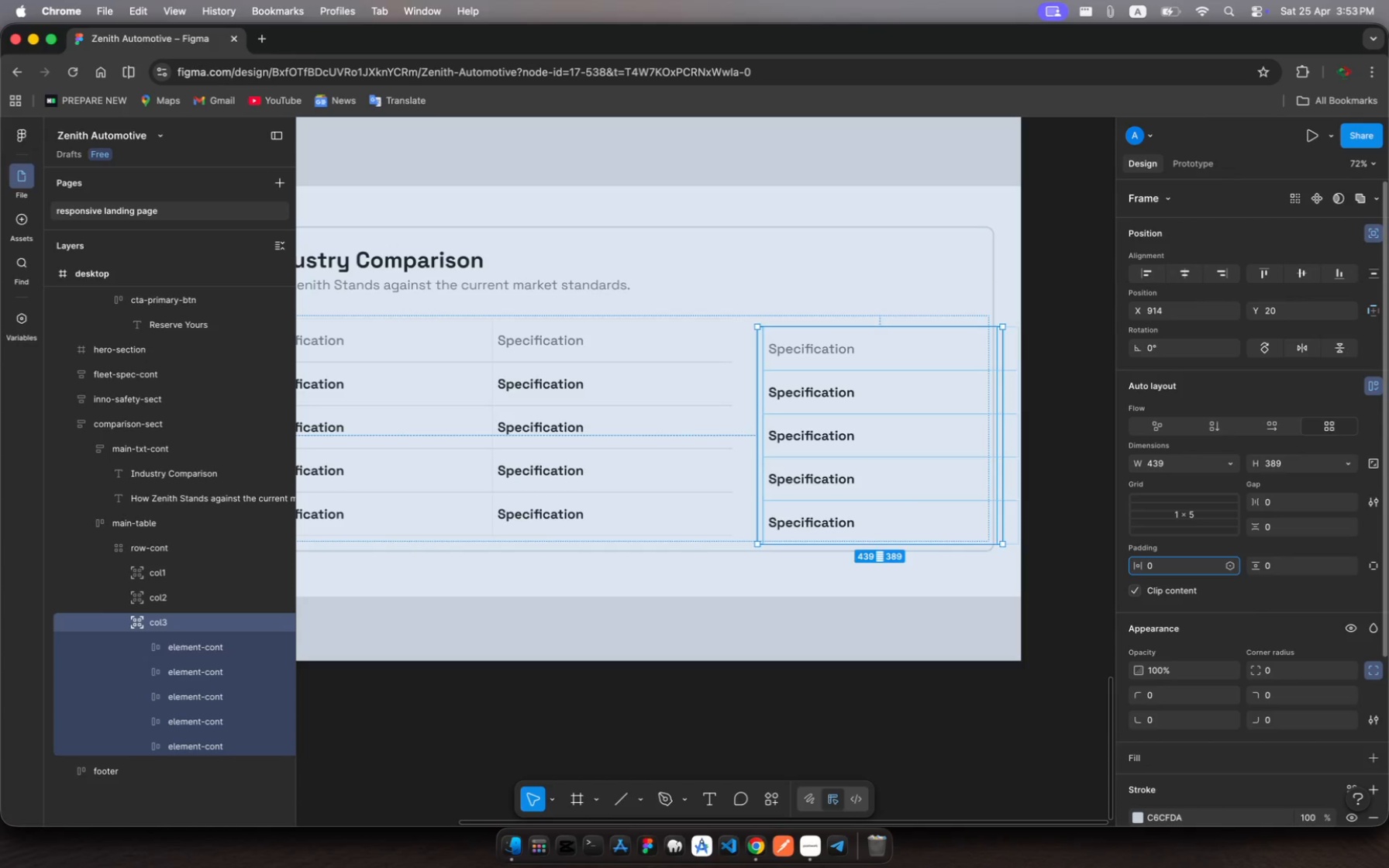 
key(Enter)
 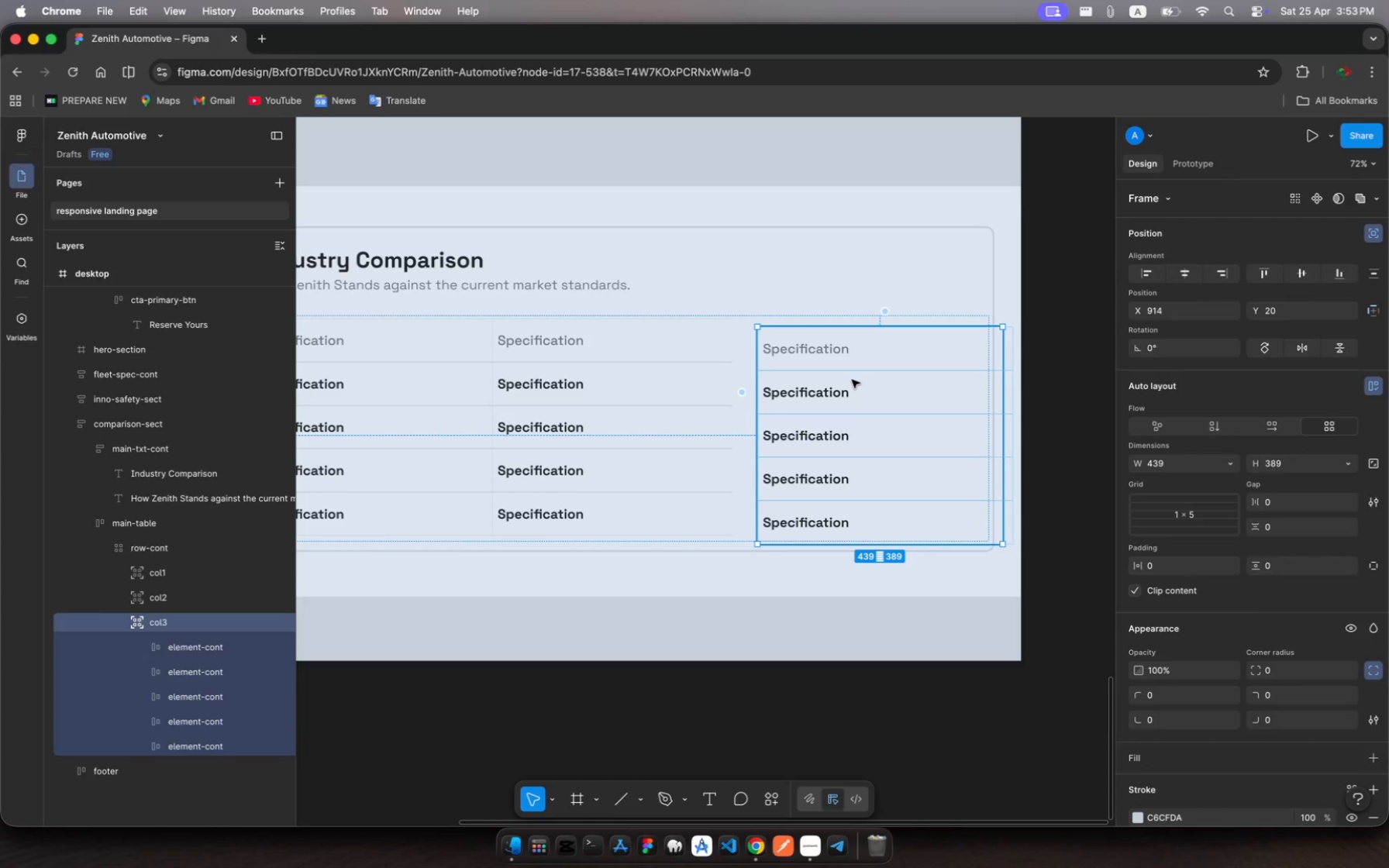 
left_click_drag(start_coordinate=[852, 380], to_coordinate=[829, 372])
 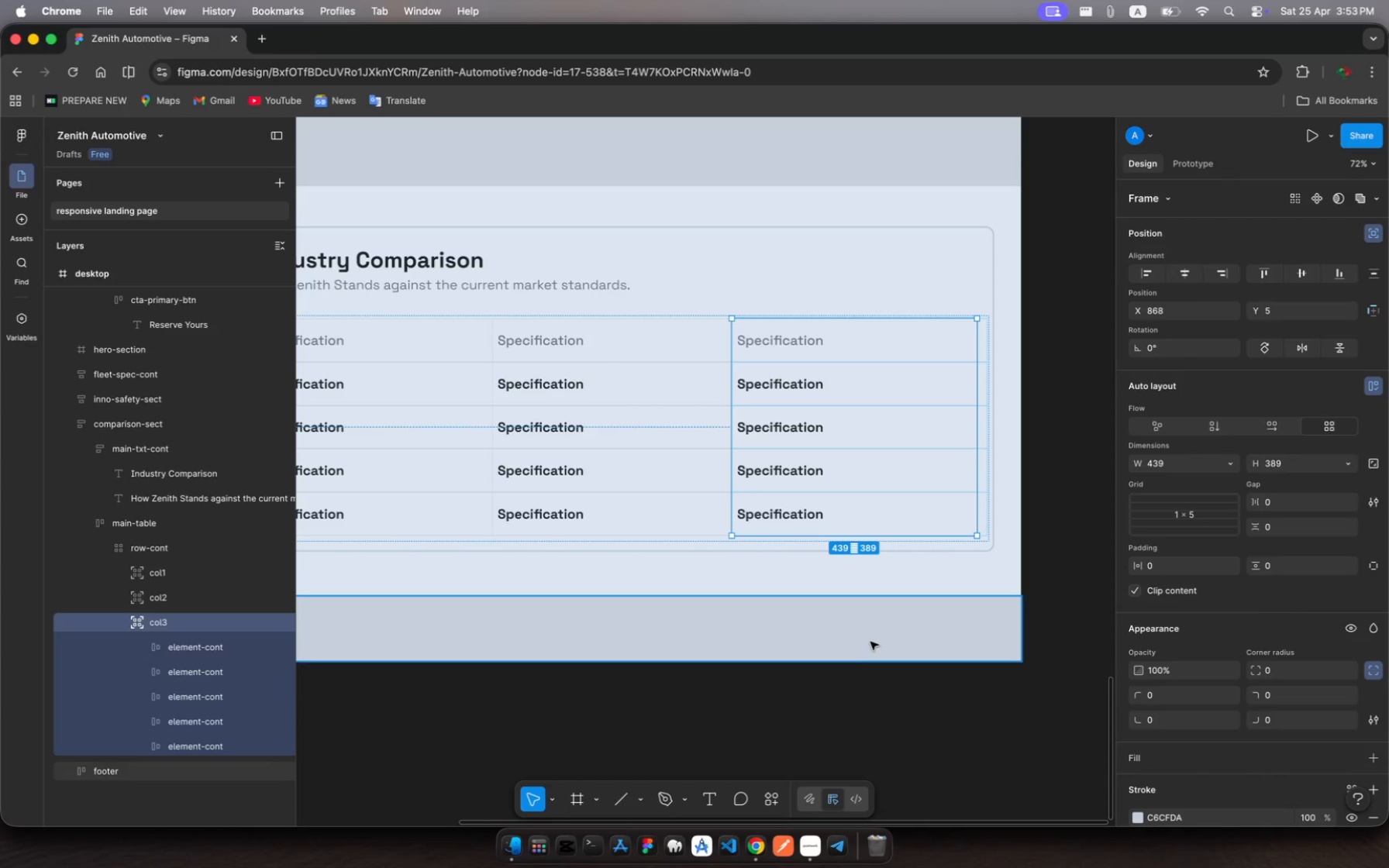 
left_click([870, 642])
 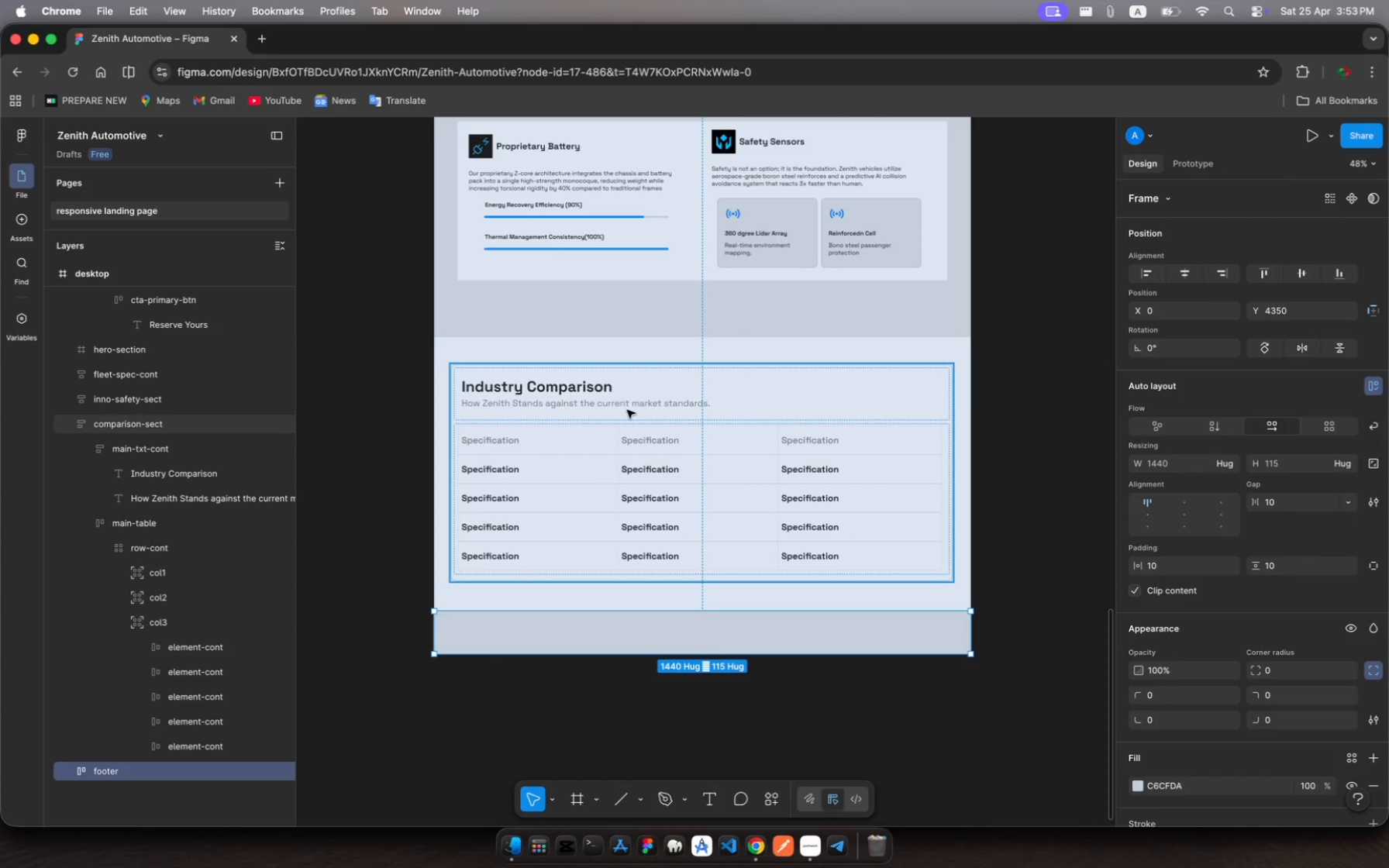 
wait(14.41)
 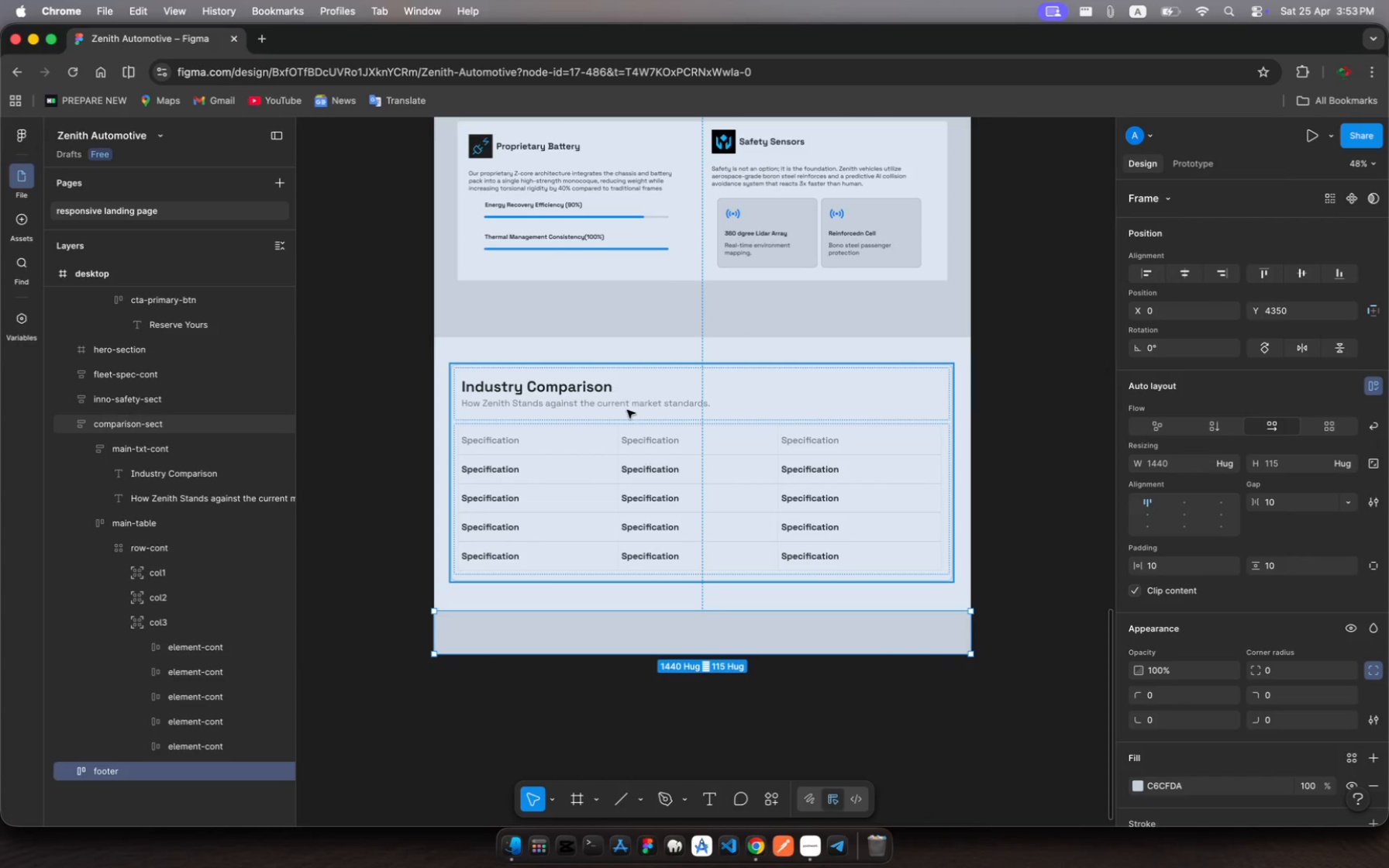 
left_click([477, 502])
 